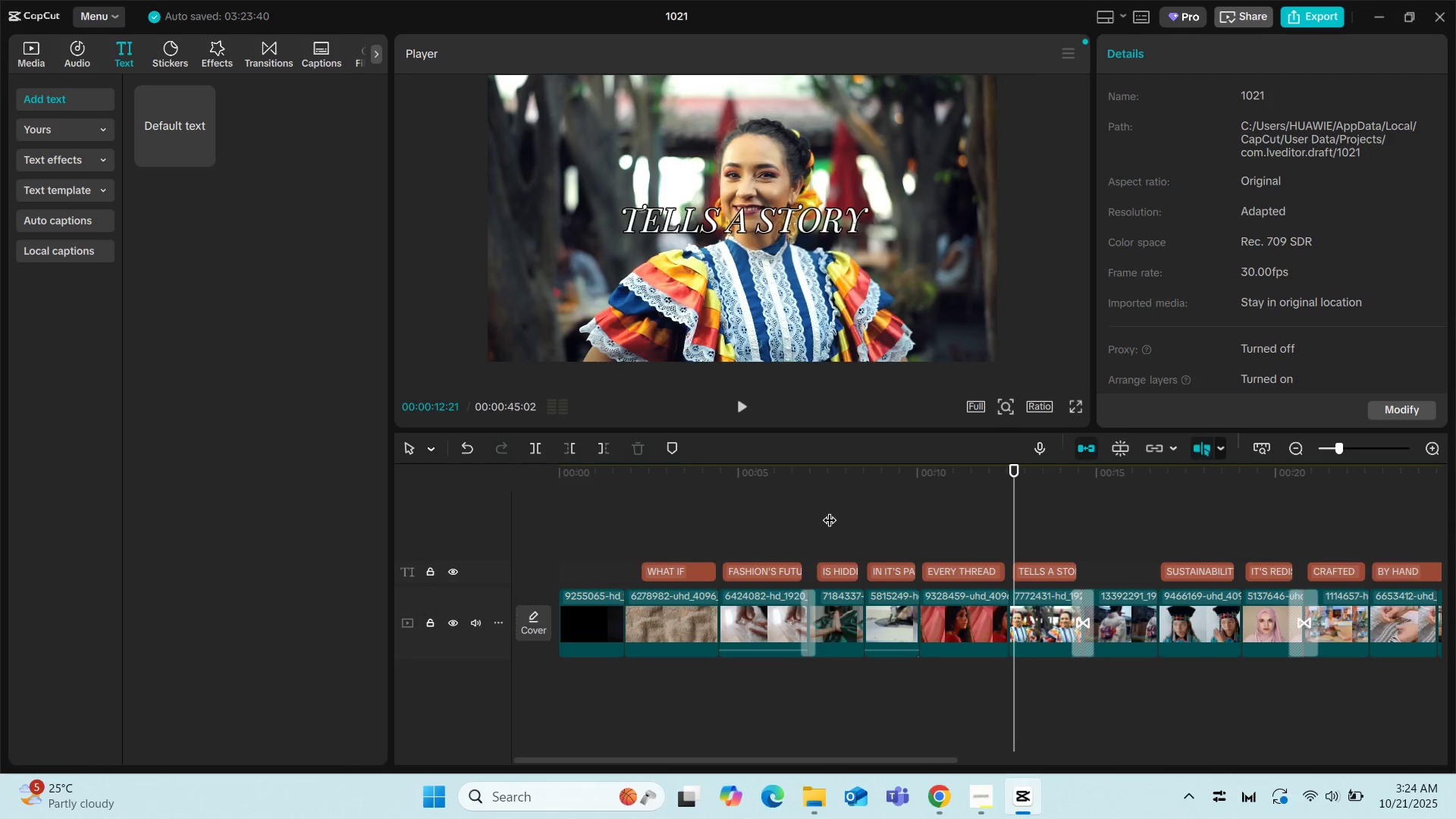 
key(Space)
 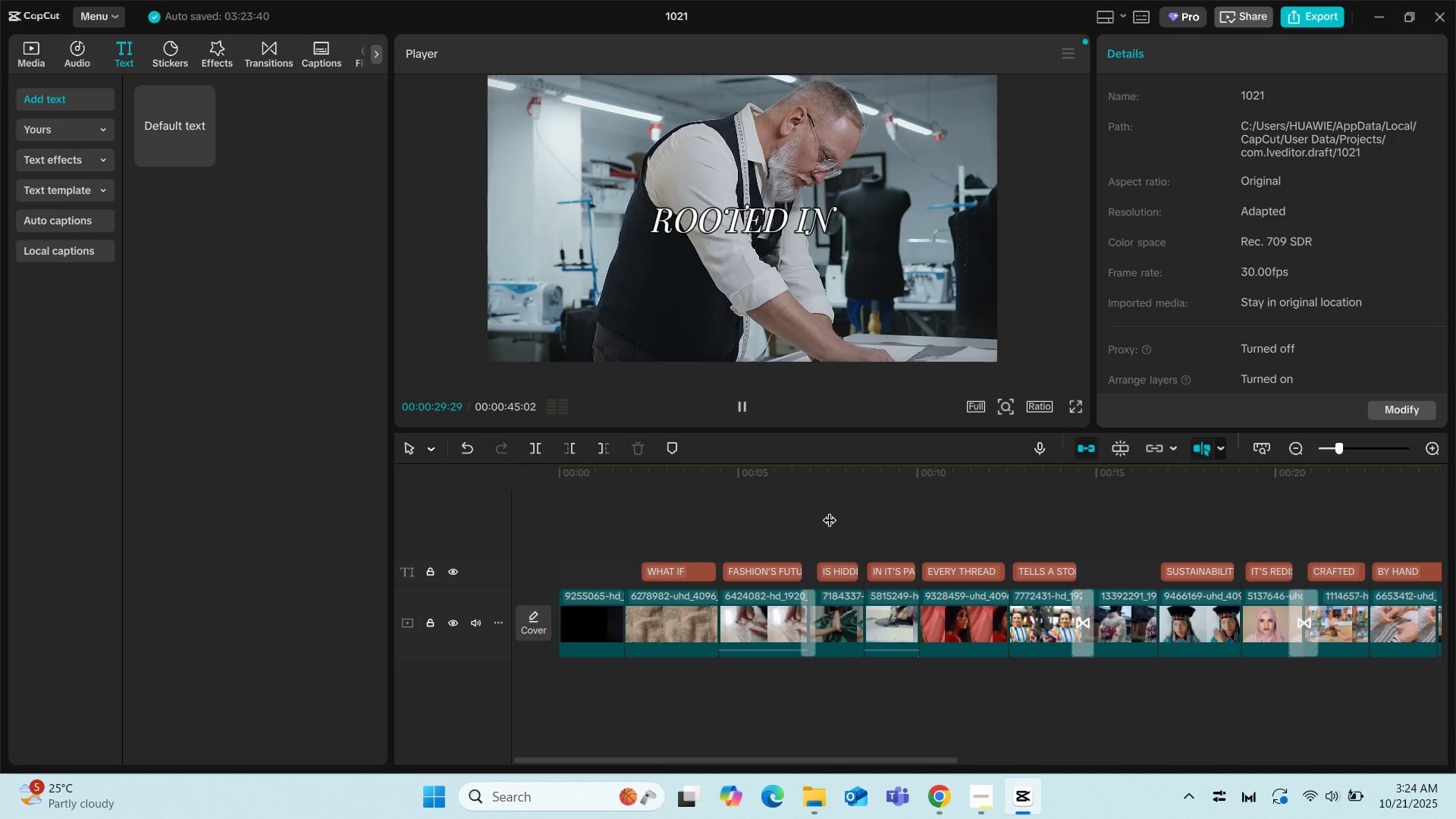 
wait(22.33)
 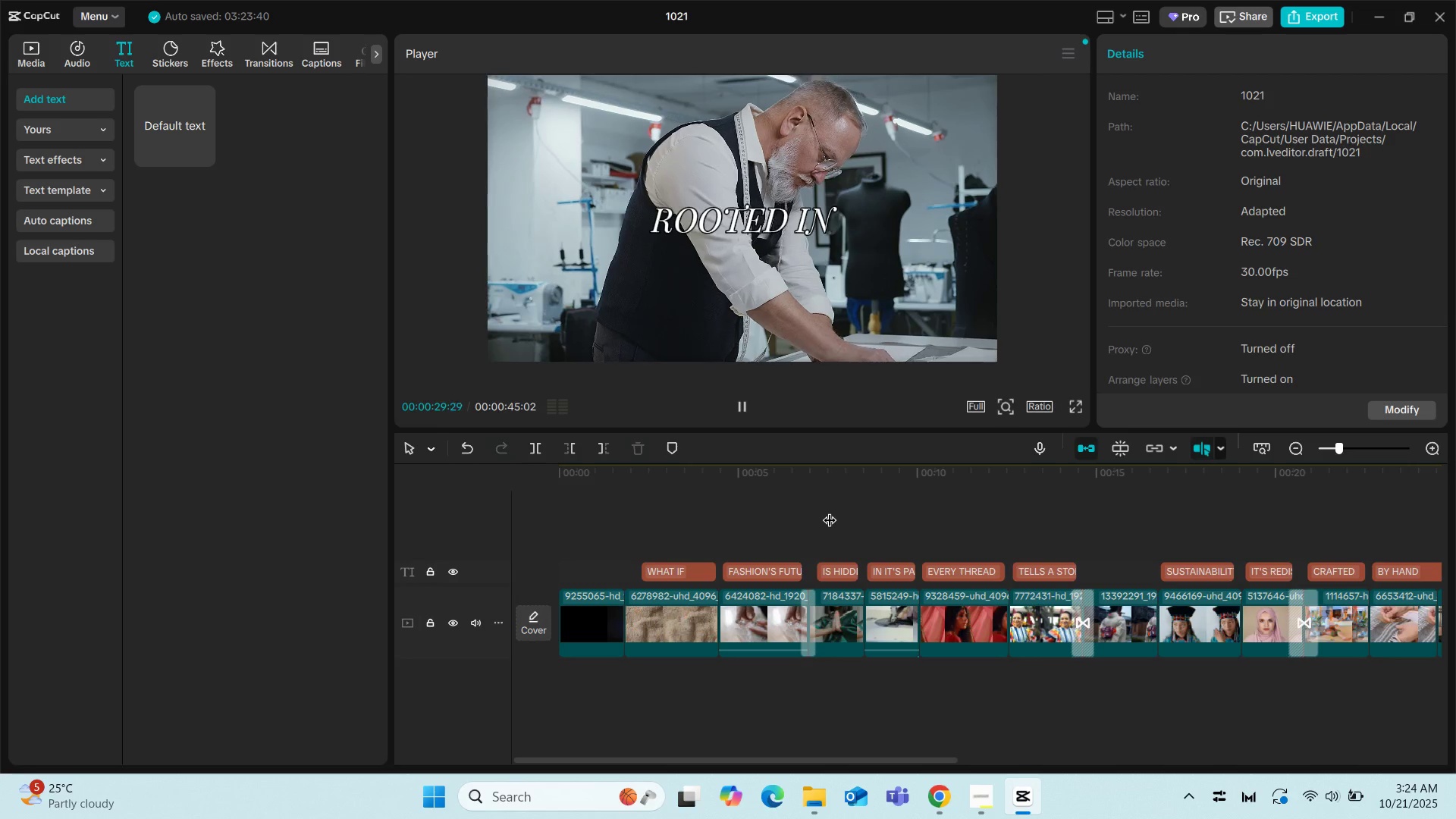 
key(Space)
 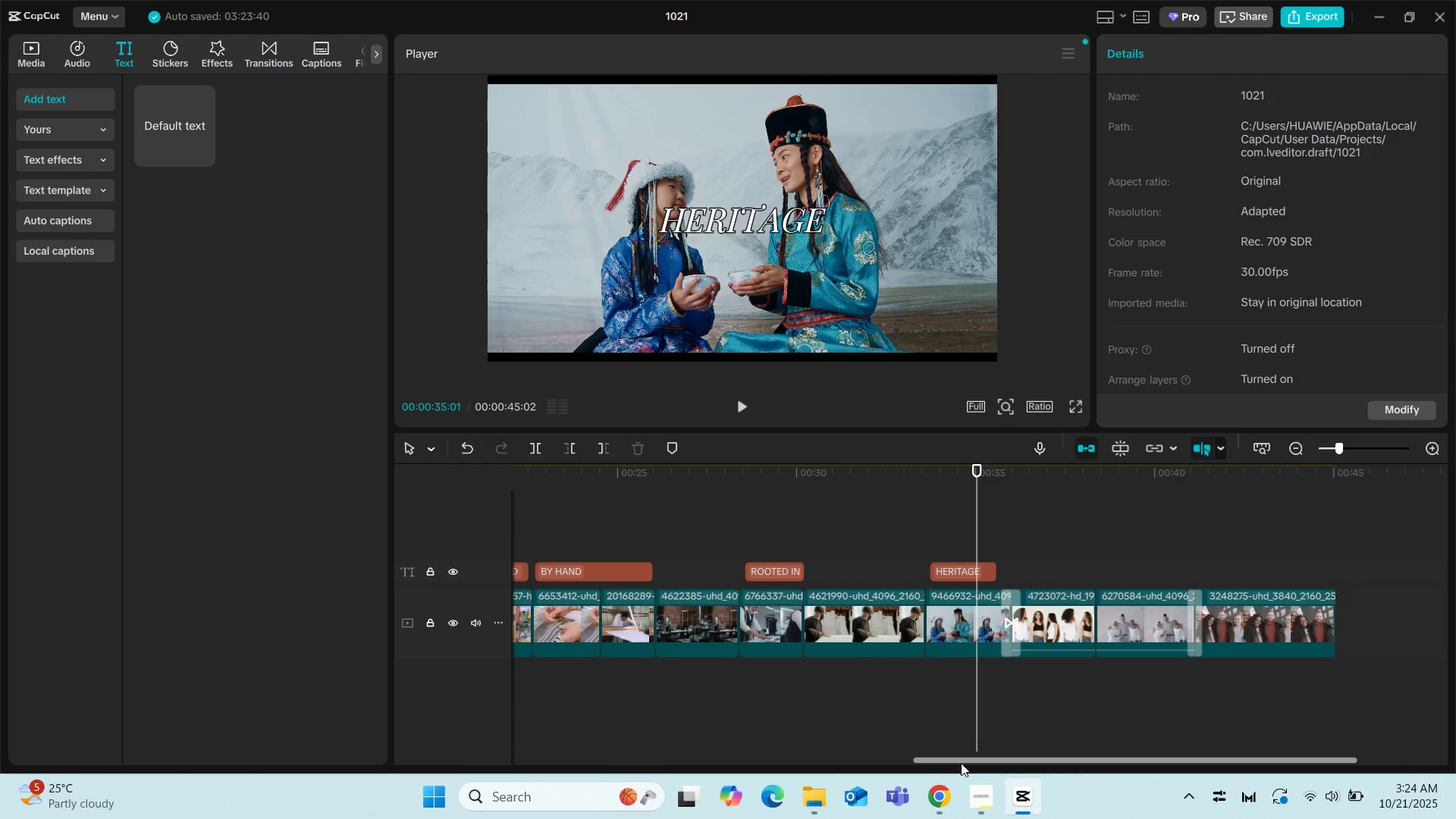 
left_click_drag(start_coordinate=[961, 762], to_coordinate=[899, 759])
 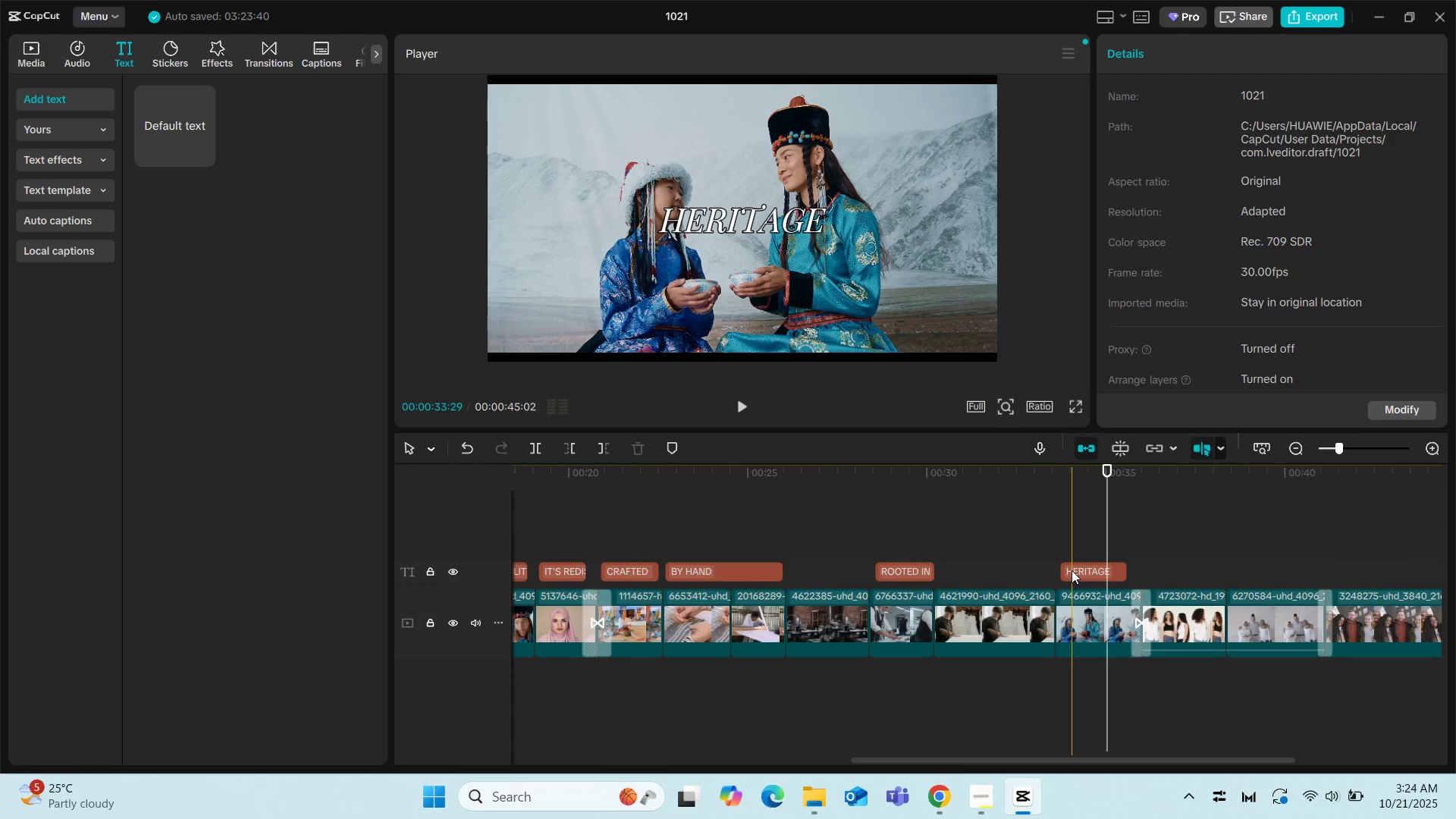 
left_click([1072, 570])
 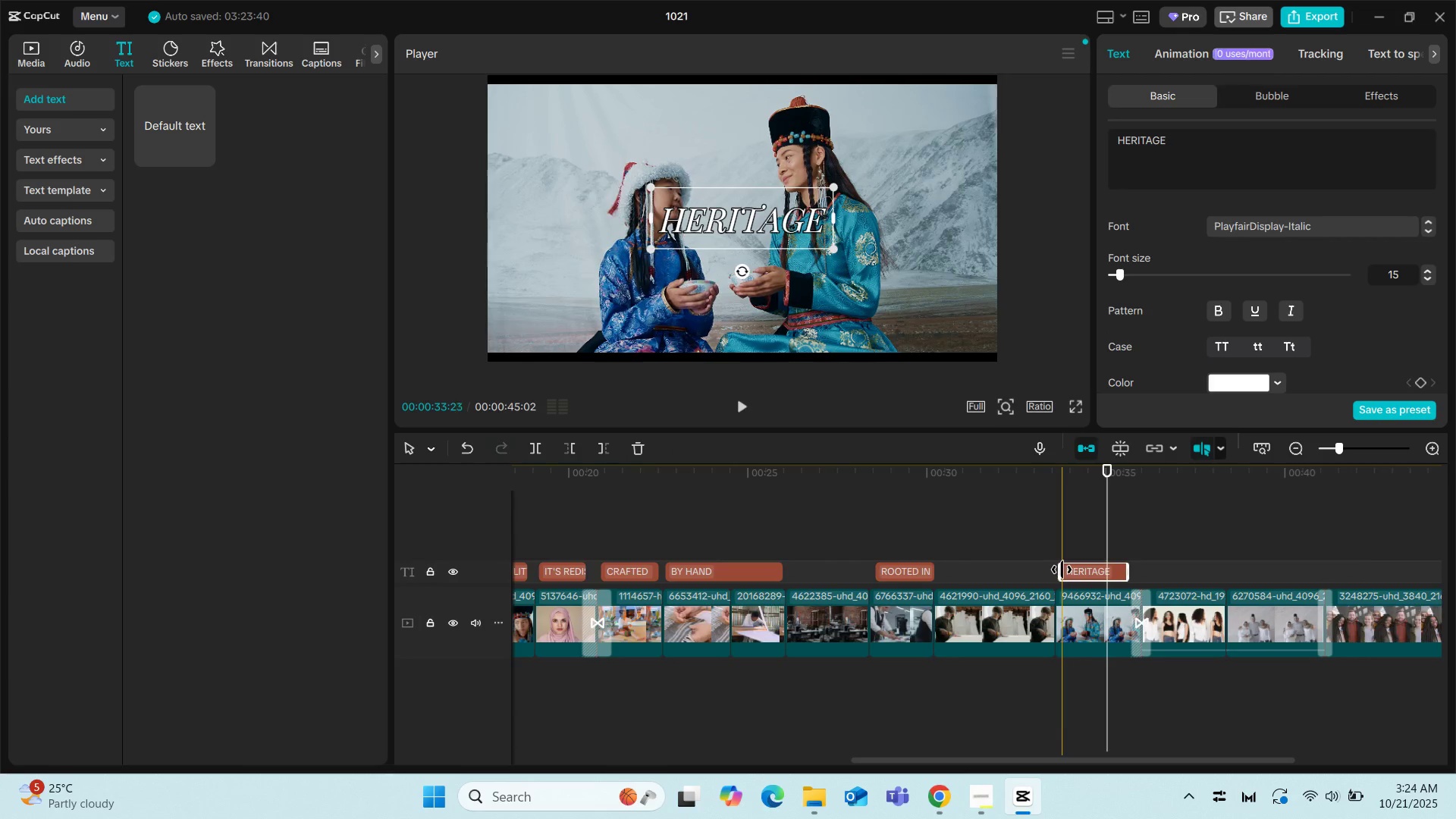 
left_click_drag(start_coordinate=[1062, 570], to_coordinate=[1070, 570])
 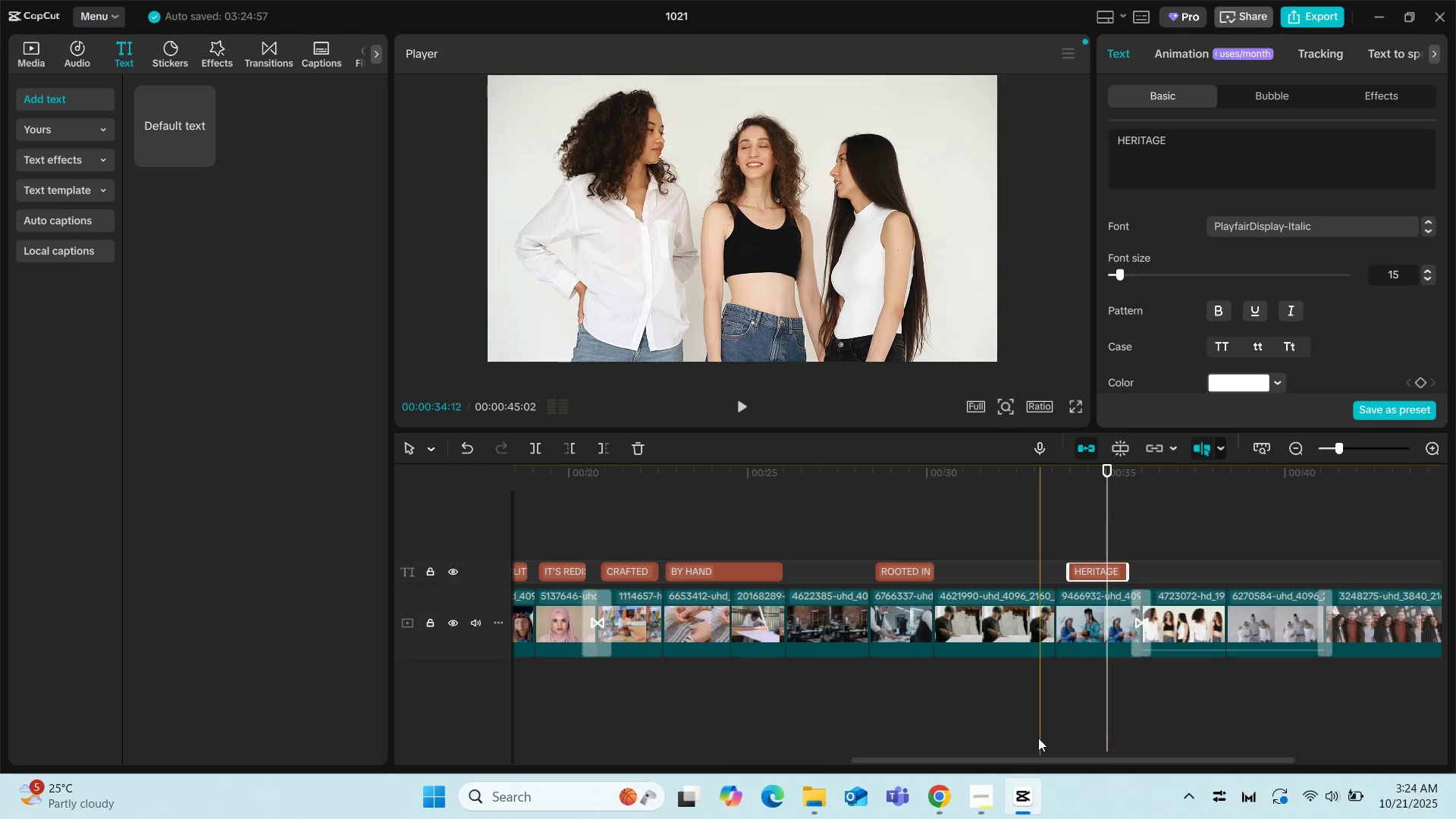 
left_click([927, 793])
 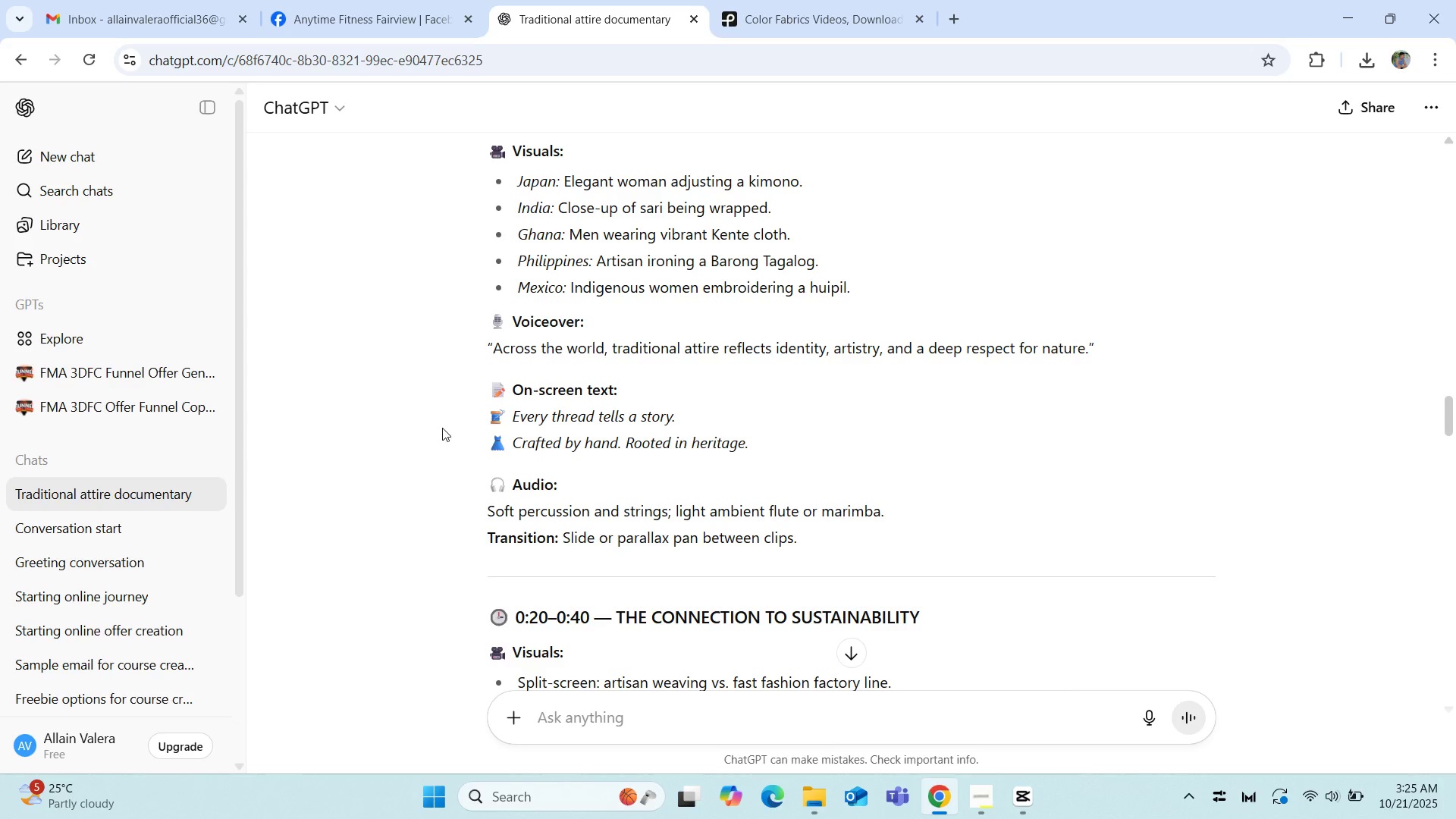 
scroll: coordinate [442, 428], scroll_direction: down, amount: 3.0
 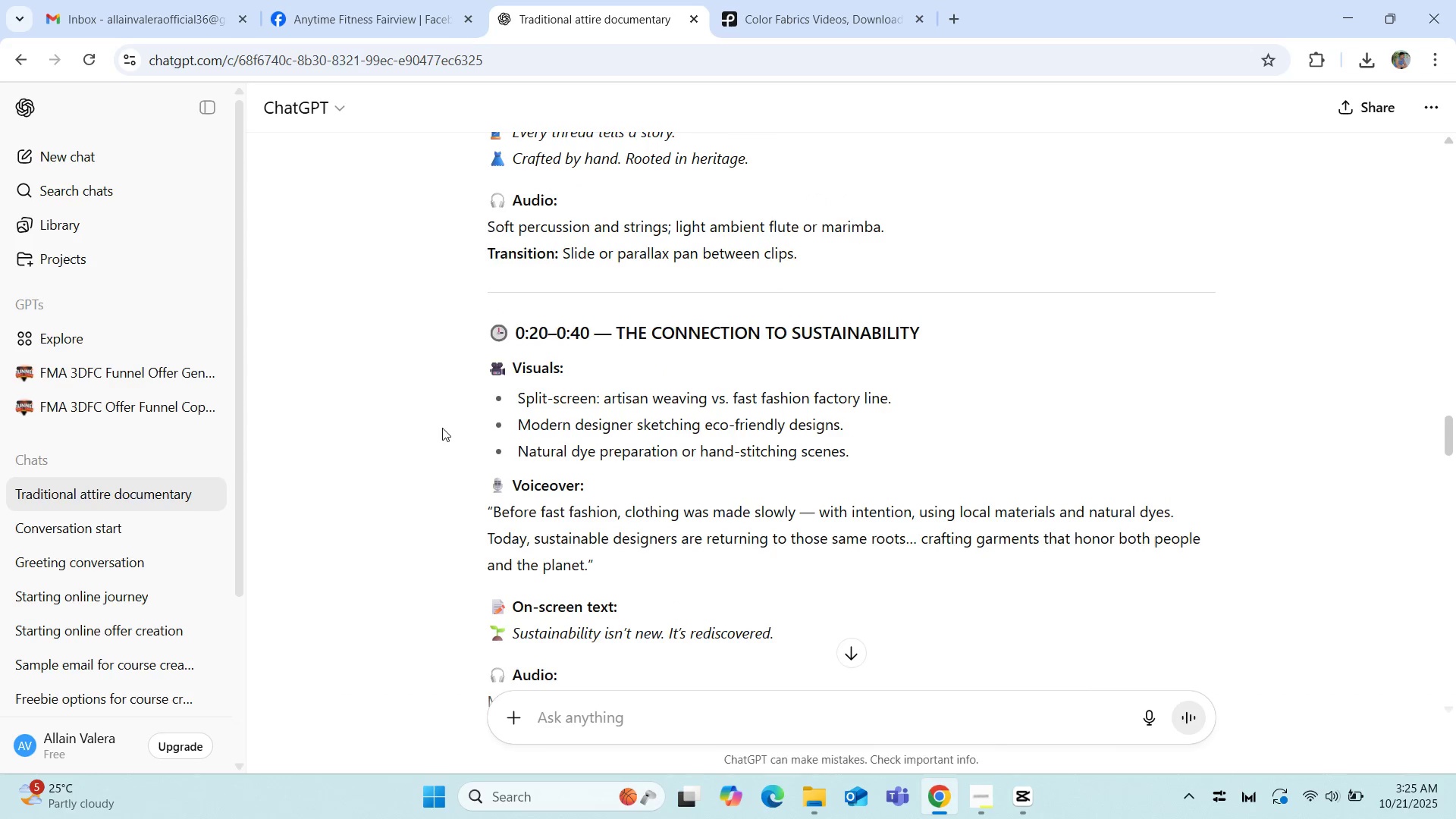 
left_click([442, 428])
 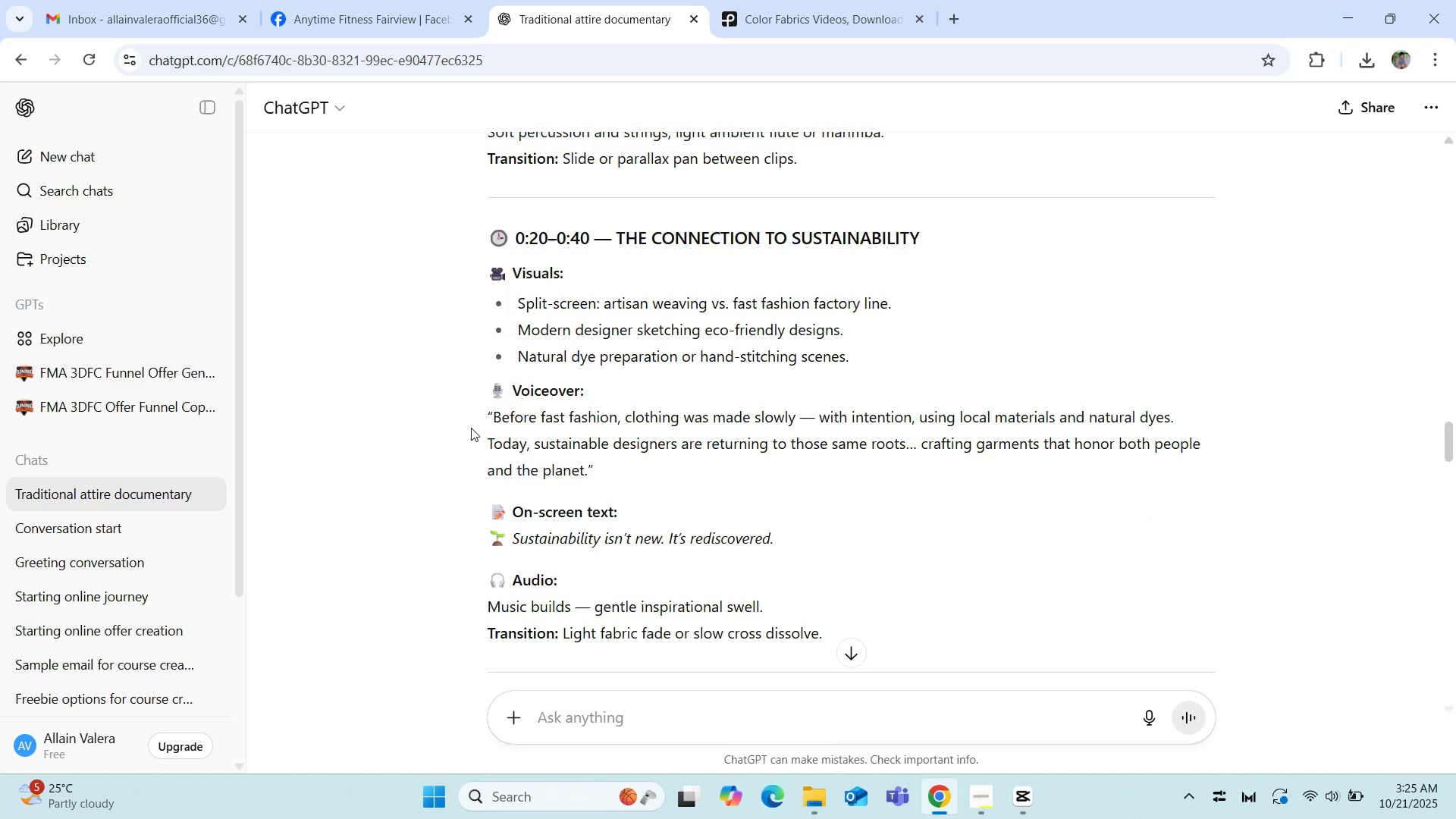 
scroll: coordinate [471, 428], scroll_direction: down, amount: 5.0
 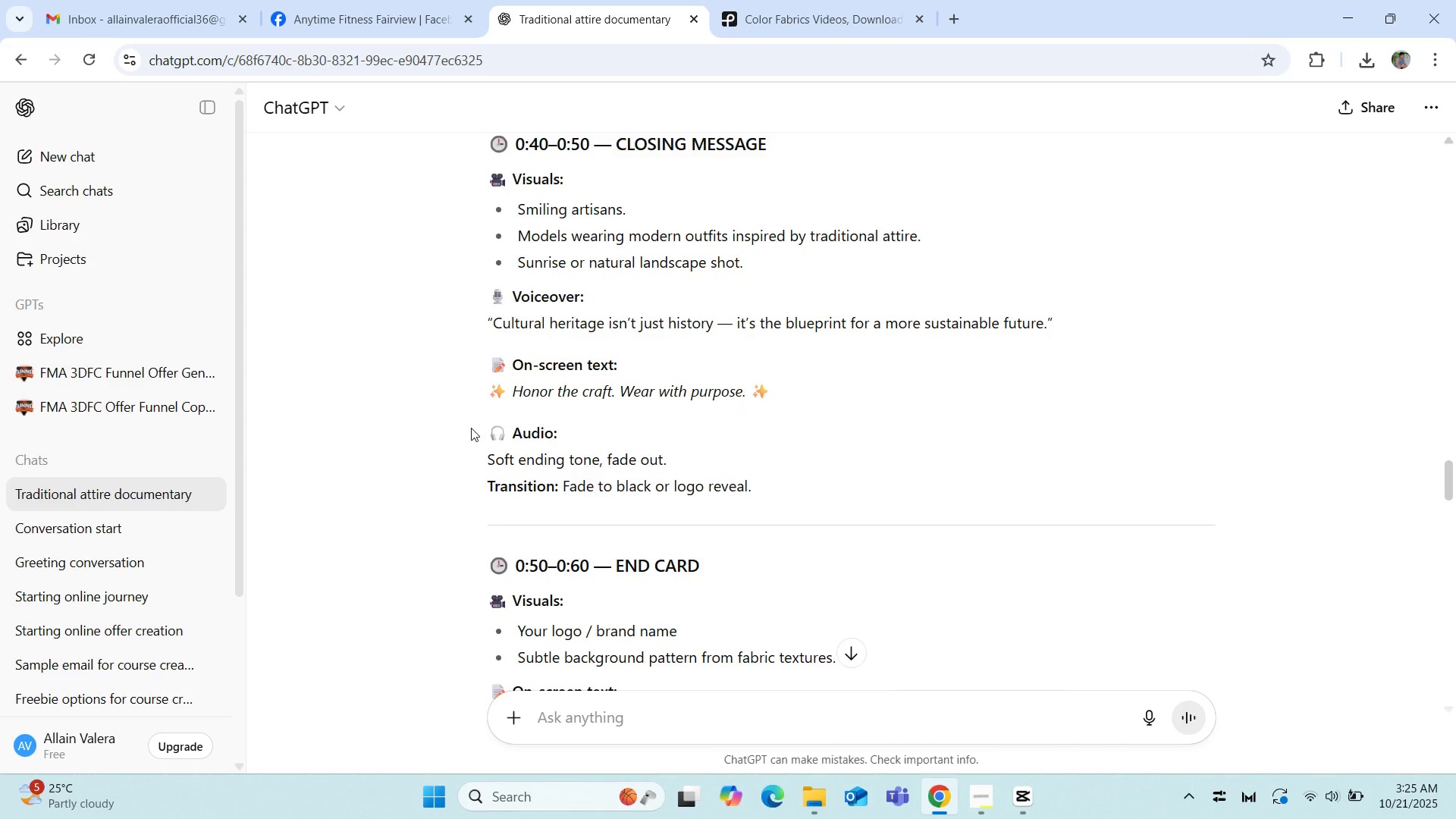 
scroll: coordinate [471, 428], scroll_direction: up, amount: 1.0
 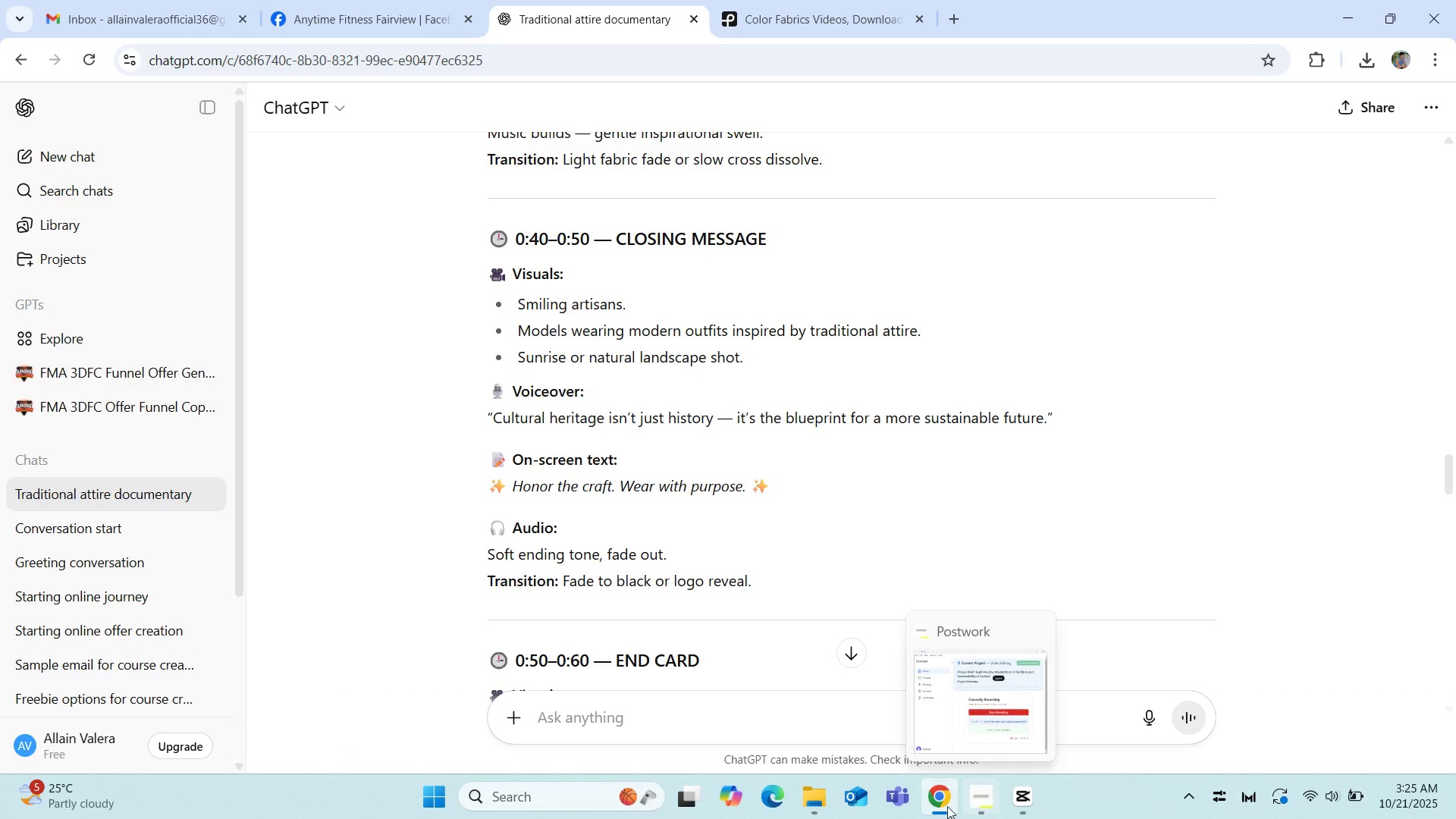 
left_click([944, 806])
 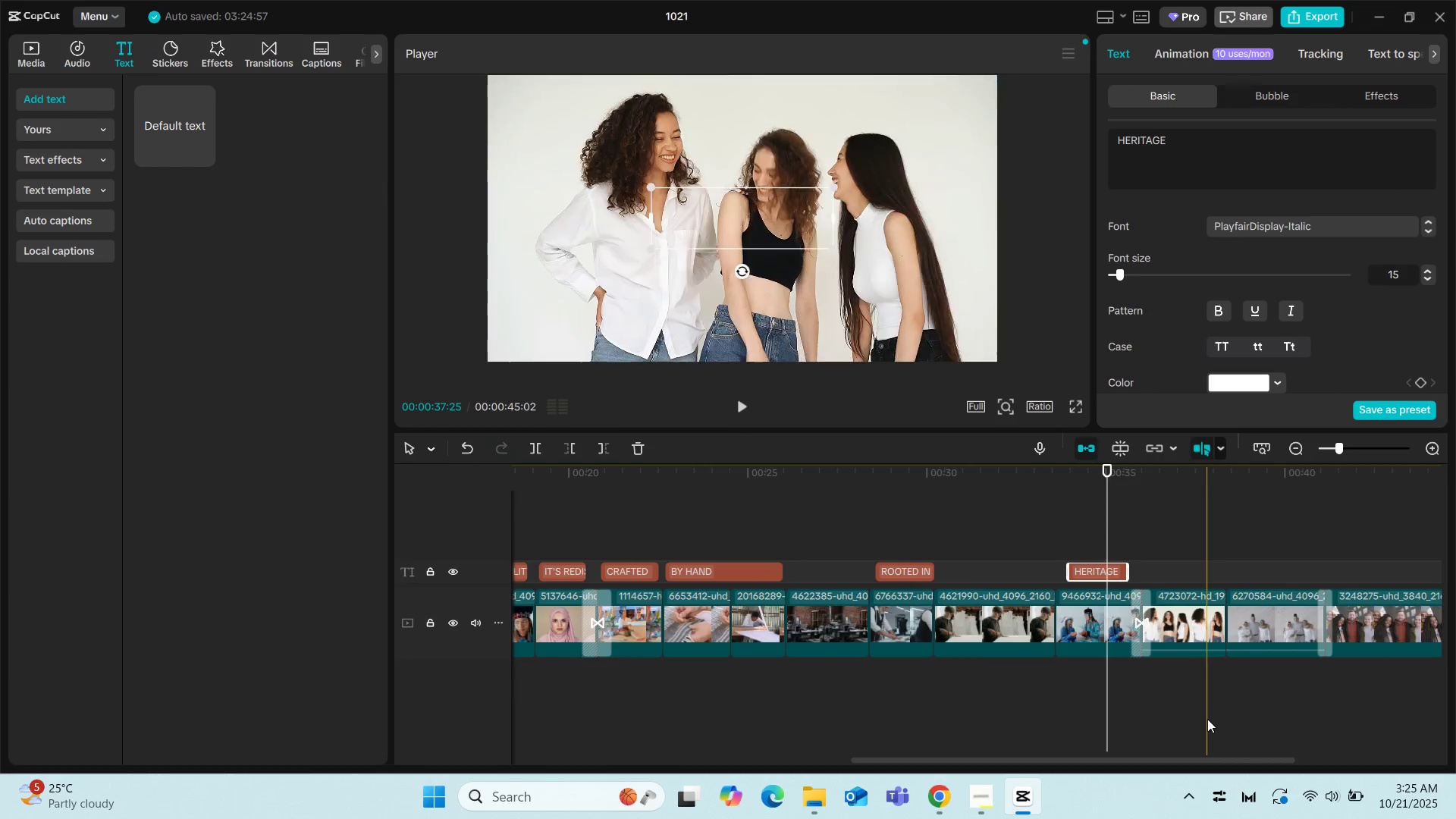 
left_click_drag(start_coordinate=[1213, 757], to_coordinate=[1282, 755])
 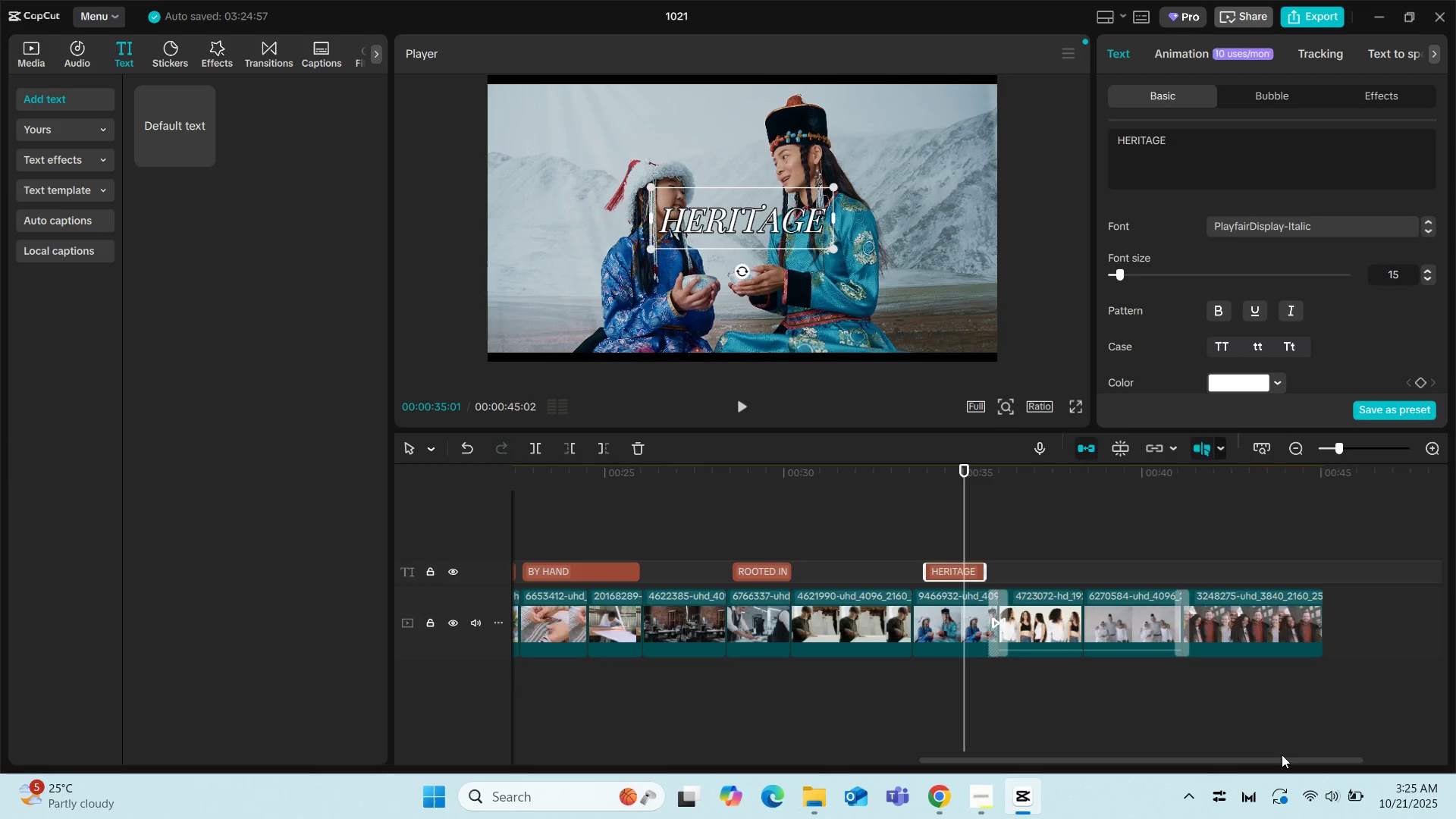 
wait(9.37)
 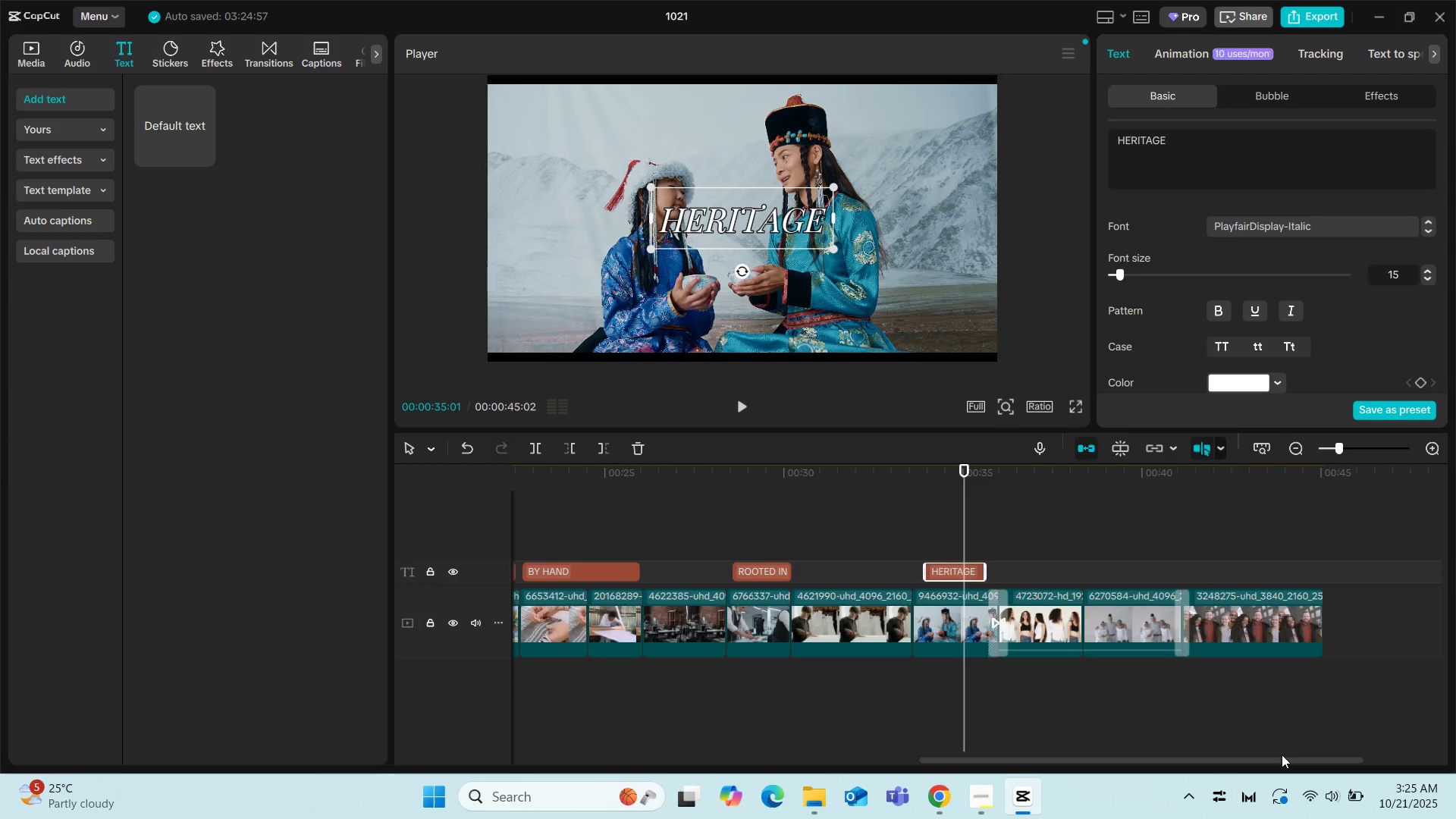 
left_click_drag(start_coordinate=[982, 570], to_coordinate=[1066, 580])
 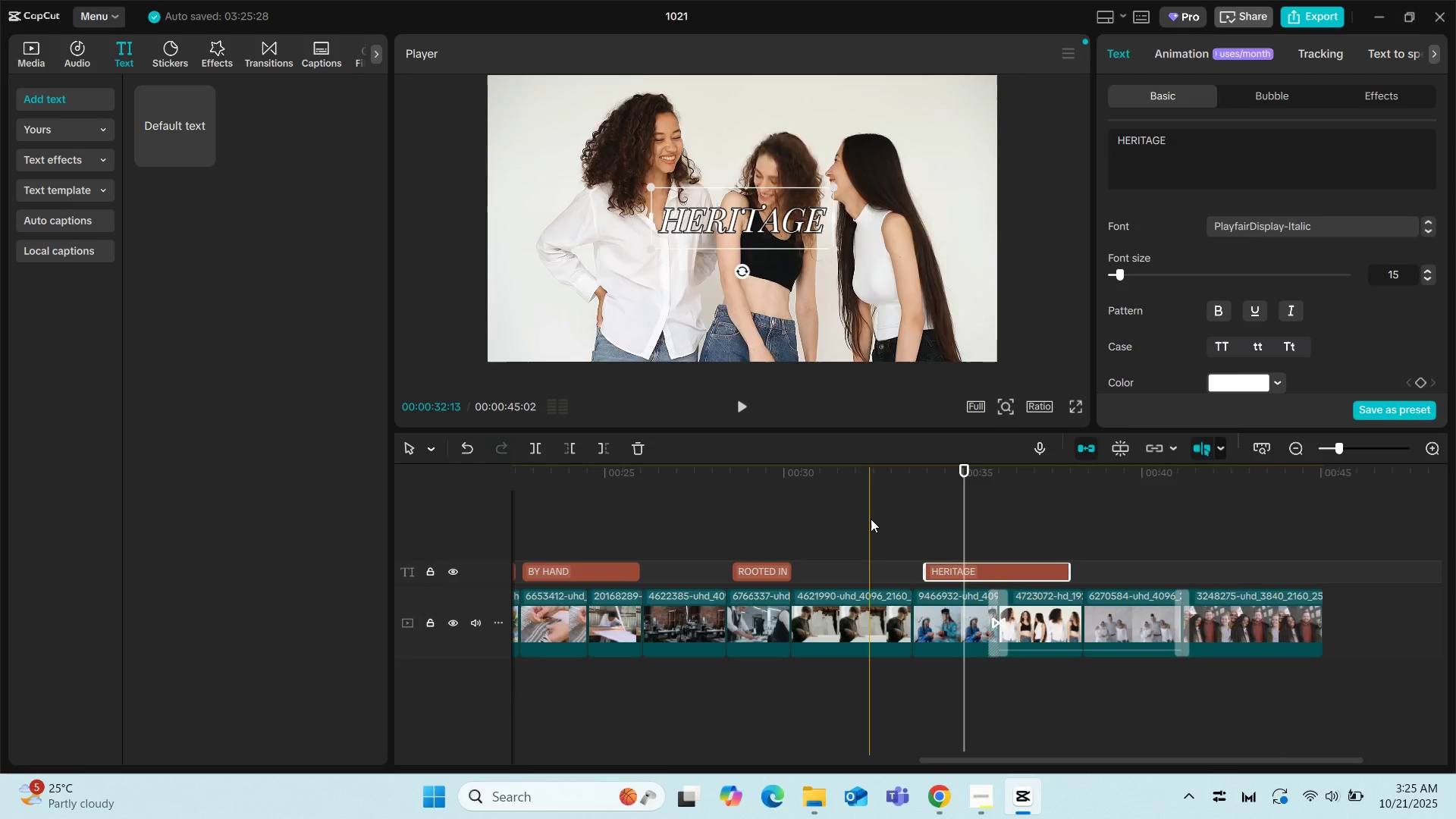 
left_click([871, 519])
 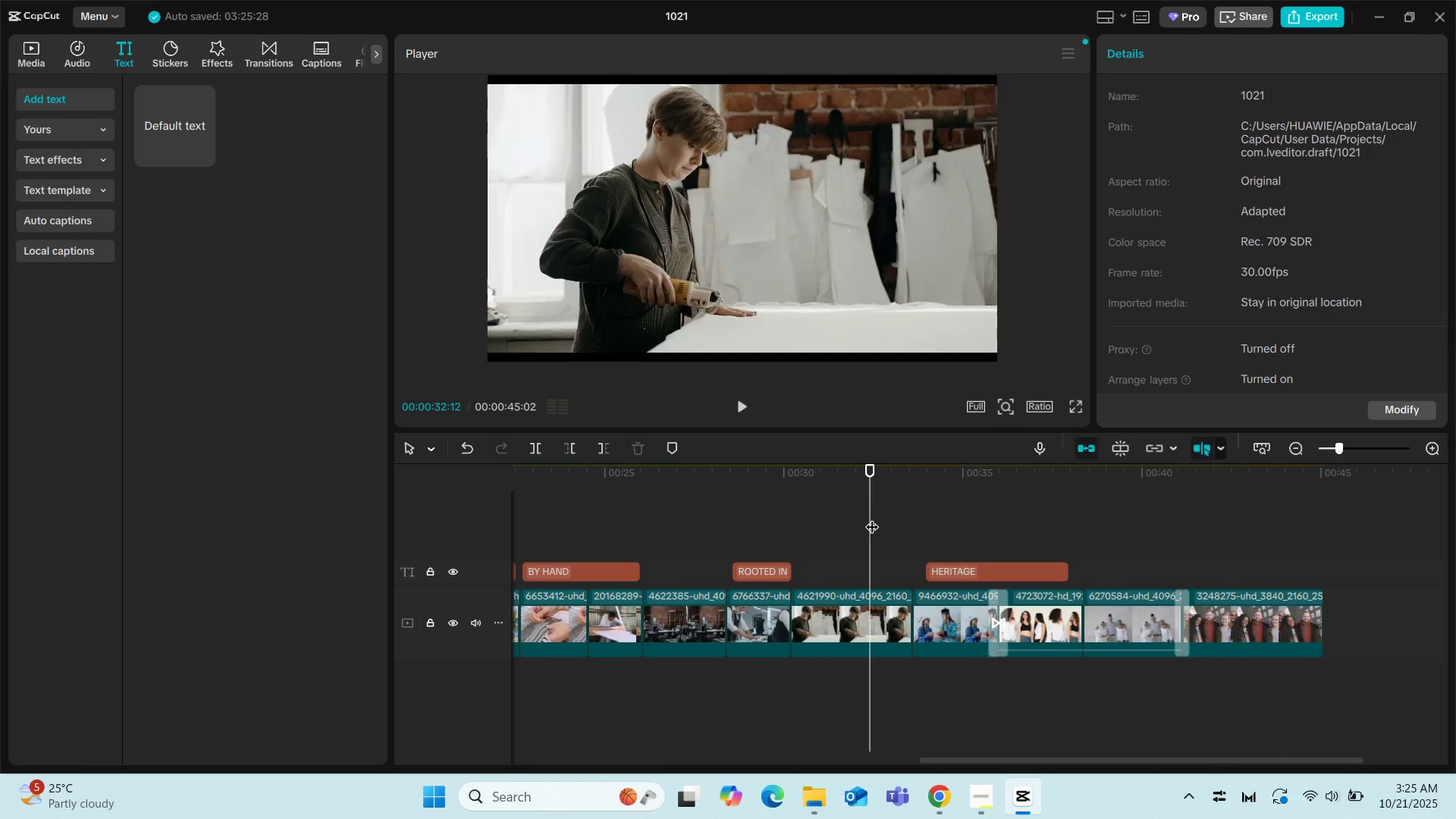 
key(Space)
 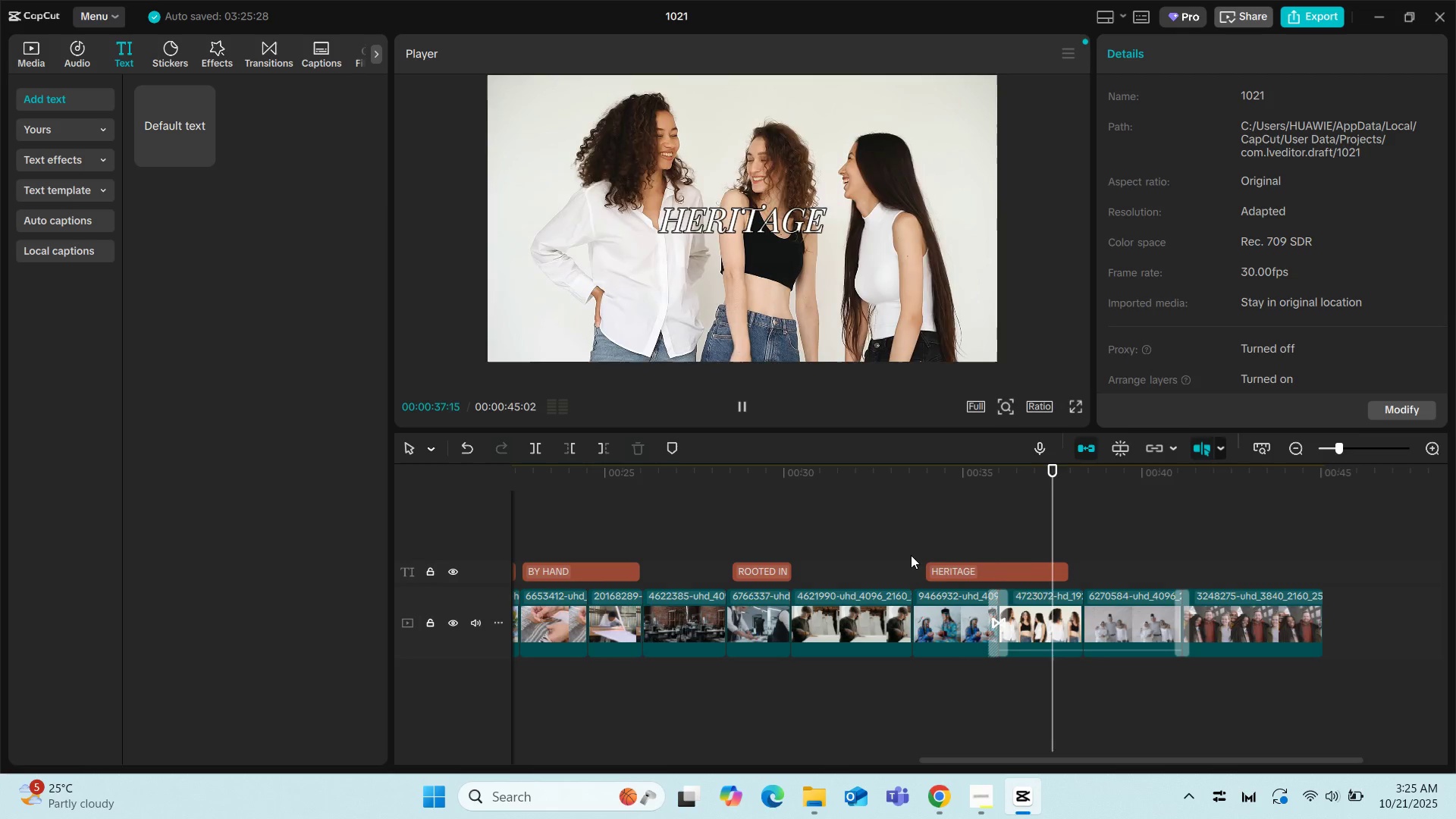 
wait(7.21)
 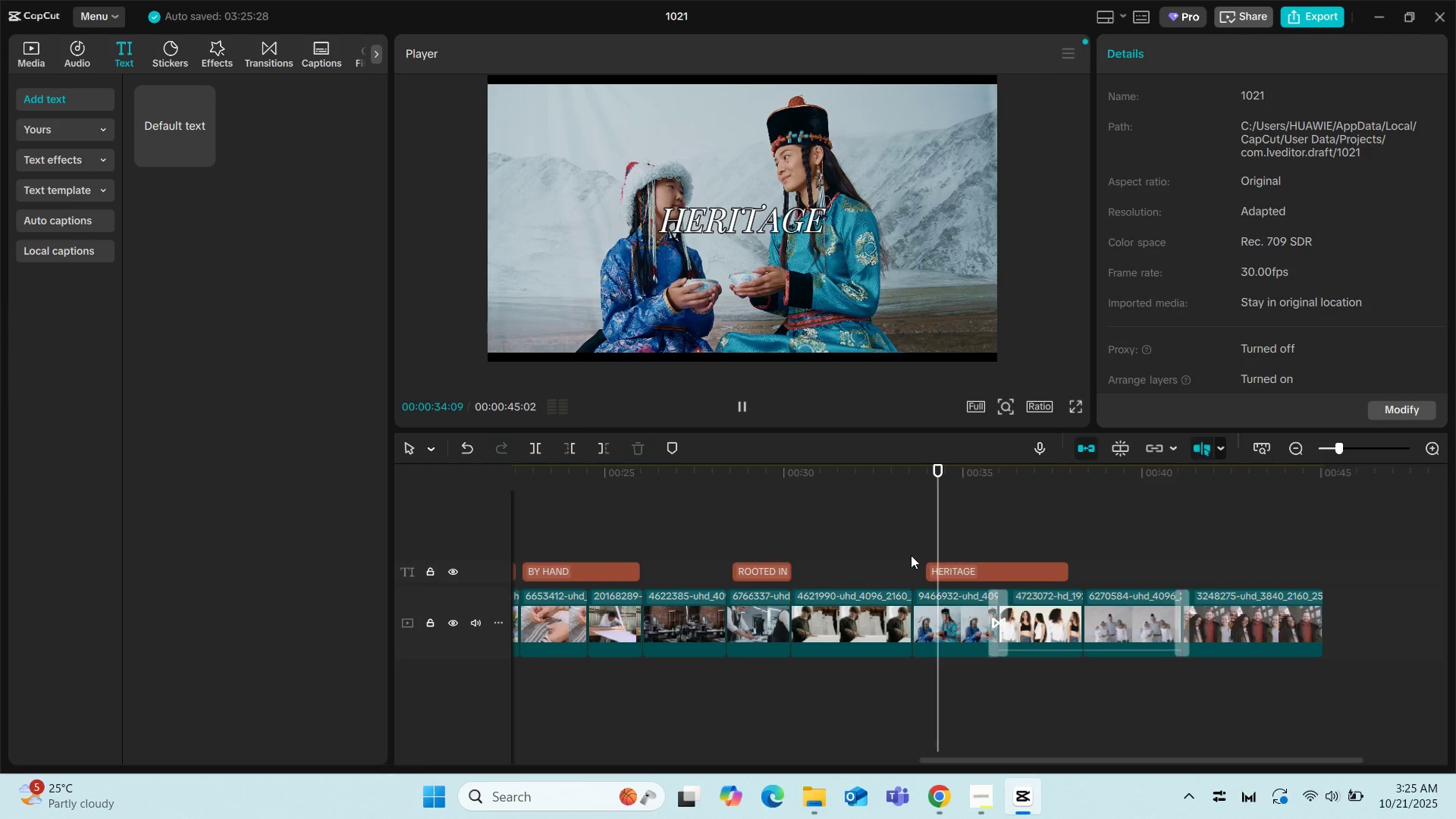 
key(Space)
 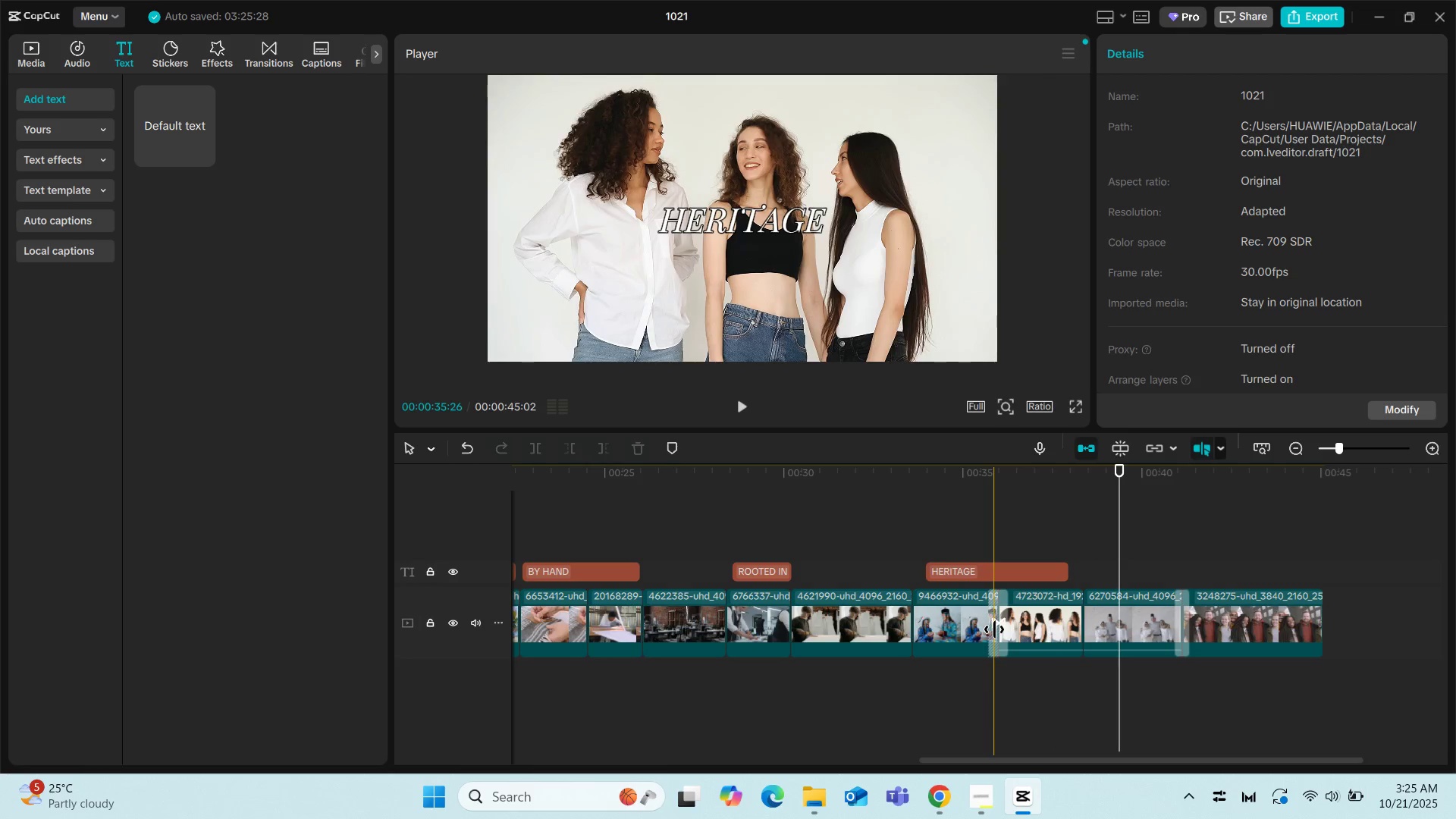 
wait(5.69)
 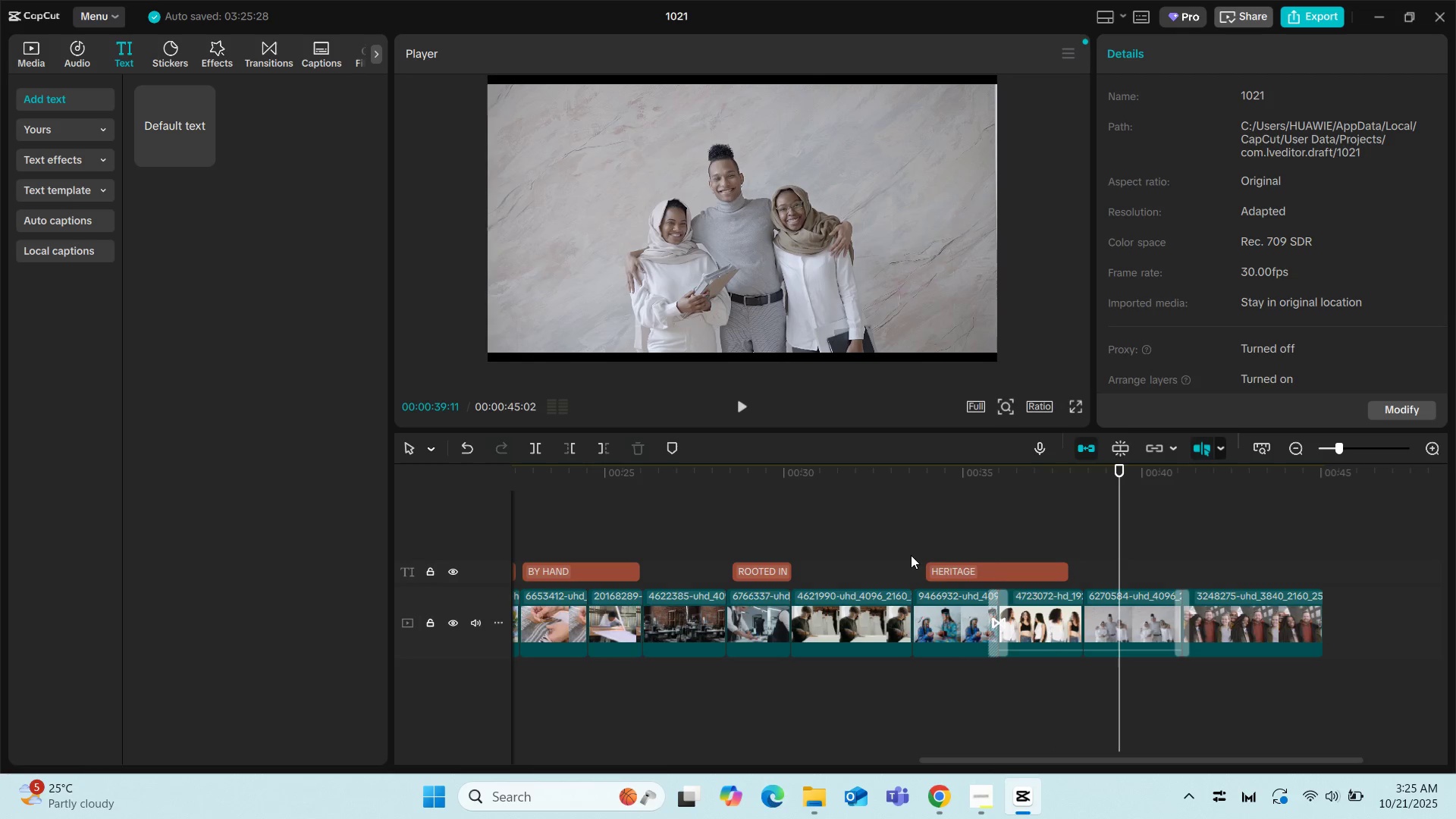 
left_click_drag(start_coordinate=[1065, 571], to_coordinate=[1047, 571])
 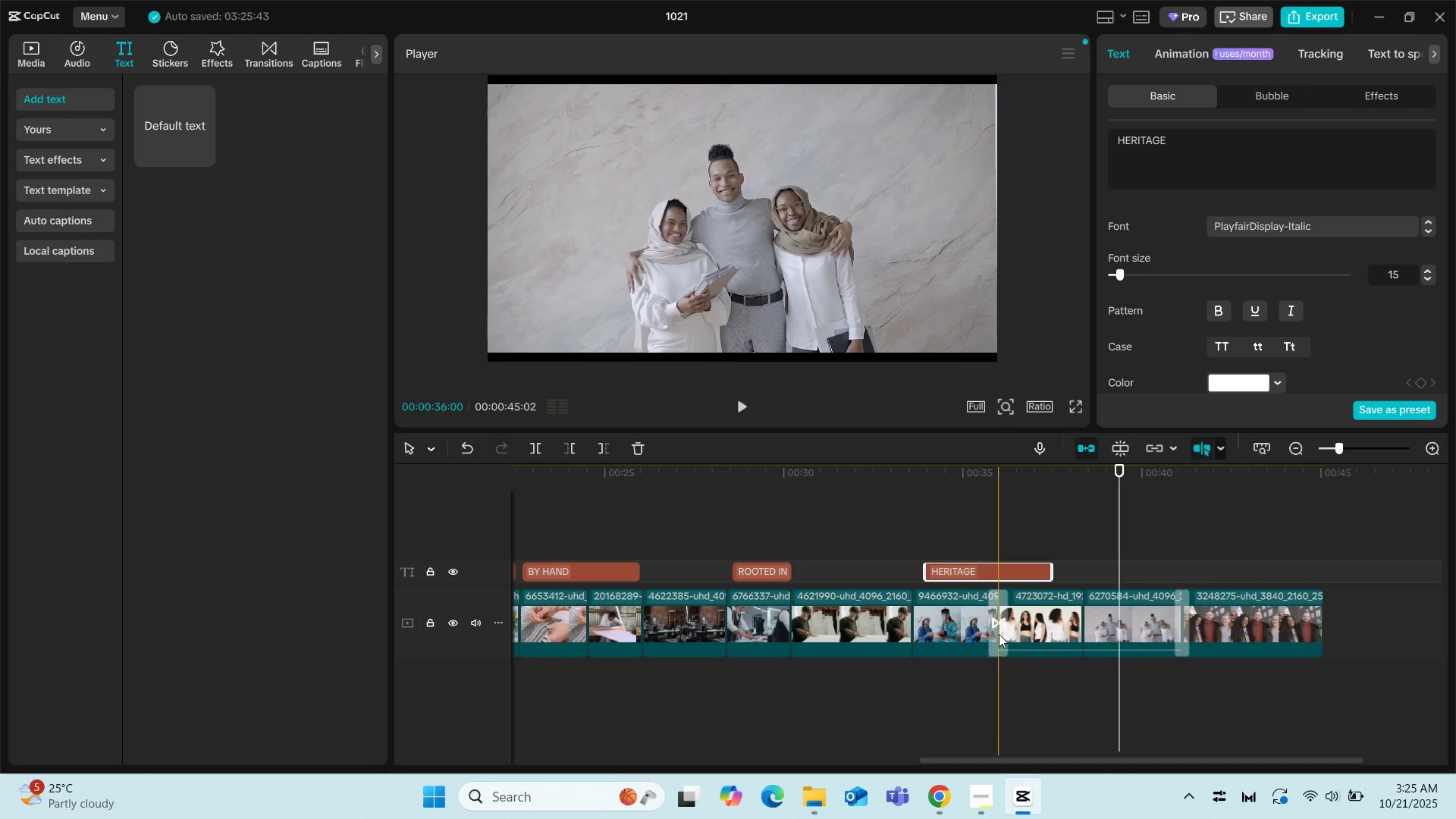 
left_click_drag(start_coordinate=[999, 634], to_coordinate=[984, 634])
 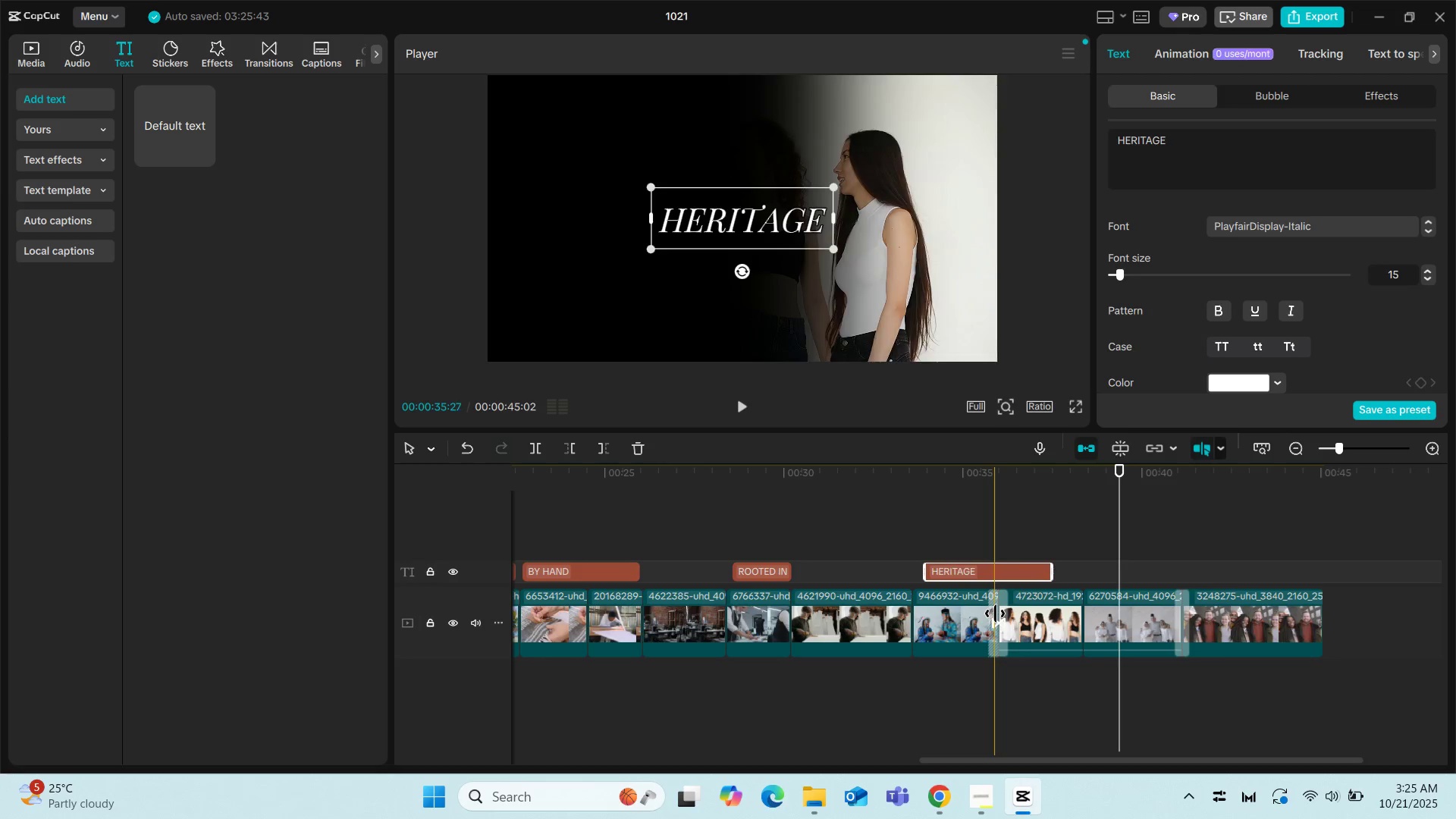 
left_click([995, 613])
 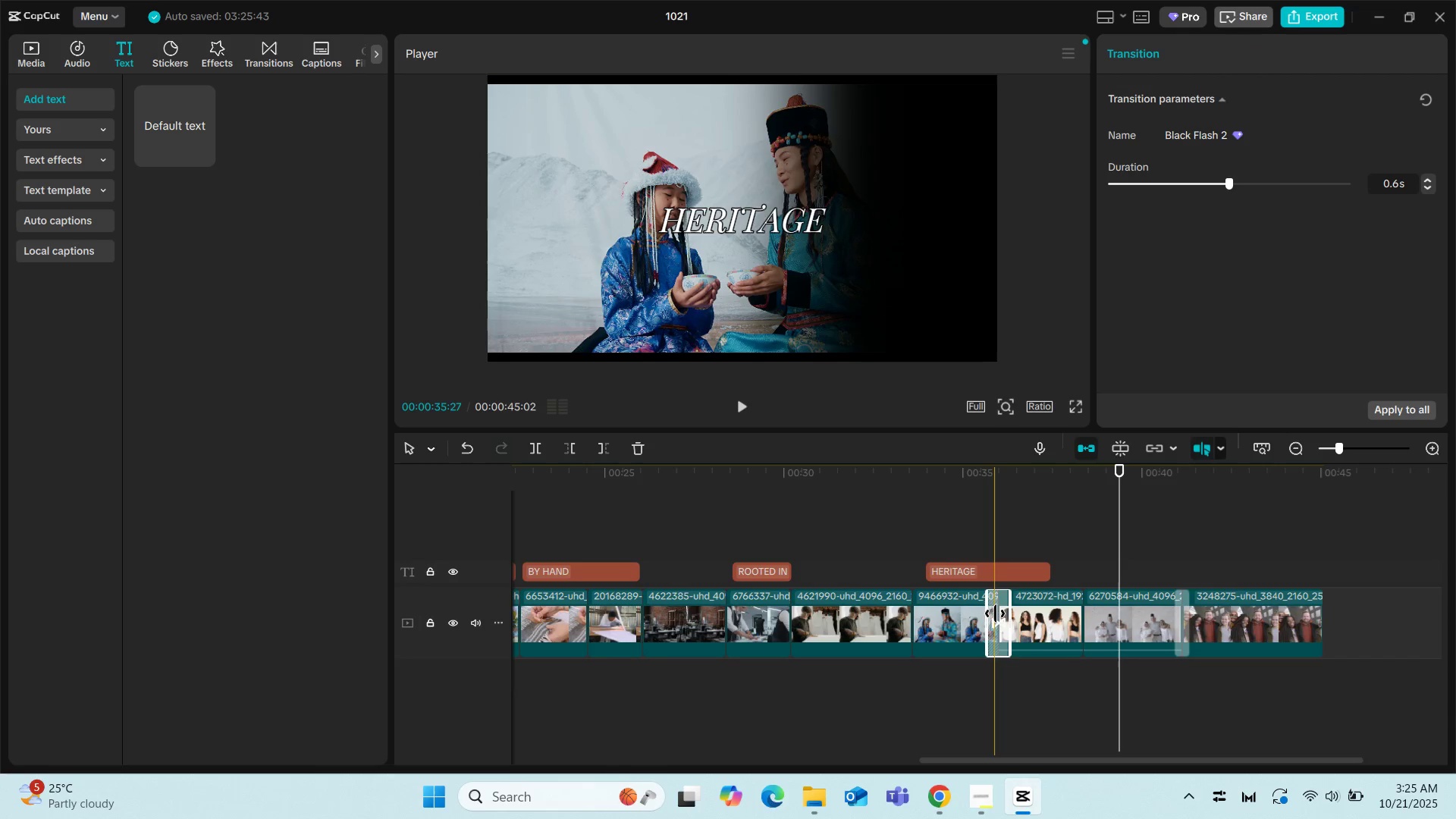 
left_click_drag(start_coordinate=[995, 613], to_coordinate=[1047, 612])
 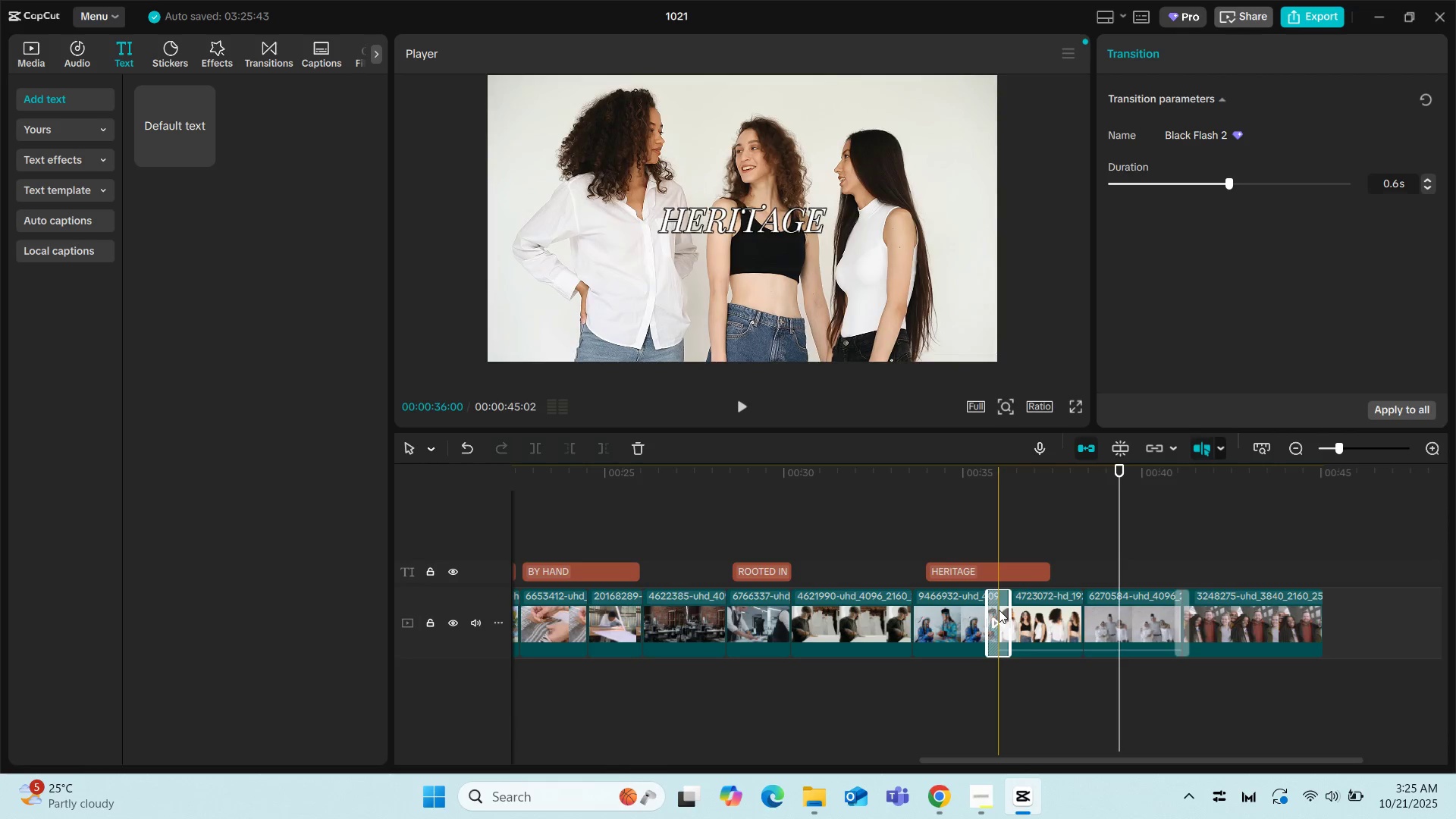 
left_click_drag(start_coordinate=[999, 610], to_coordinate=[1002, 641])
 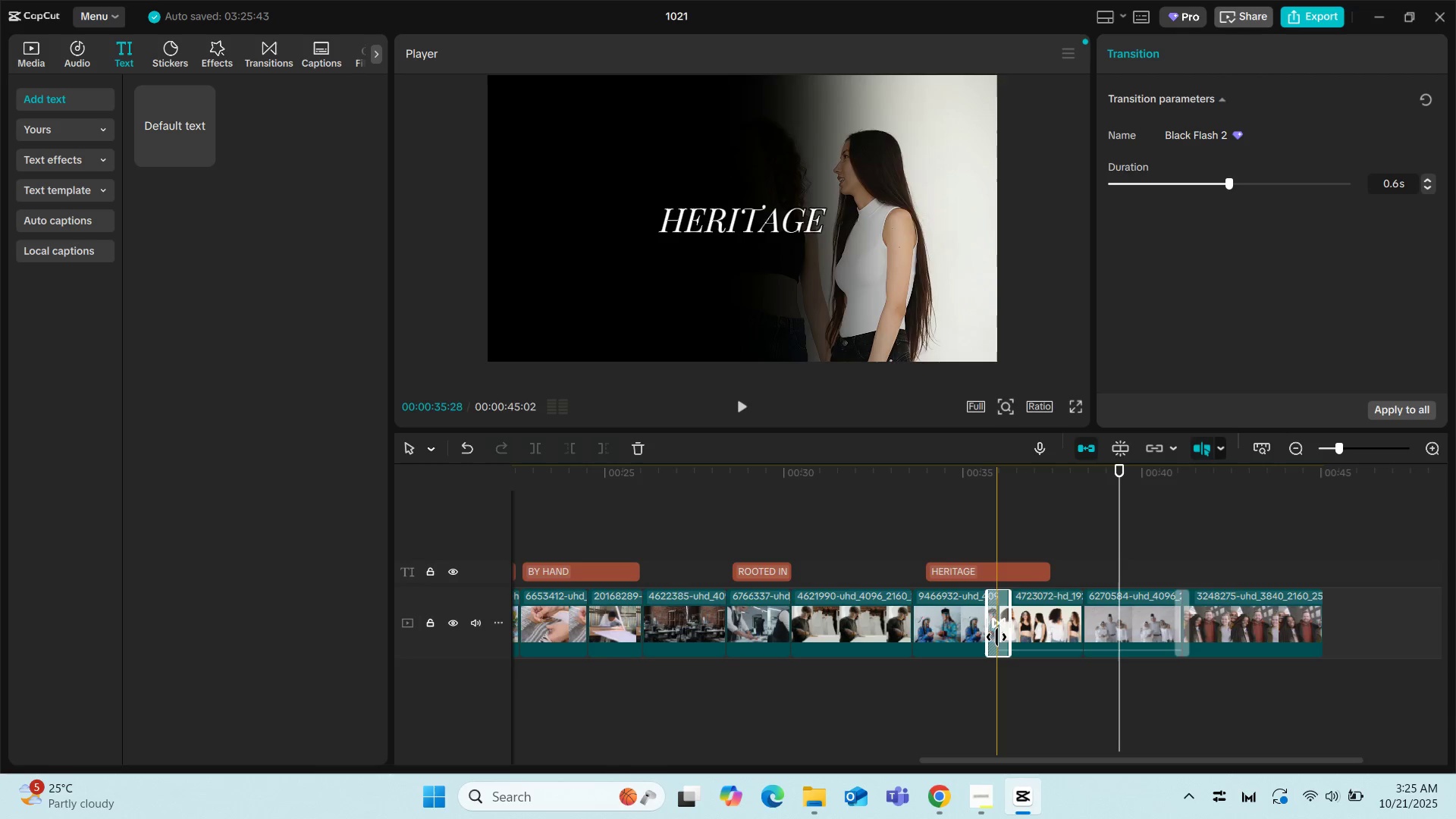 
left_click_drag(start_coordinate=[996, 637], to_coordinate=[998, 673])
 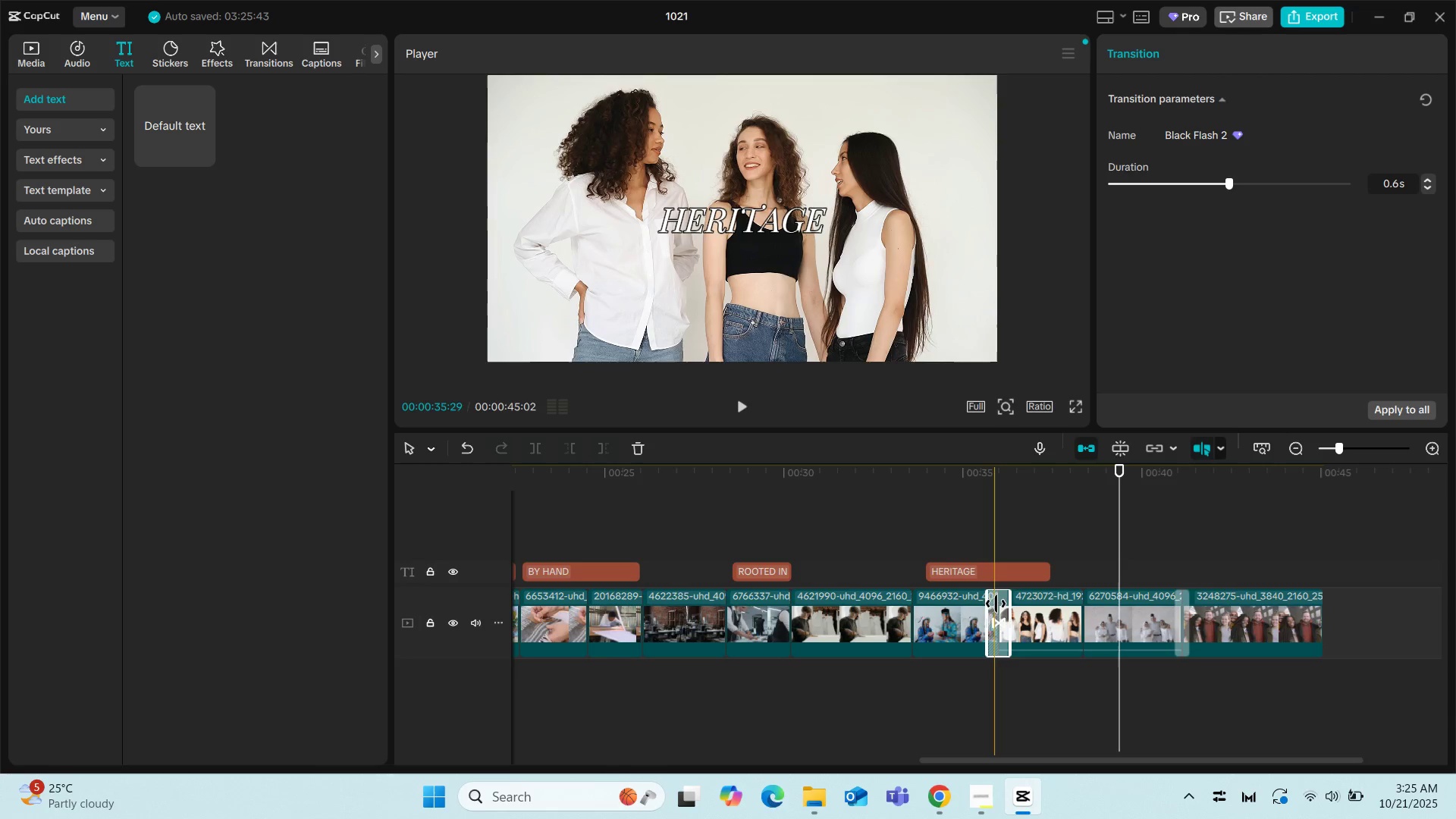 
left_click([905, 518])
 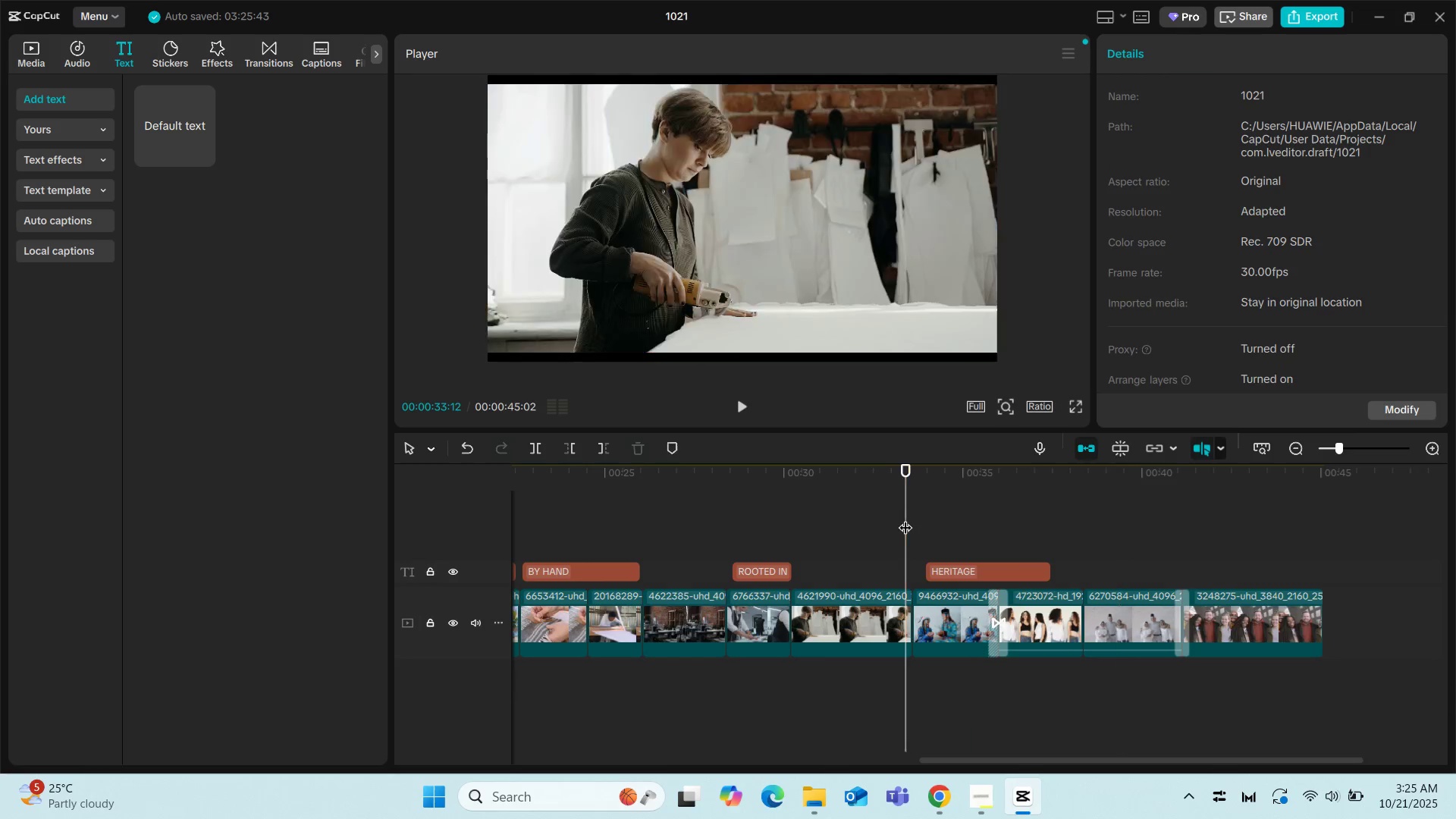 
key(Space)
 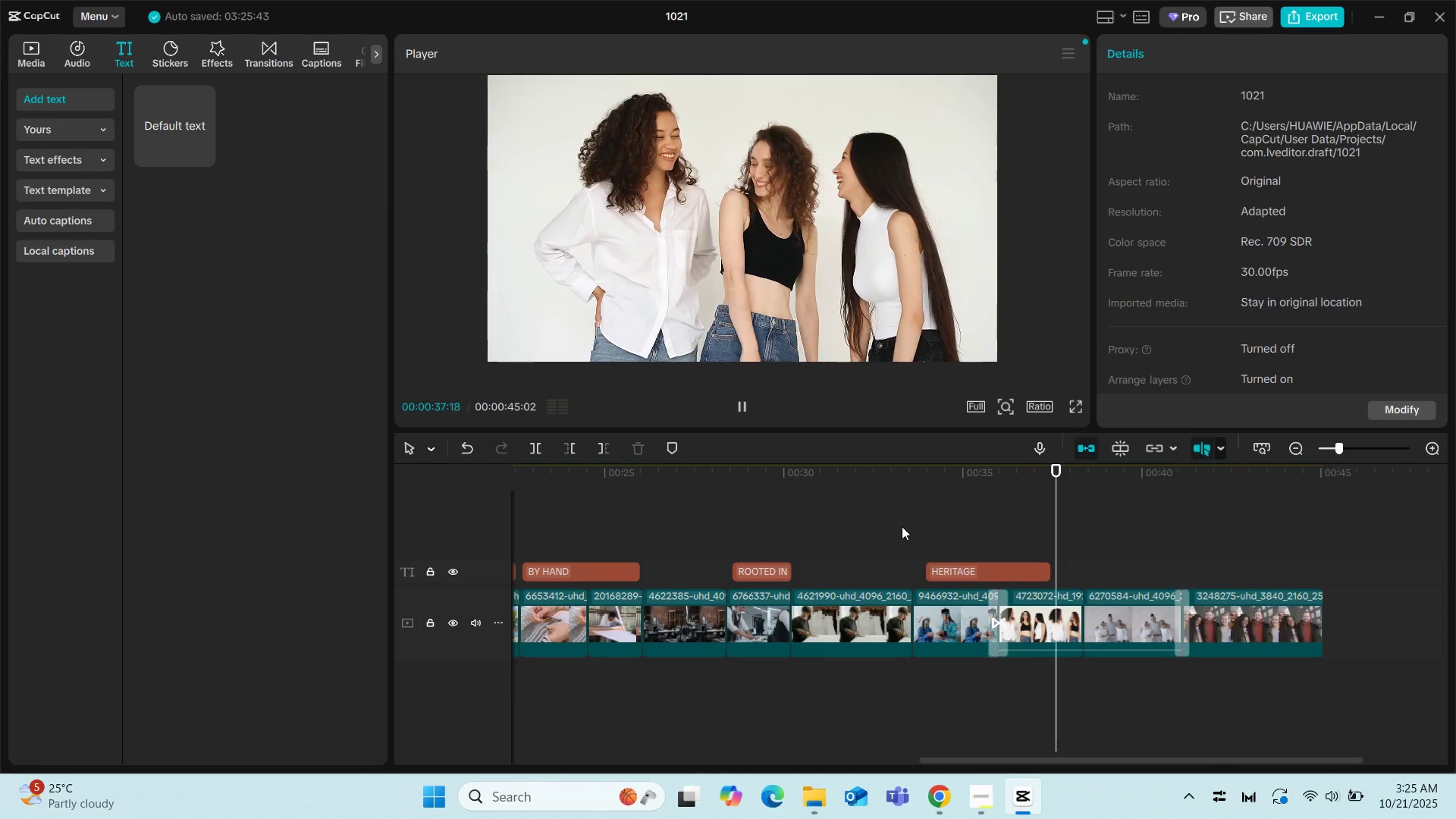 
wait(5.83)
 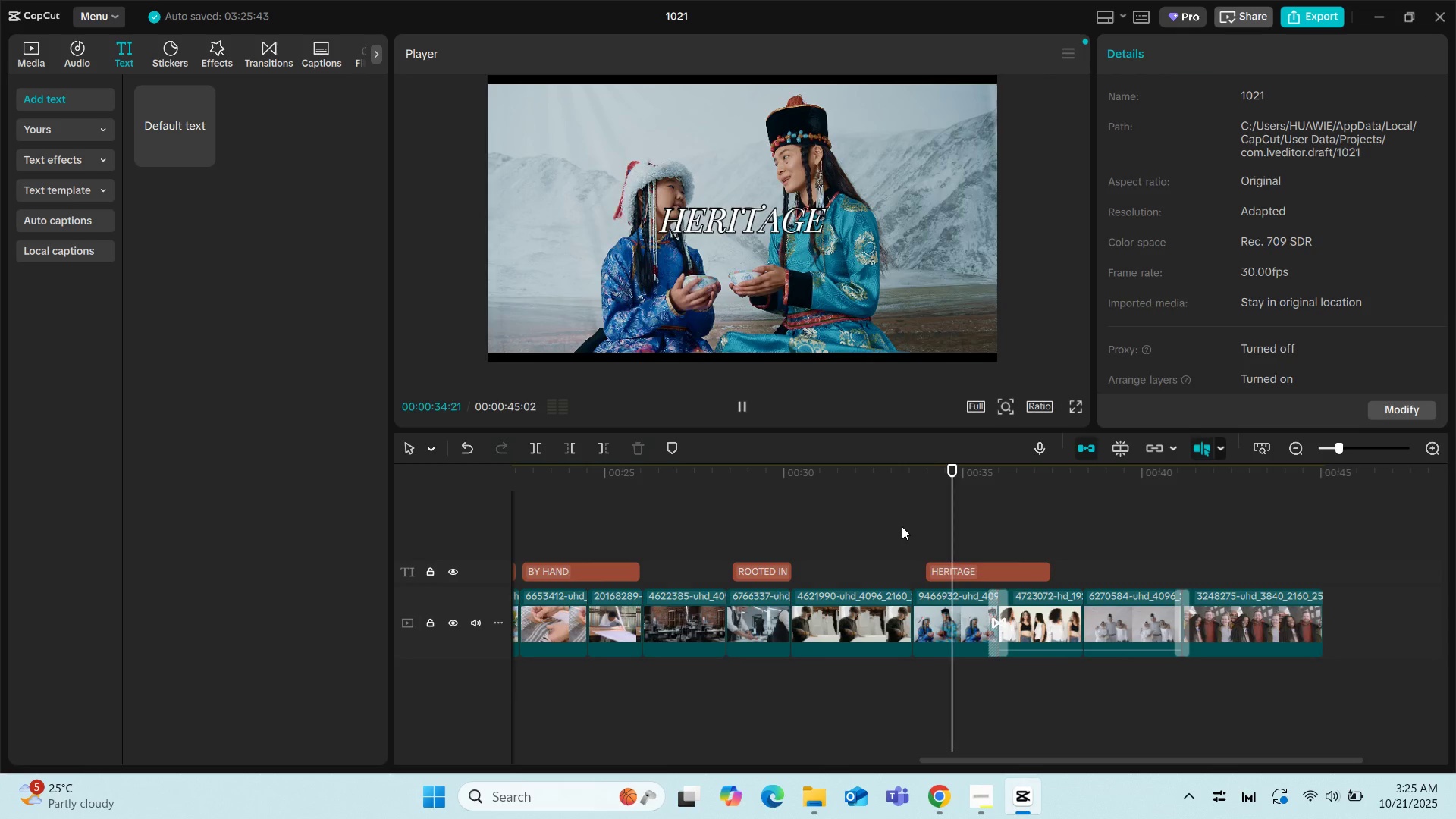 
key(Space)
 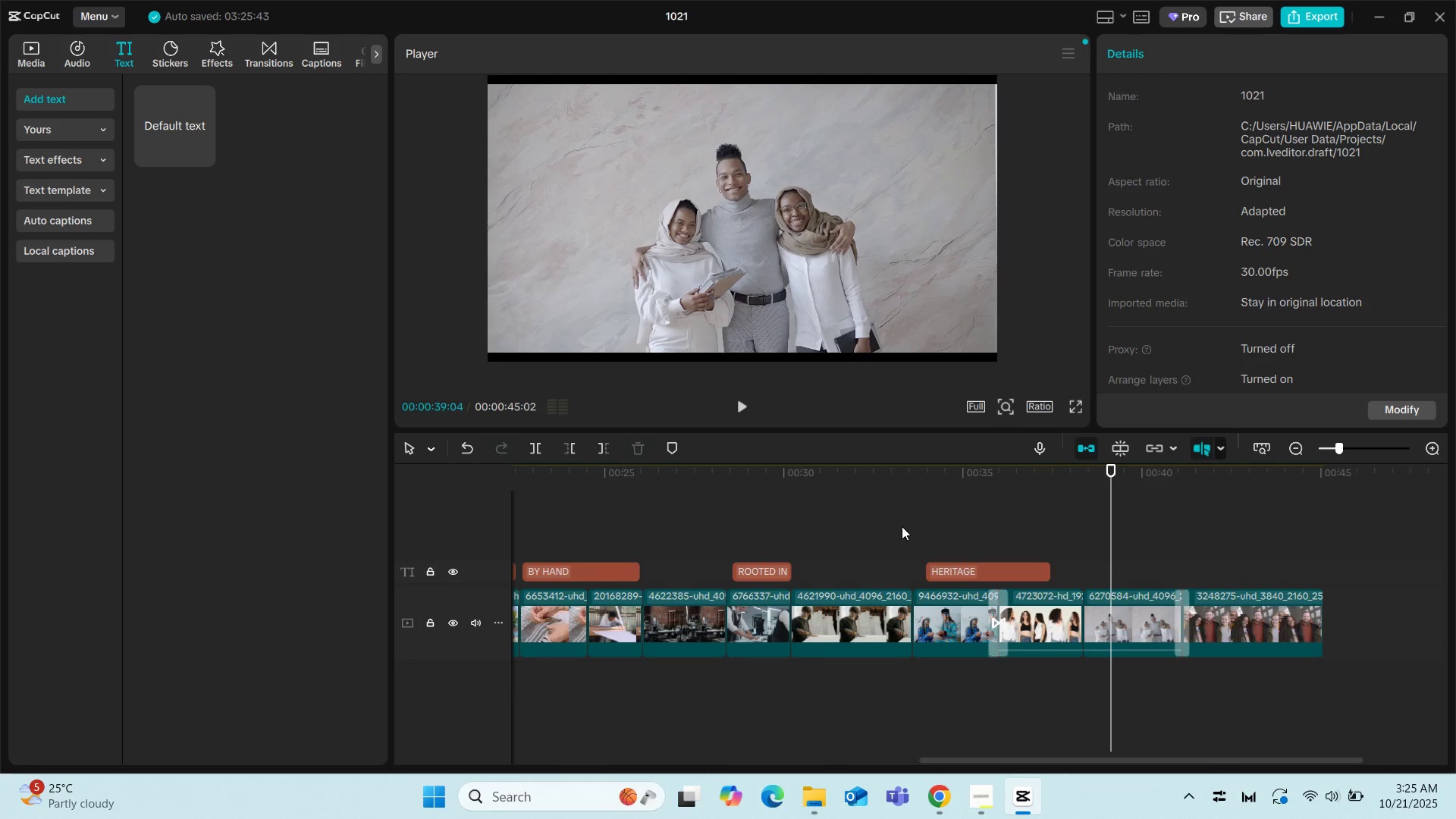 
key(Space)
 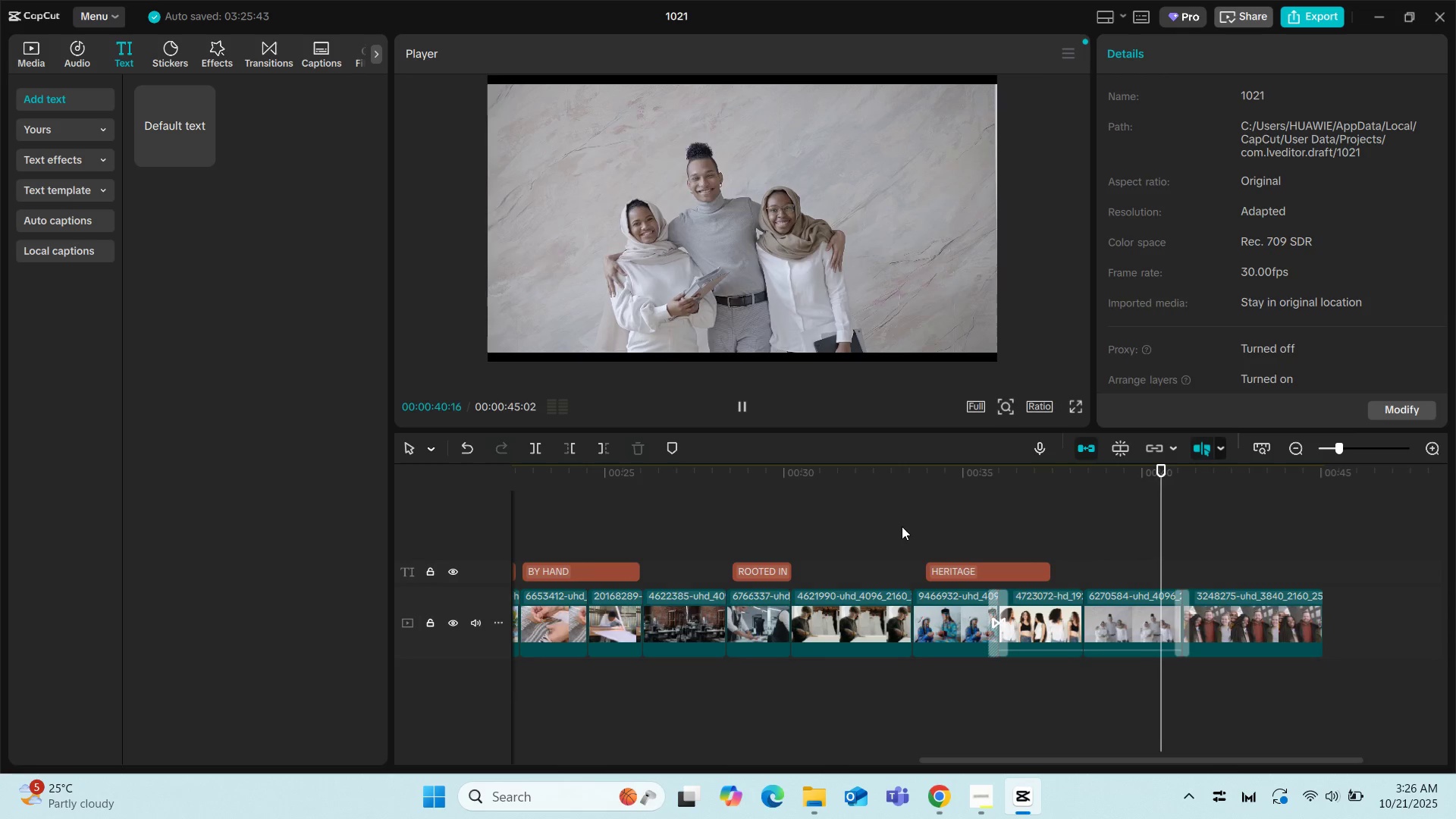 
key(Space)
 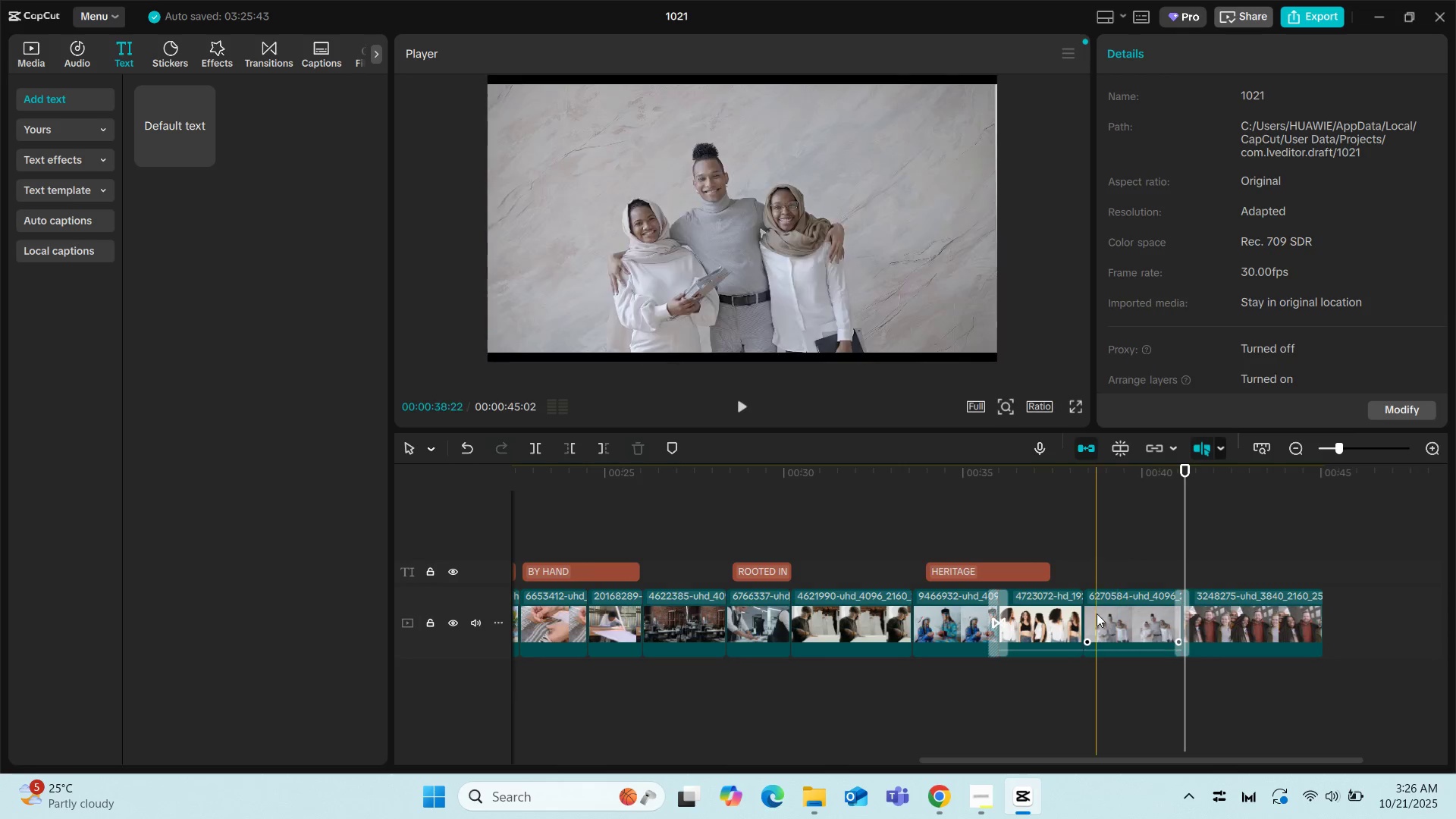 
left_click([1097, 613])
 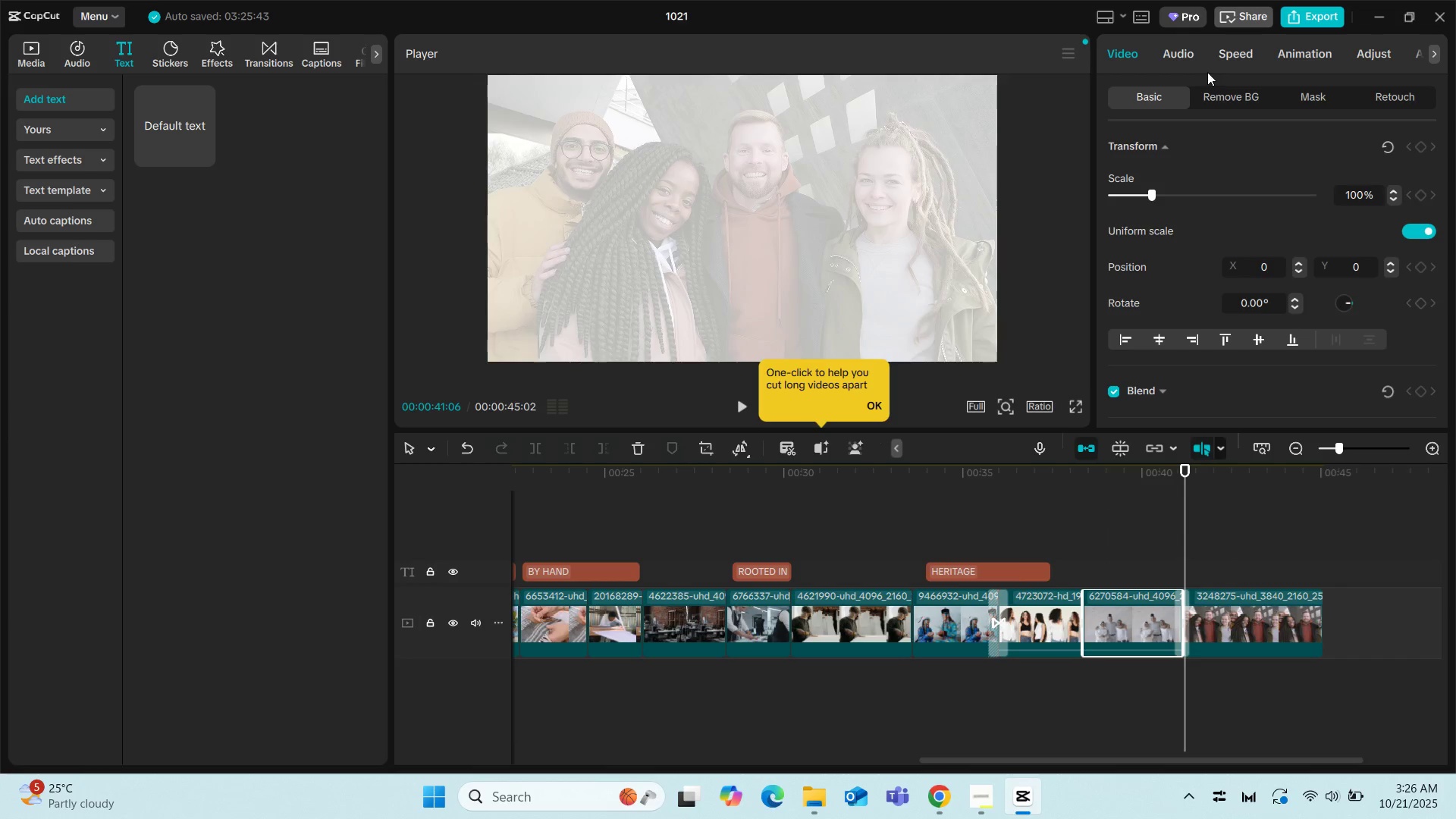 
left_click([1222, 55])
 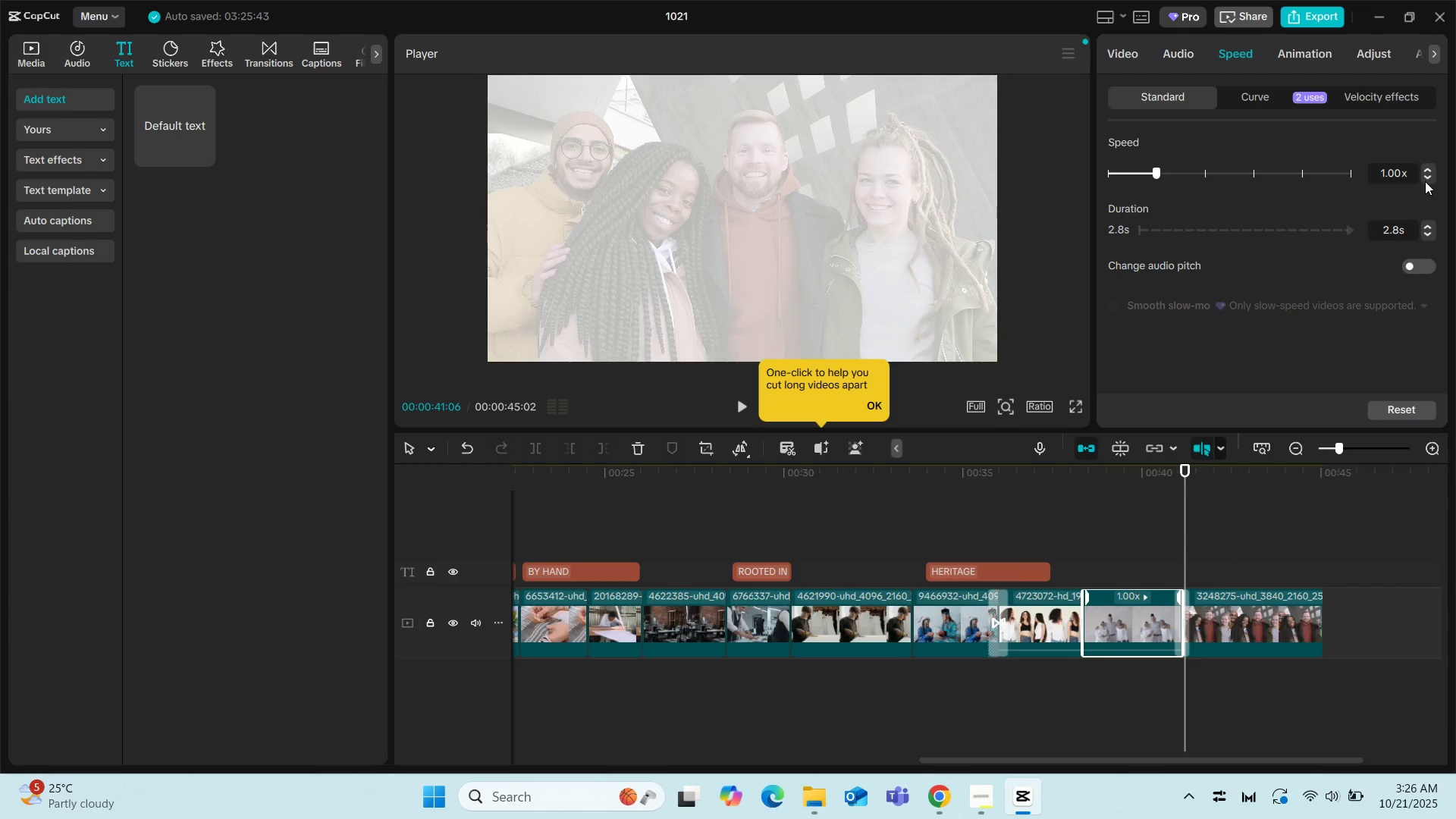 
left_click([1425, 181])
 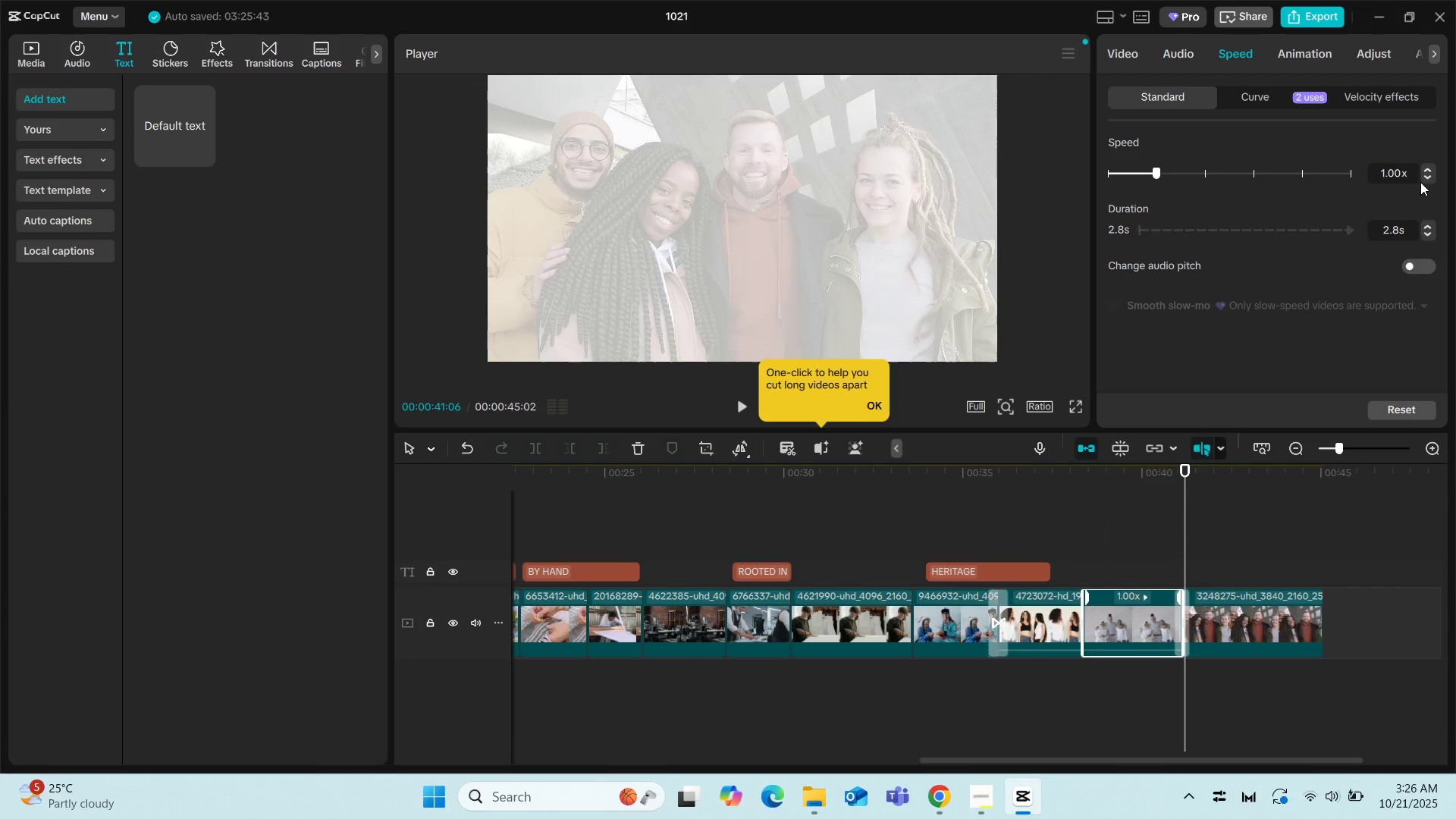 
left_click([1428, 177])
 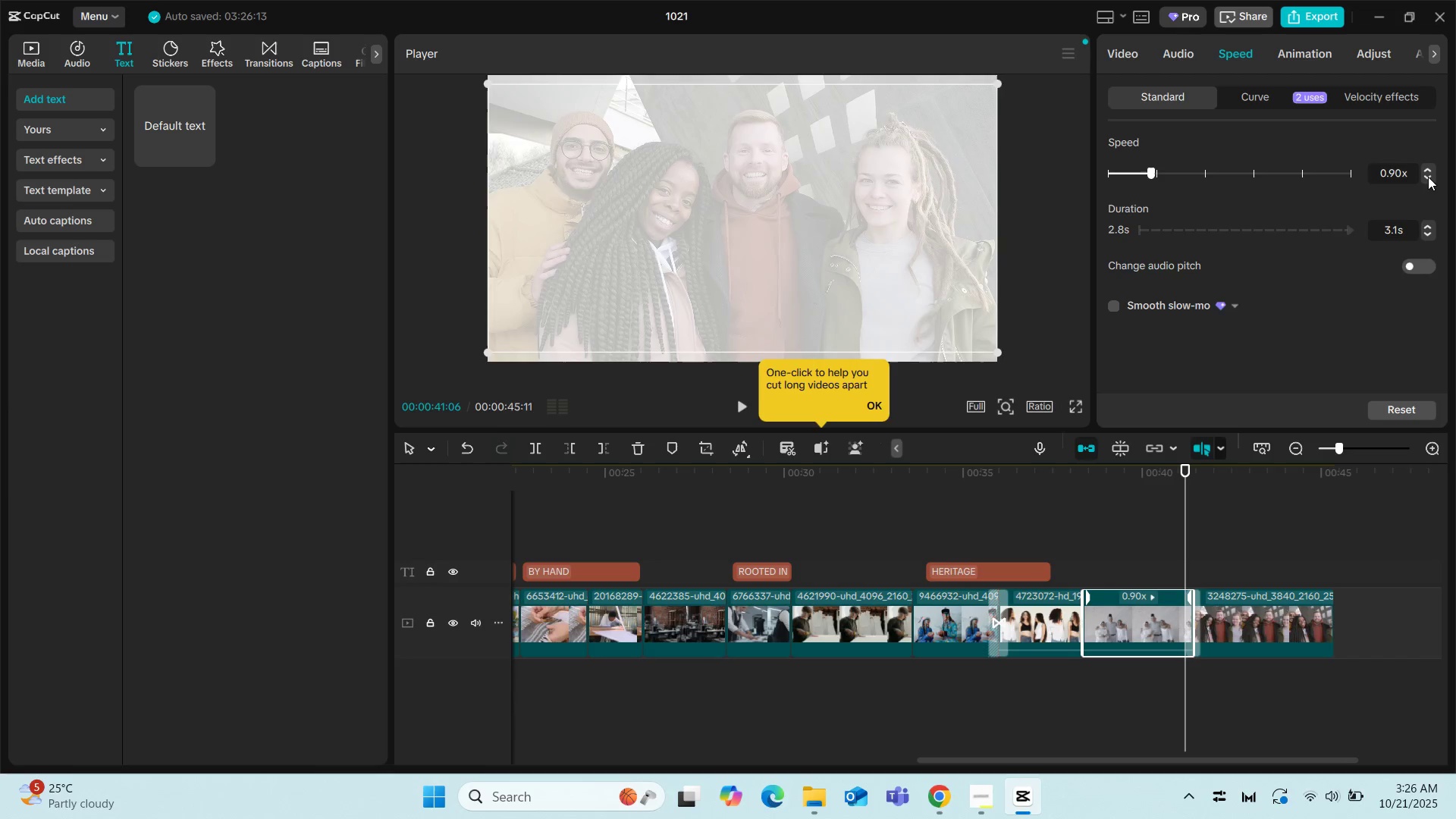 
left_click([1428, 177])
 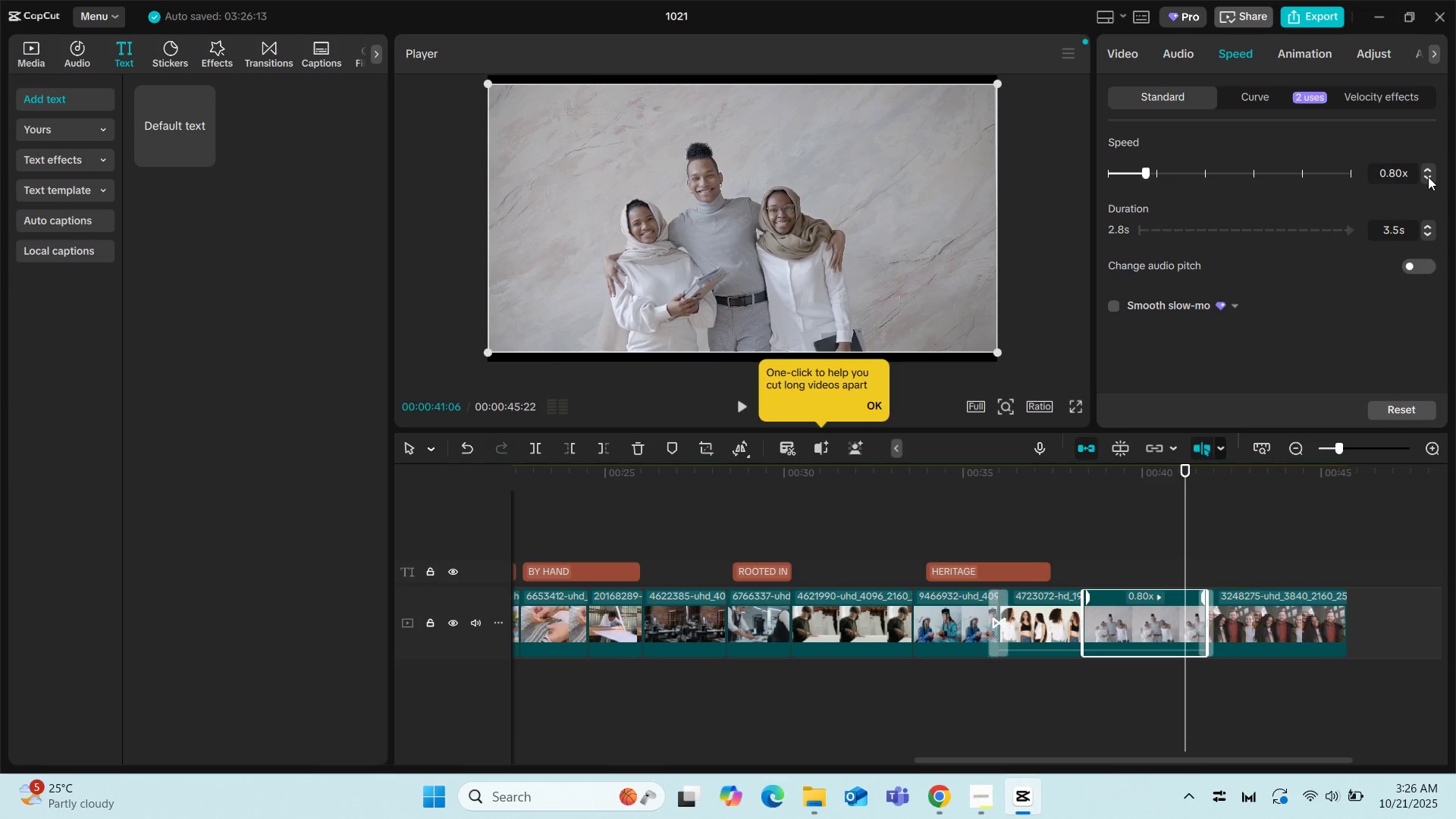 
left_click([1428, 177])
 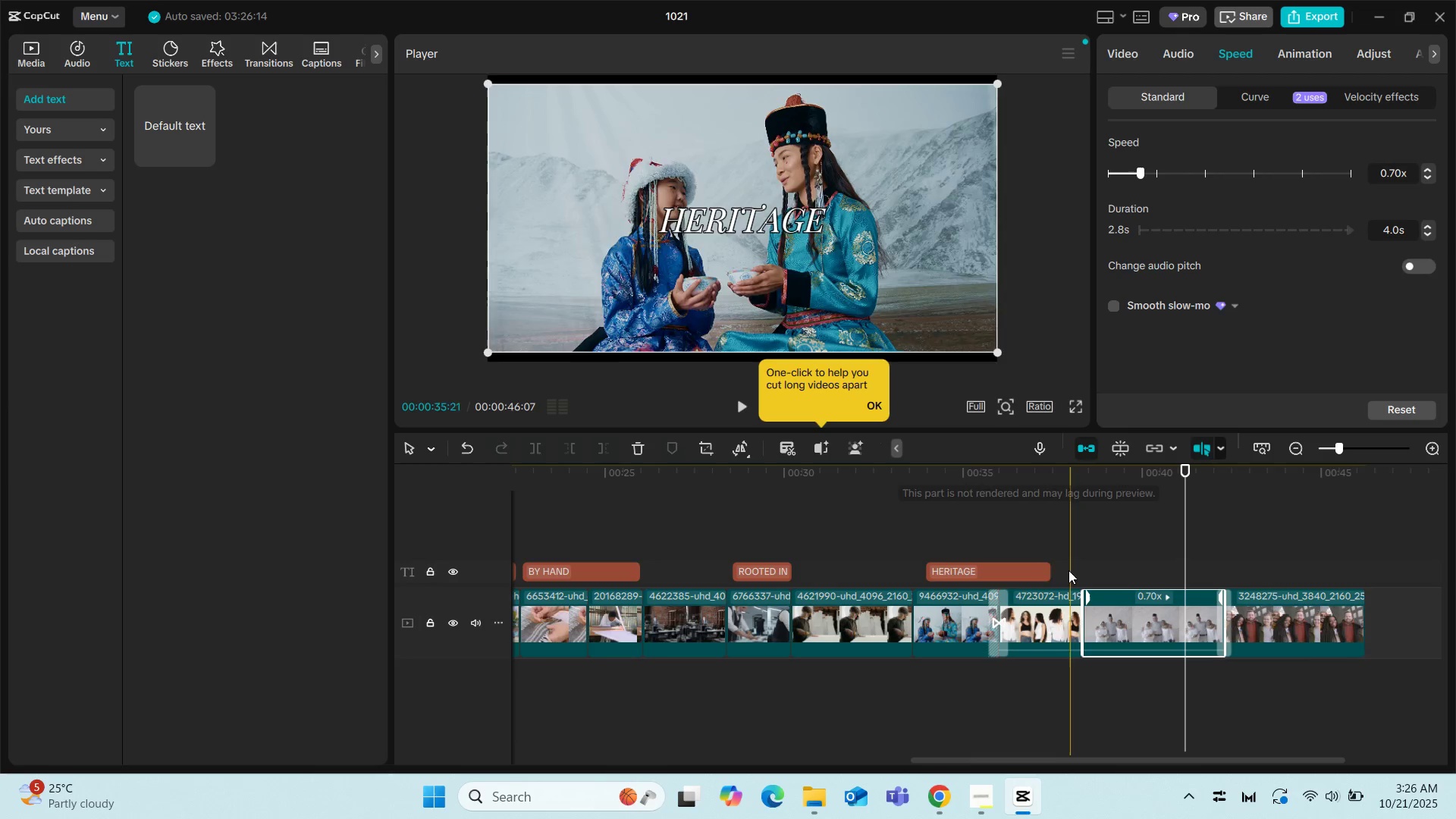 
left_click([1028, 517])
 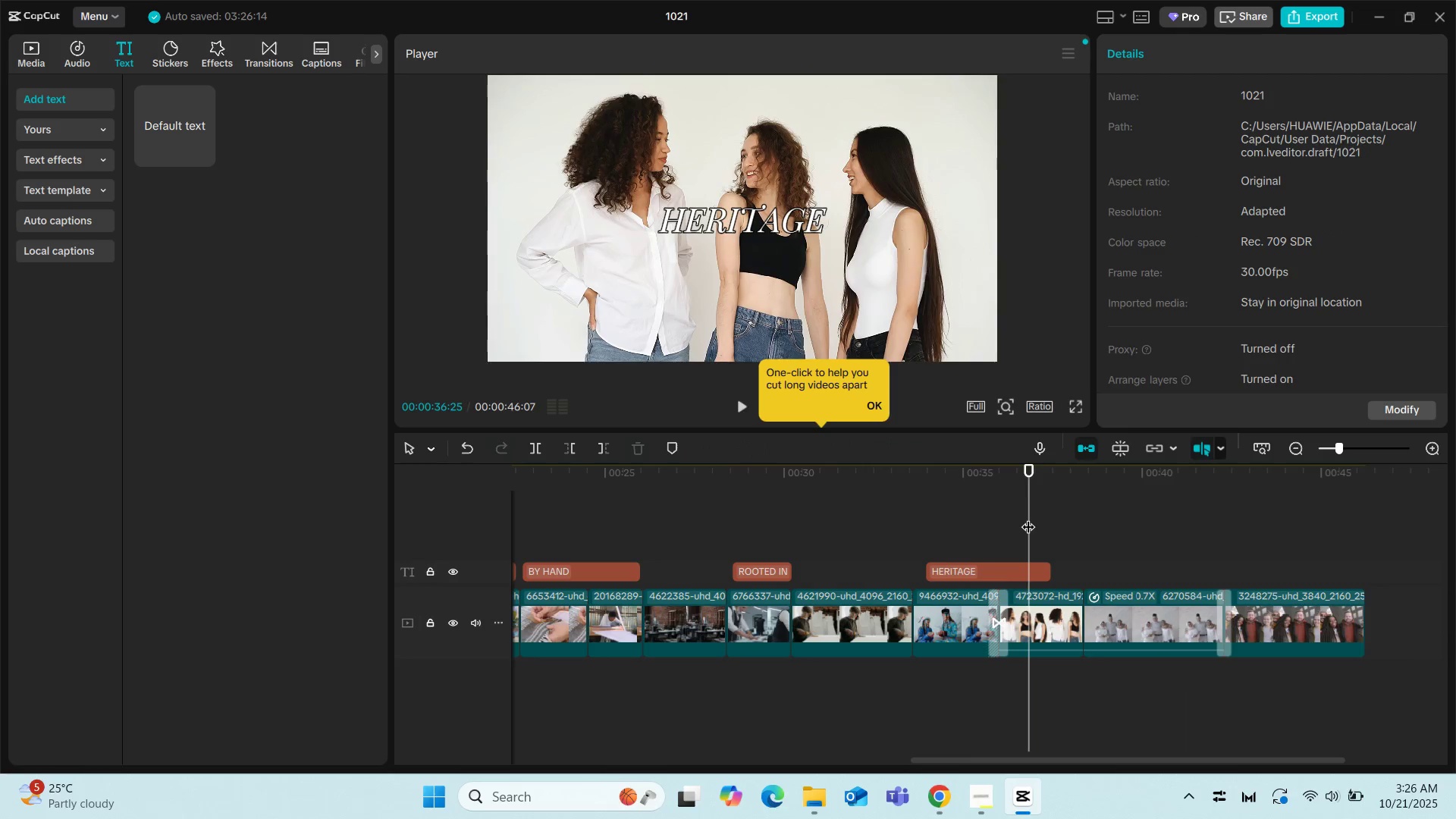 
key(Space)
 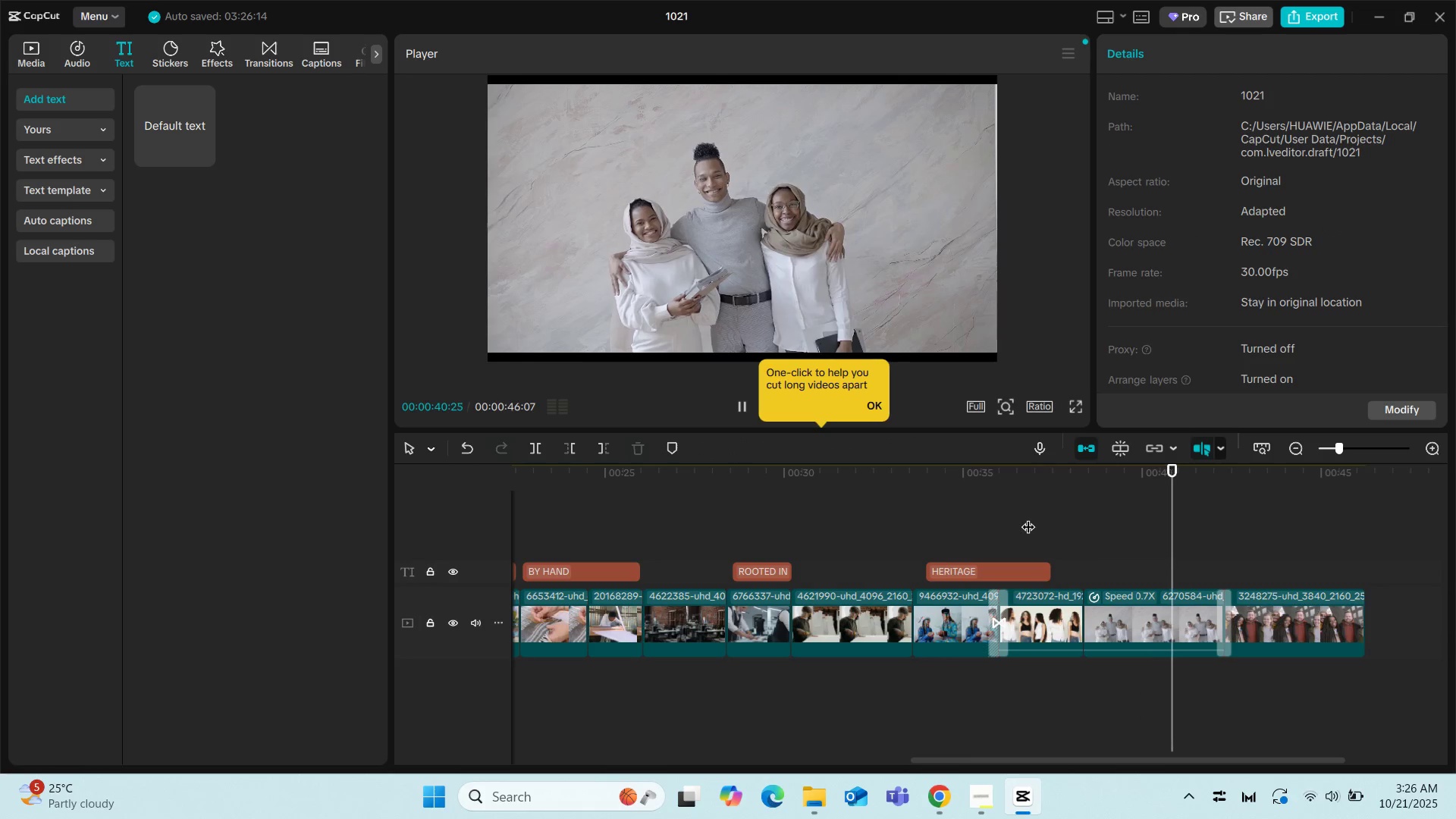 
wait(5.49)
 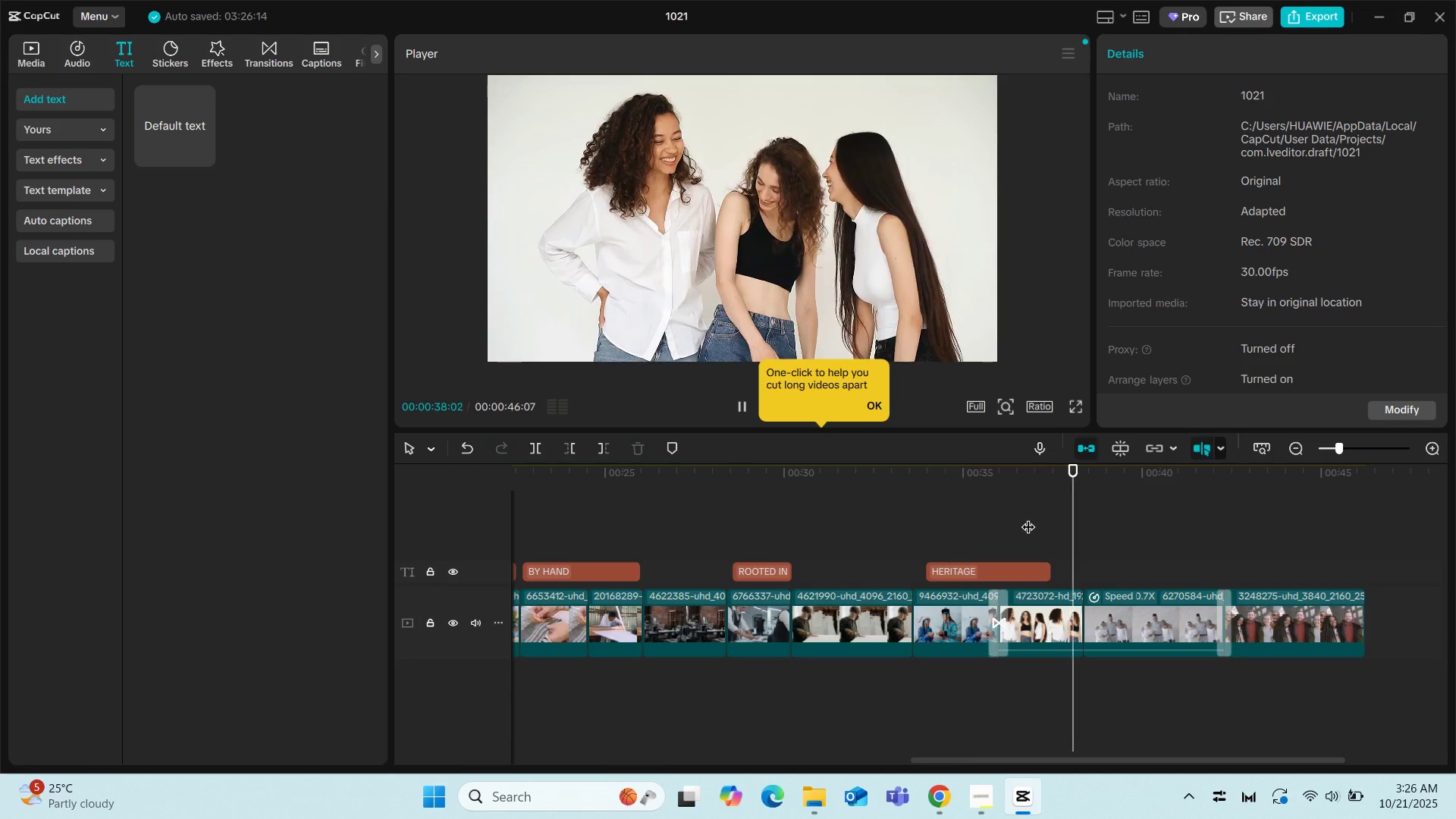 
key(Space)
 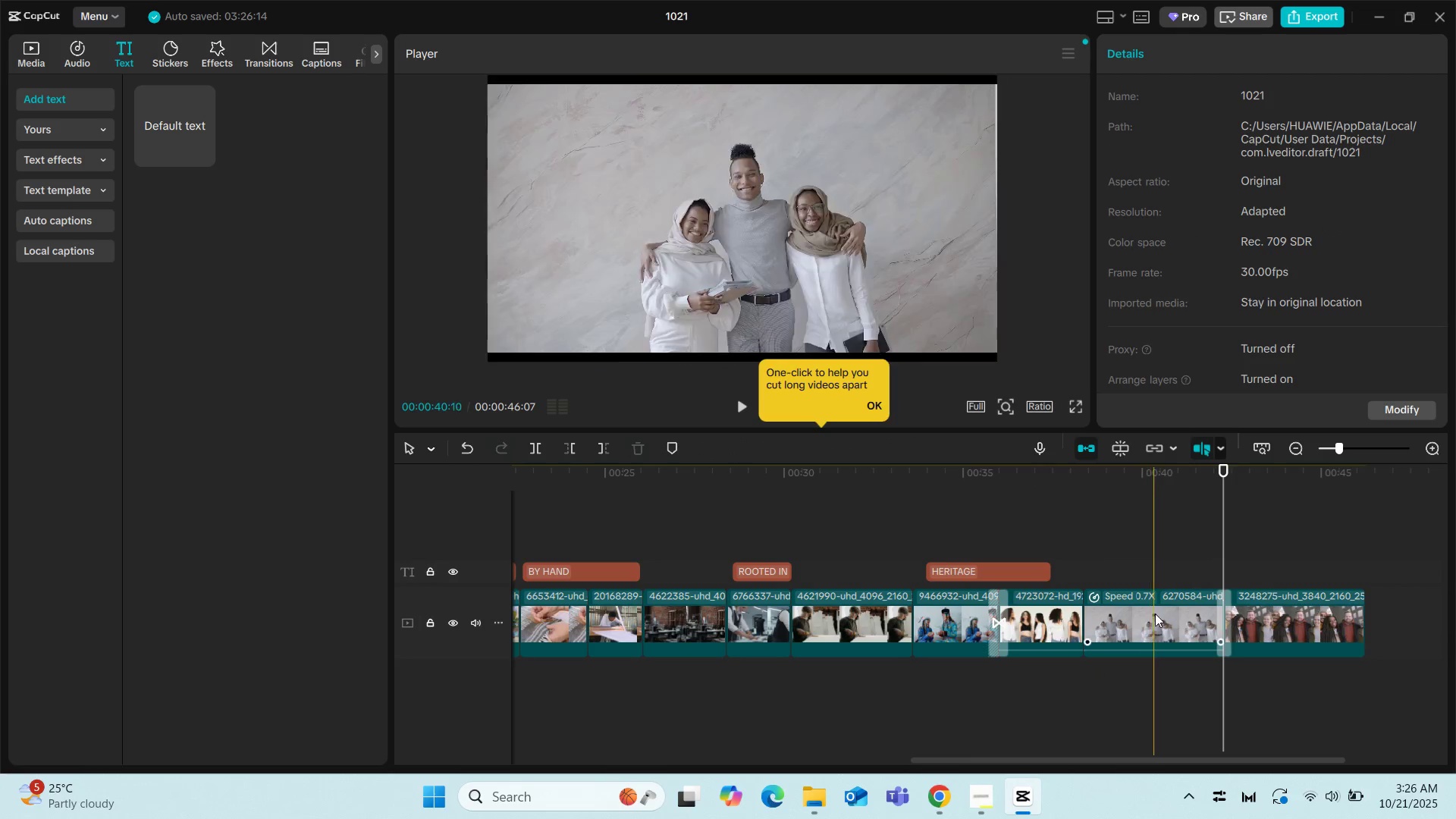 
left_click([1155, 613])
 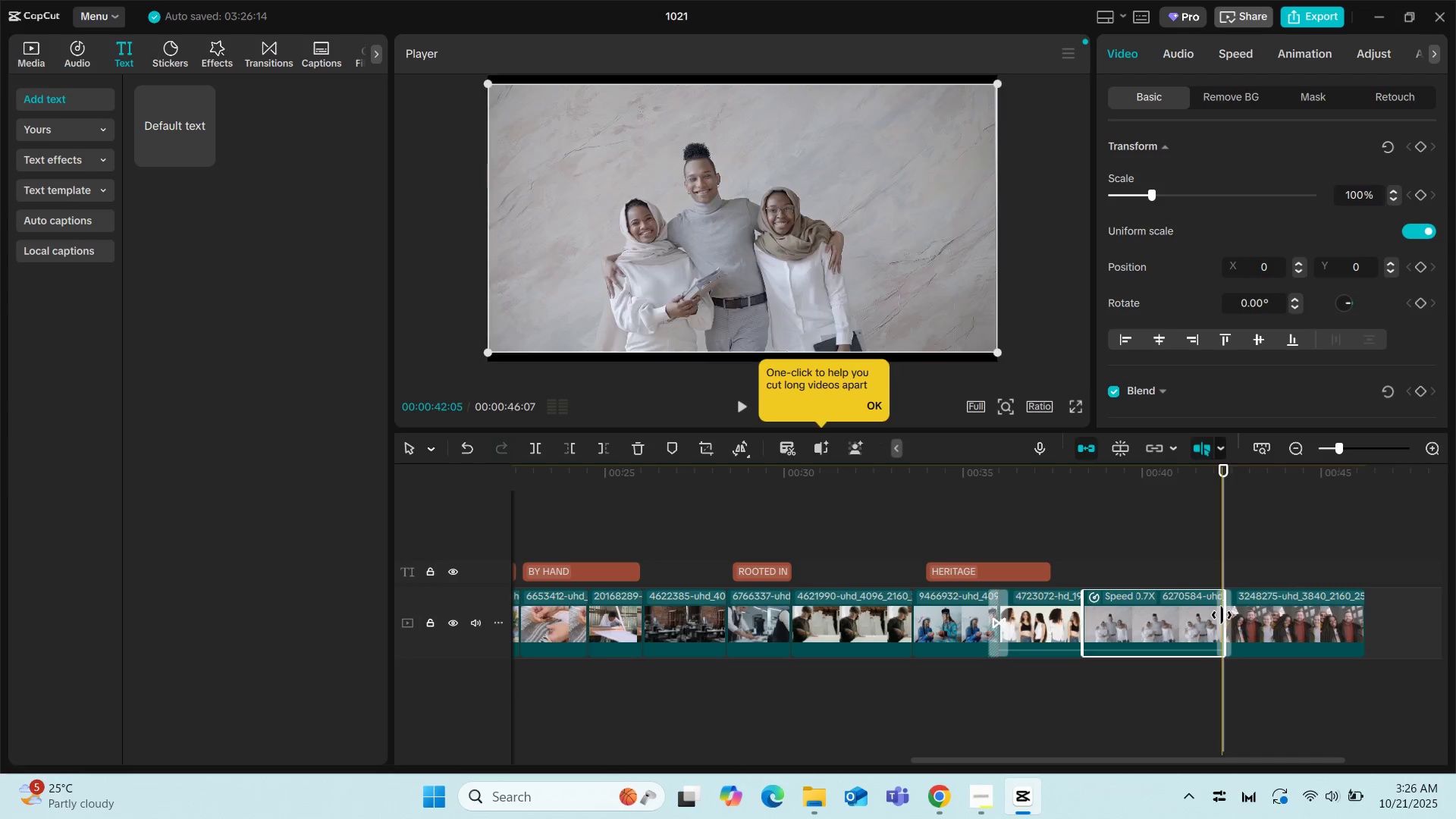 
left_click_drag(start_coordinate=[1222, 615], to_coordinate=[1182, 615])
 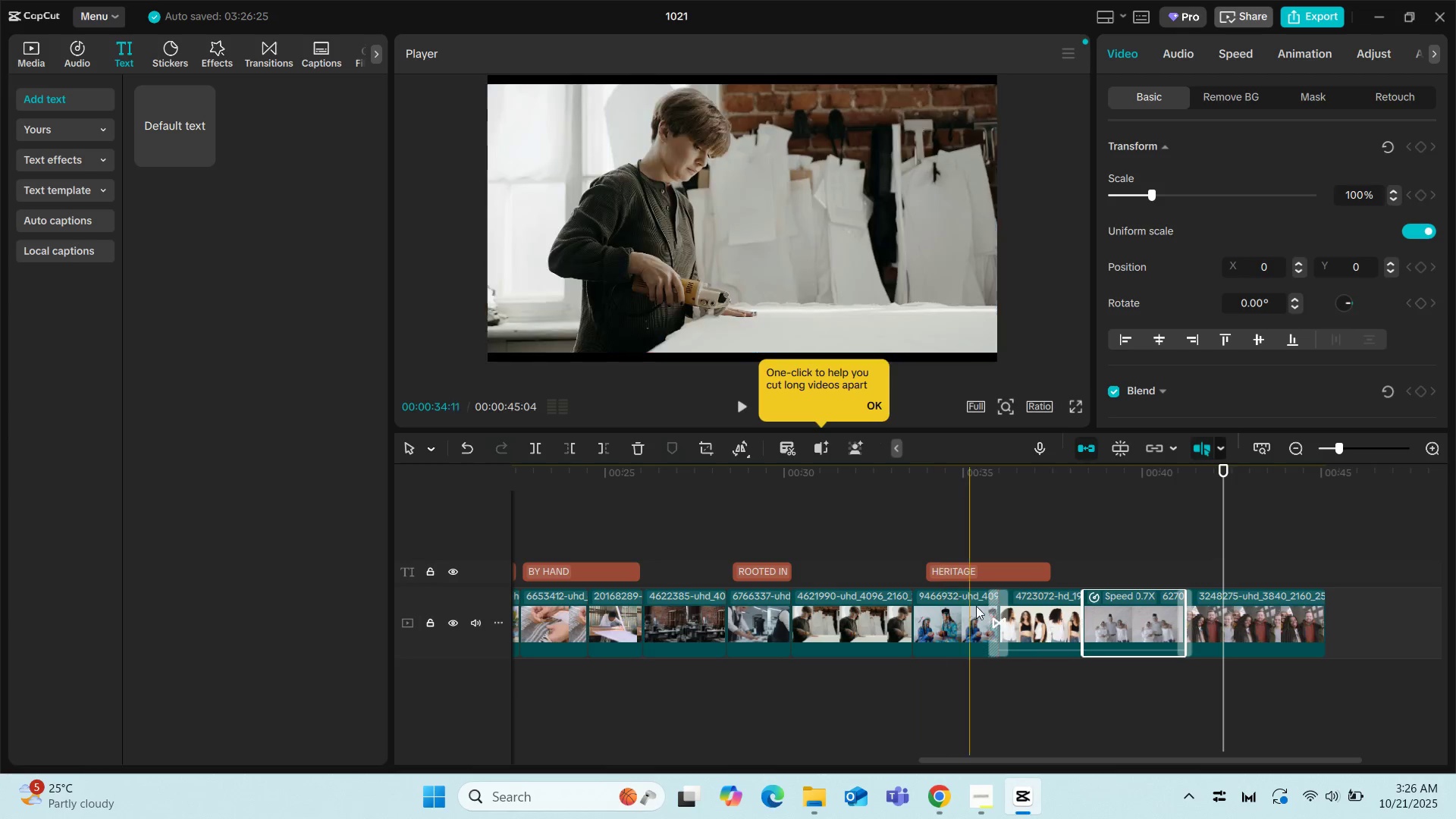 
left_click([995, 609])
 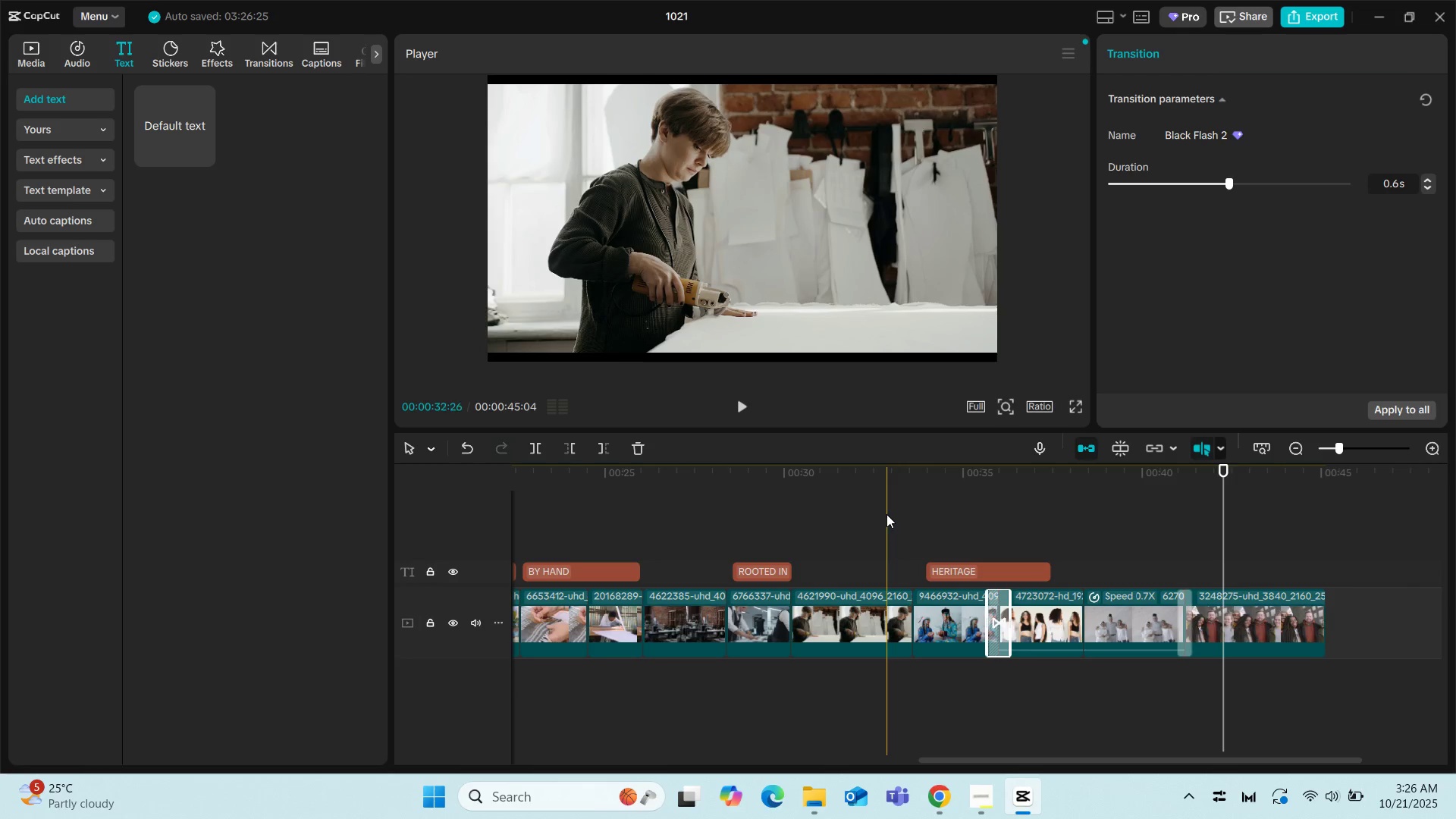 
wait(12.29)
 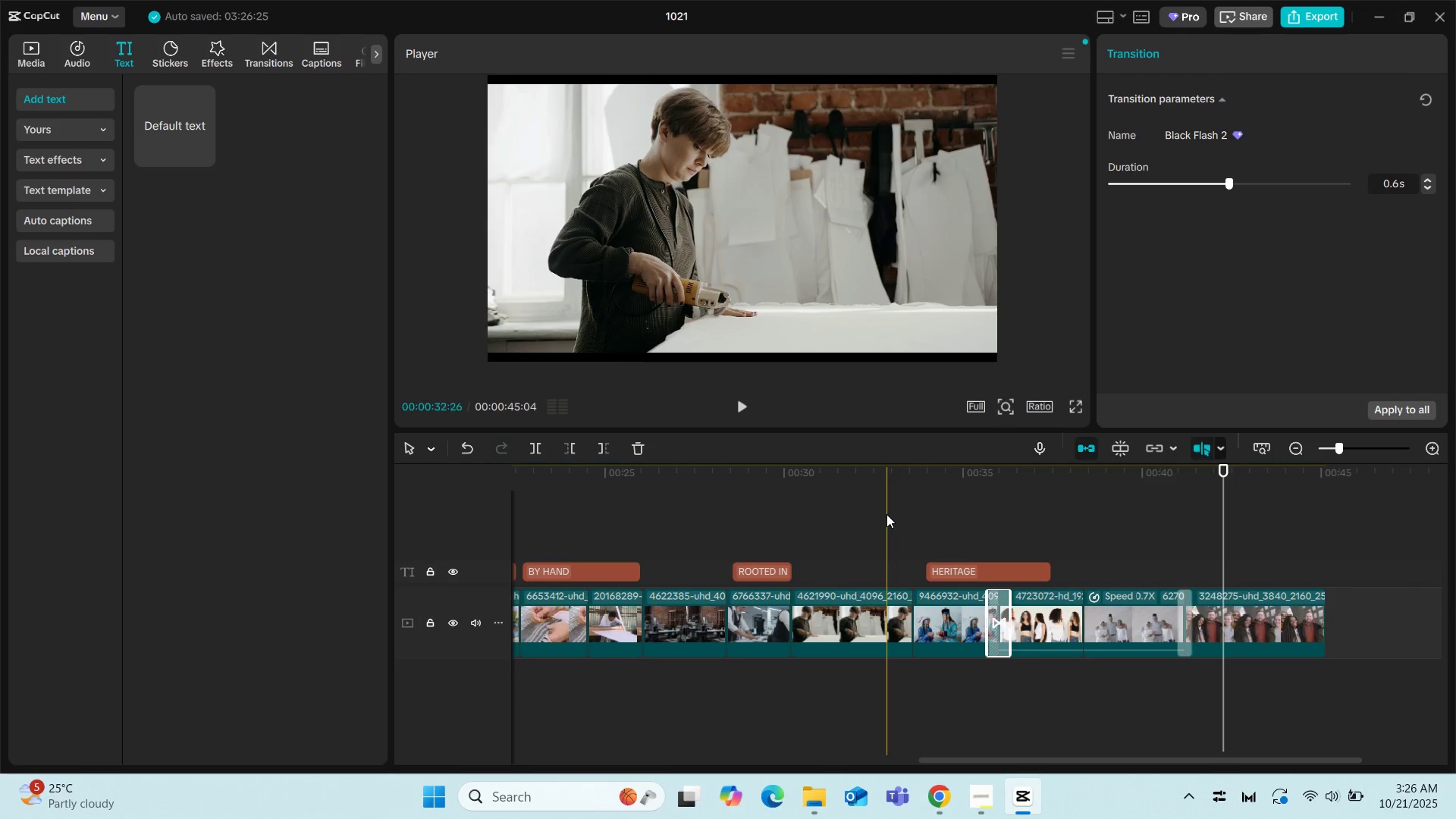 
left_click([1005, 561])
 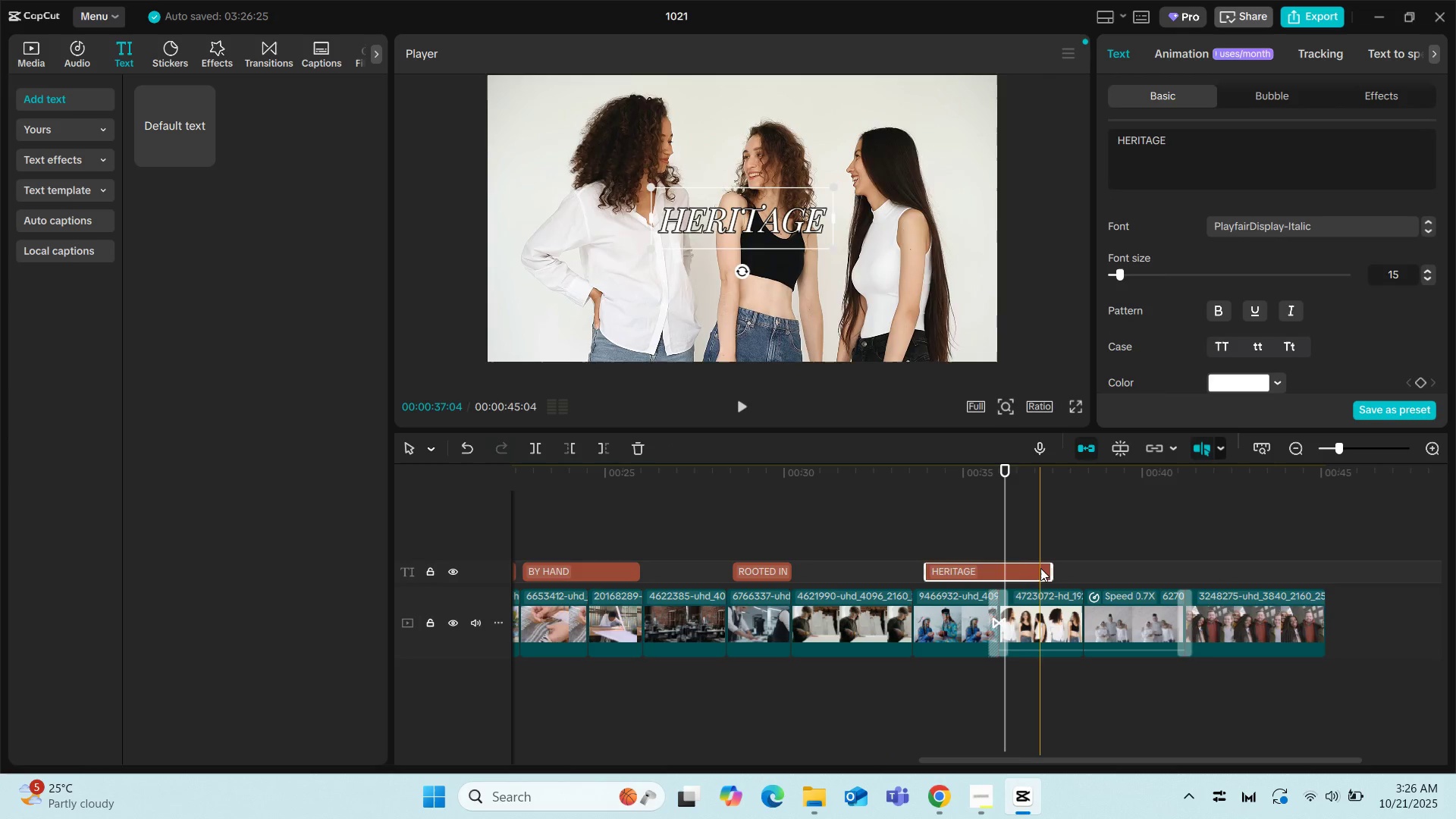 
left_click_drag(start_coordinate=[1051, 568], to_coordinate=[987, 569])
 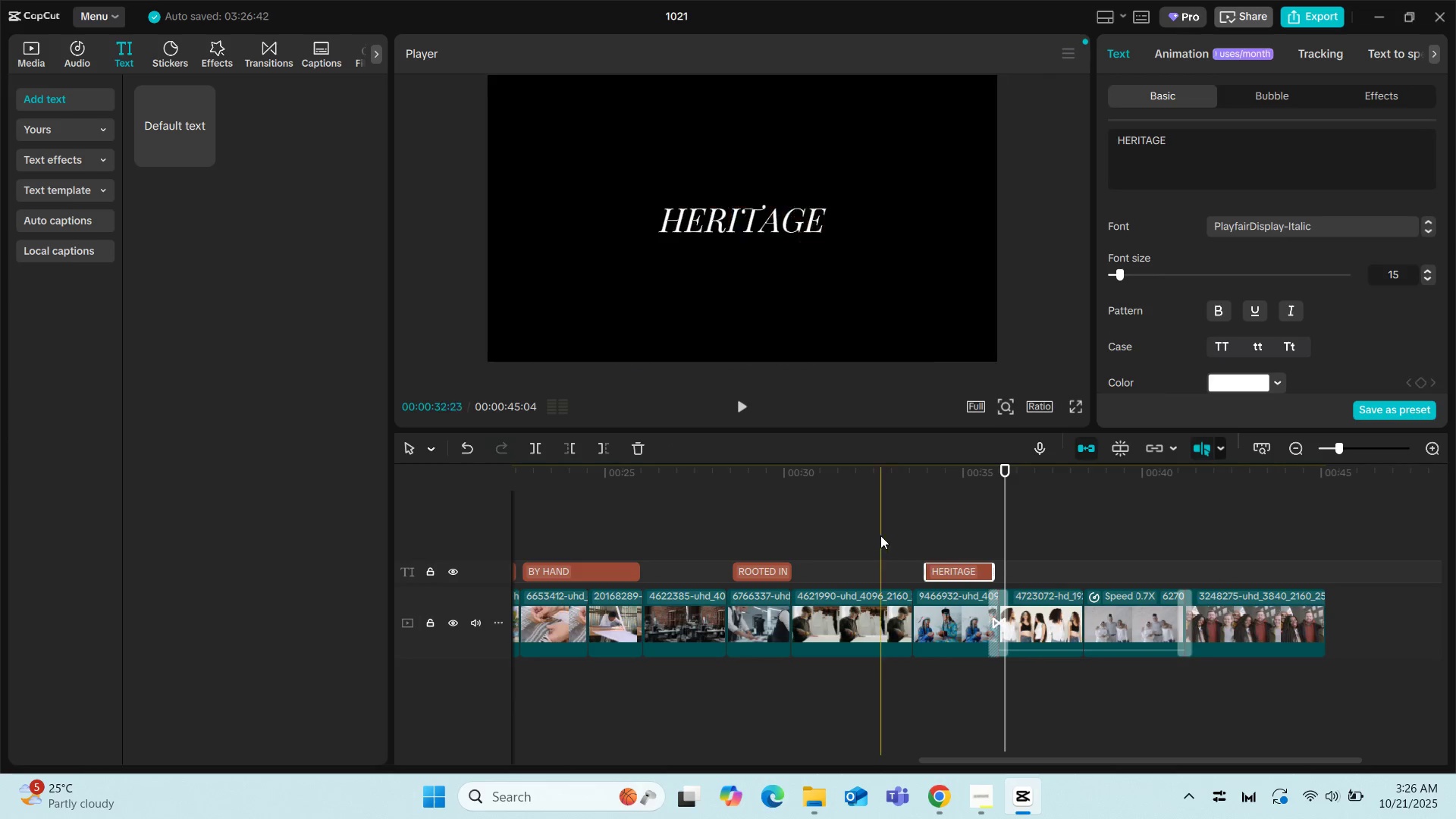 
left_click([880, 535])
 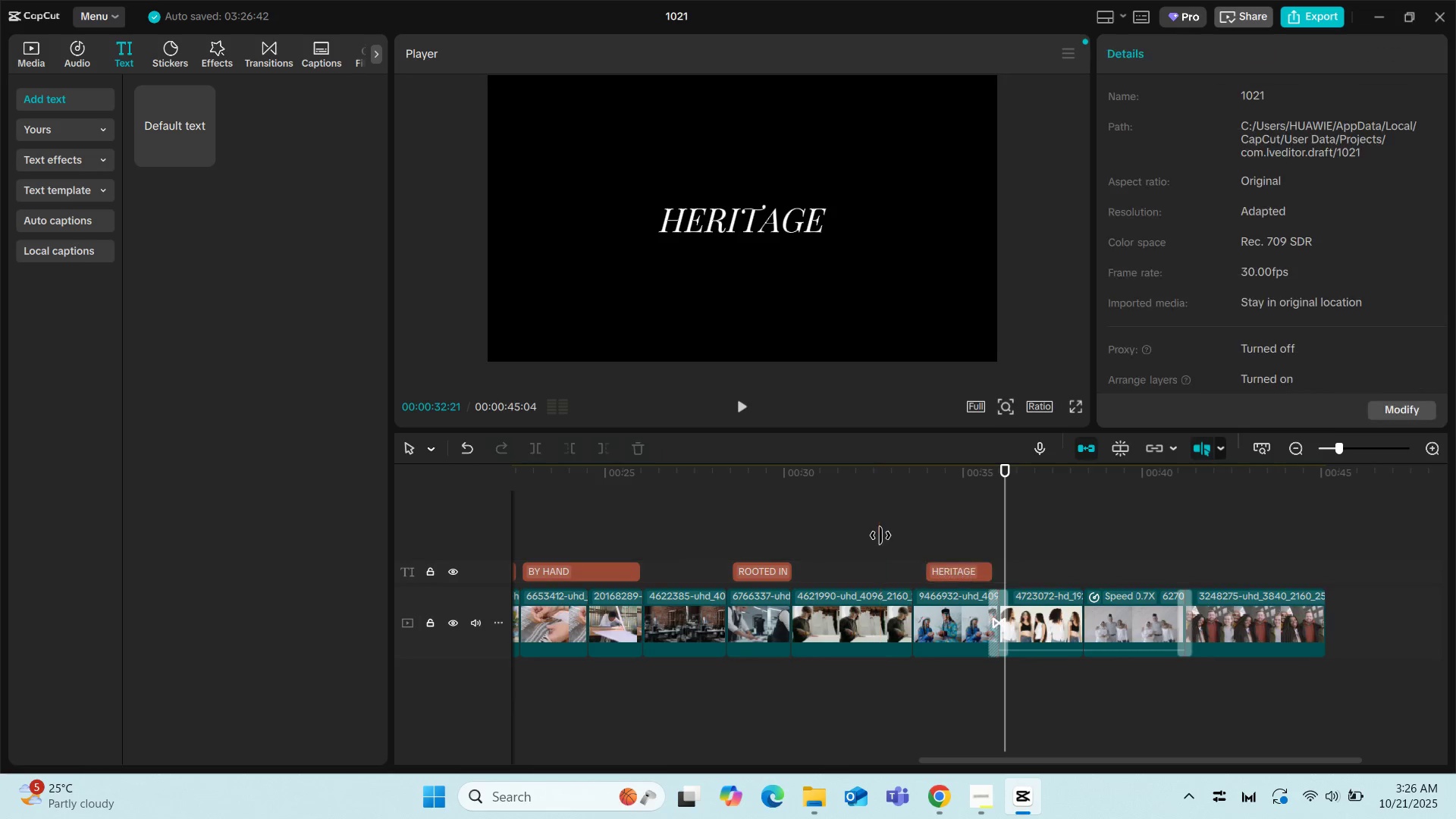 
key(Space)
 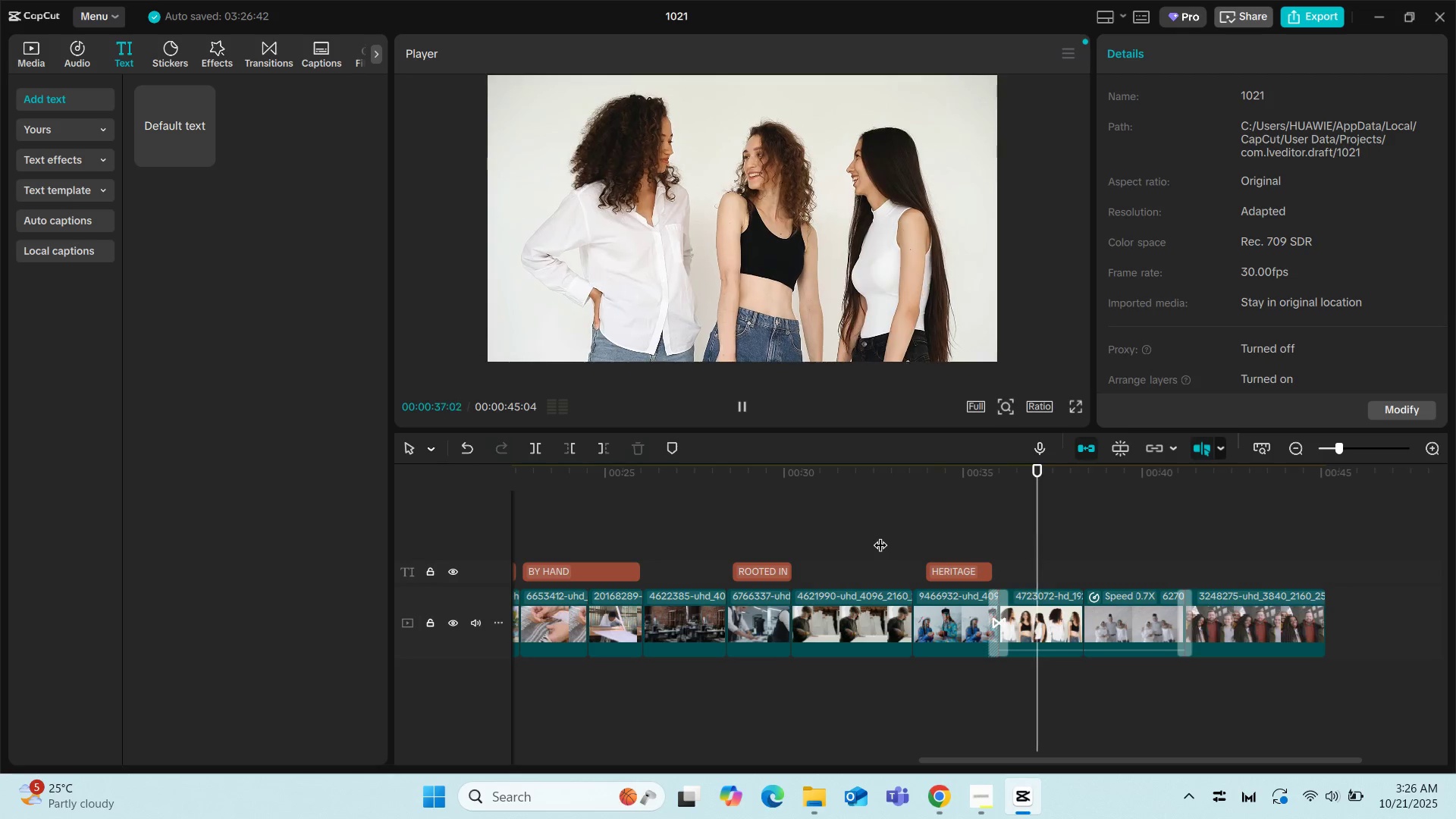 
wait(6.11)
 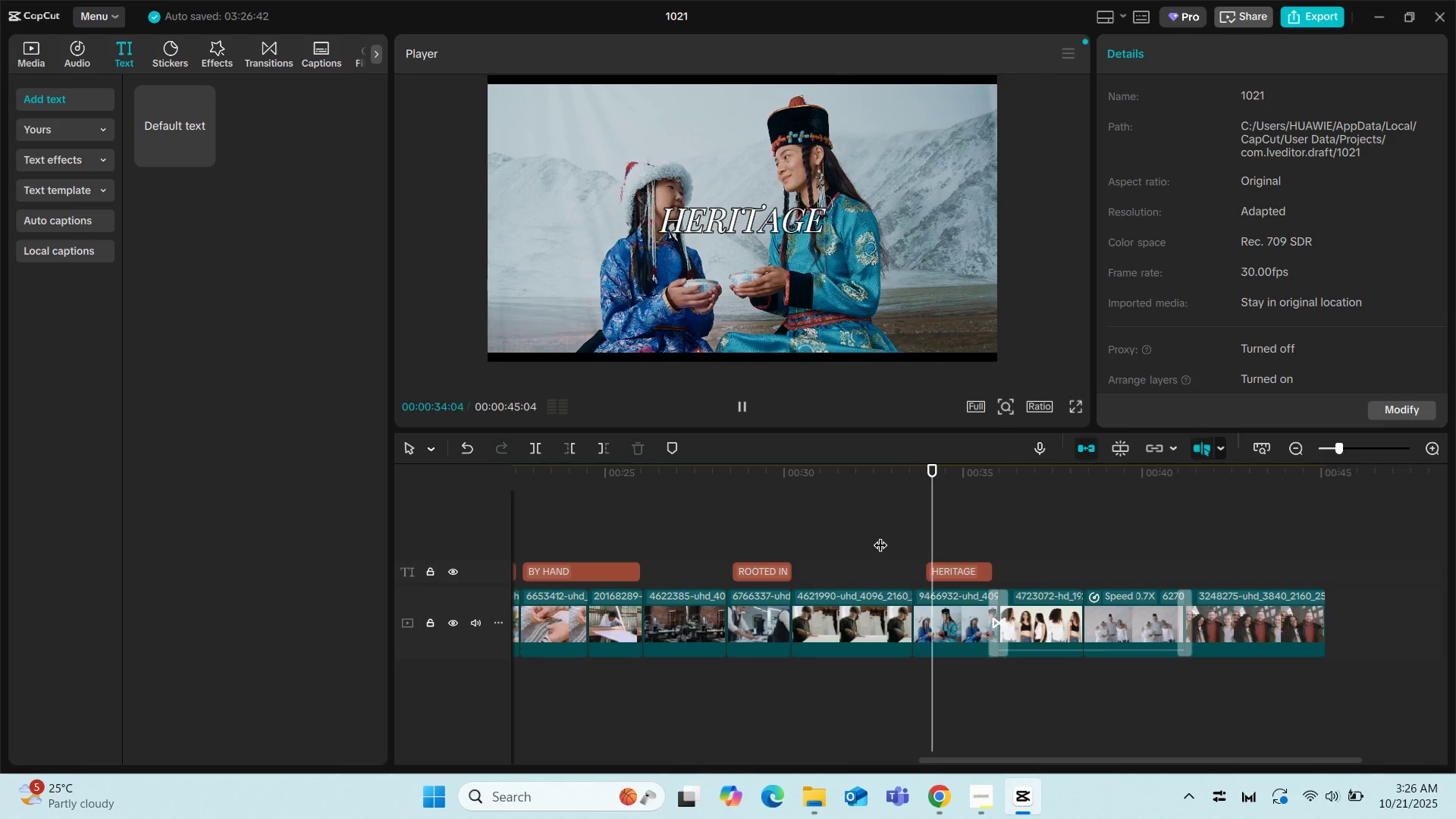 
key(Space)
 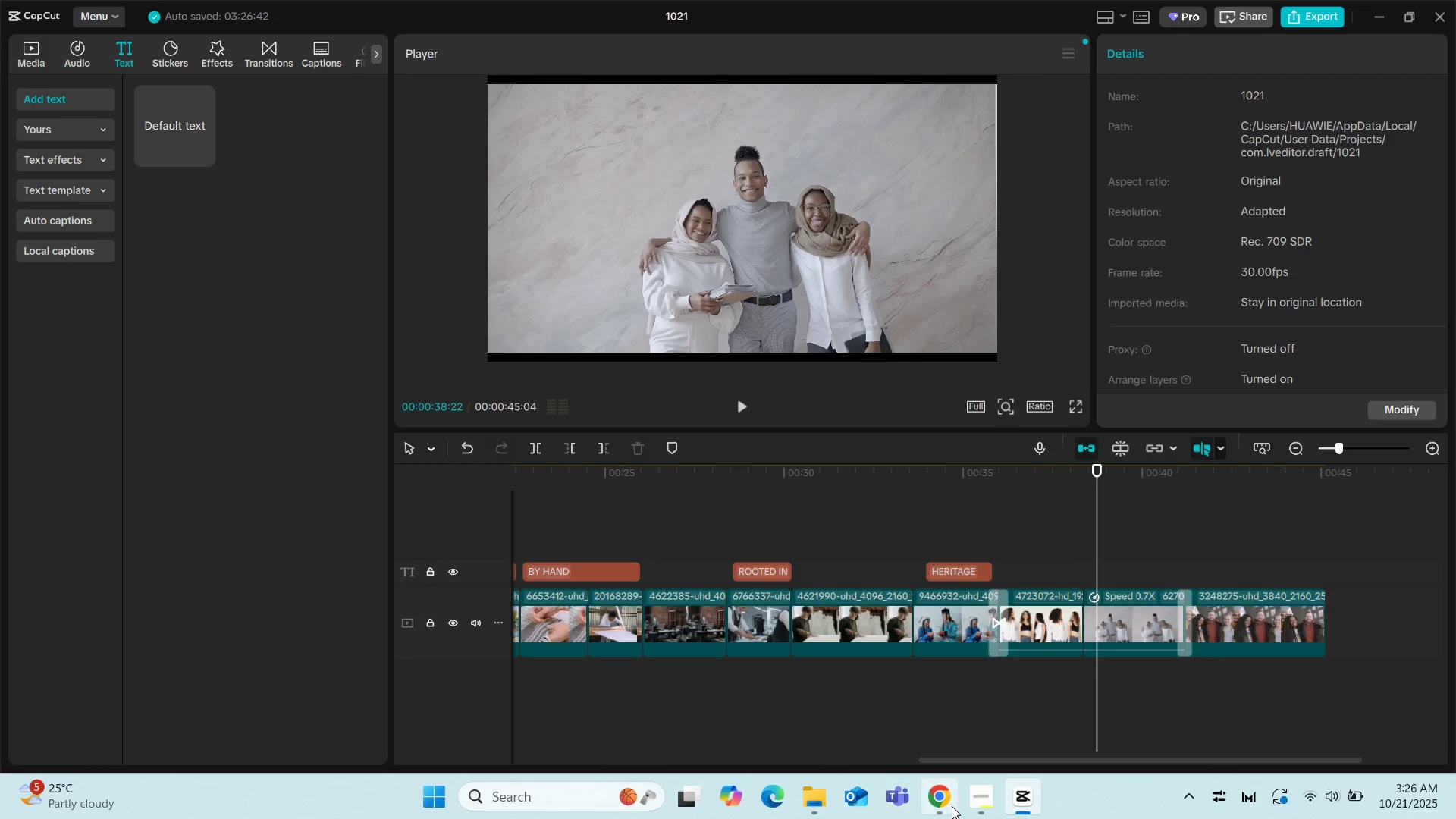 
left_click([952, 806])
 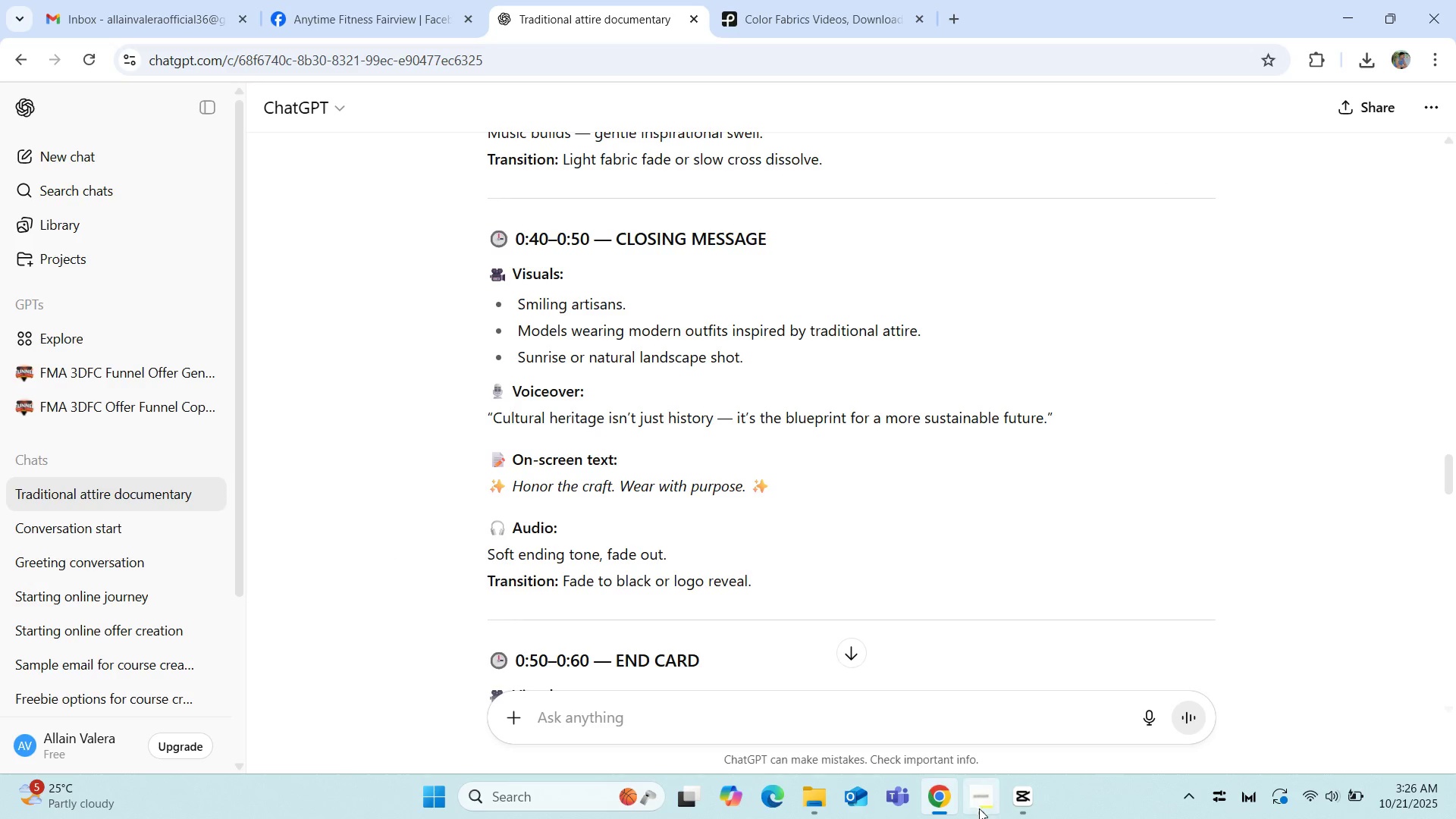 
left_click([1015, 807])
 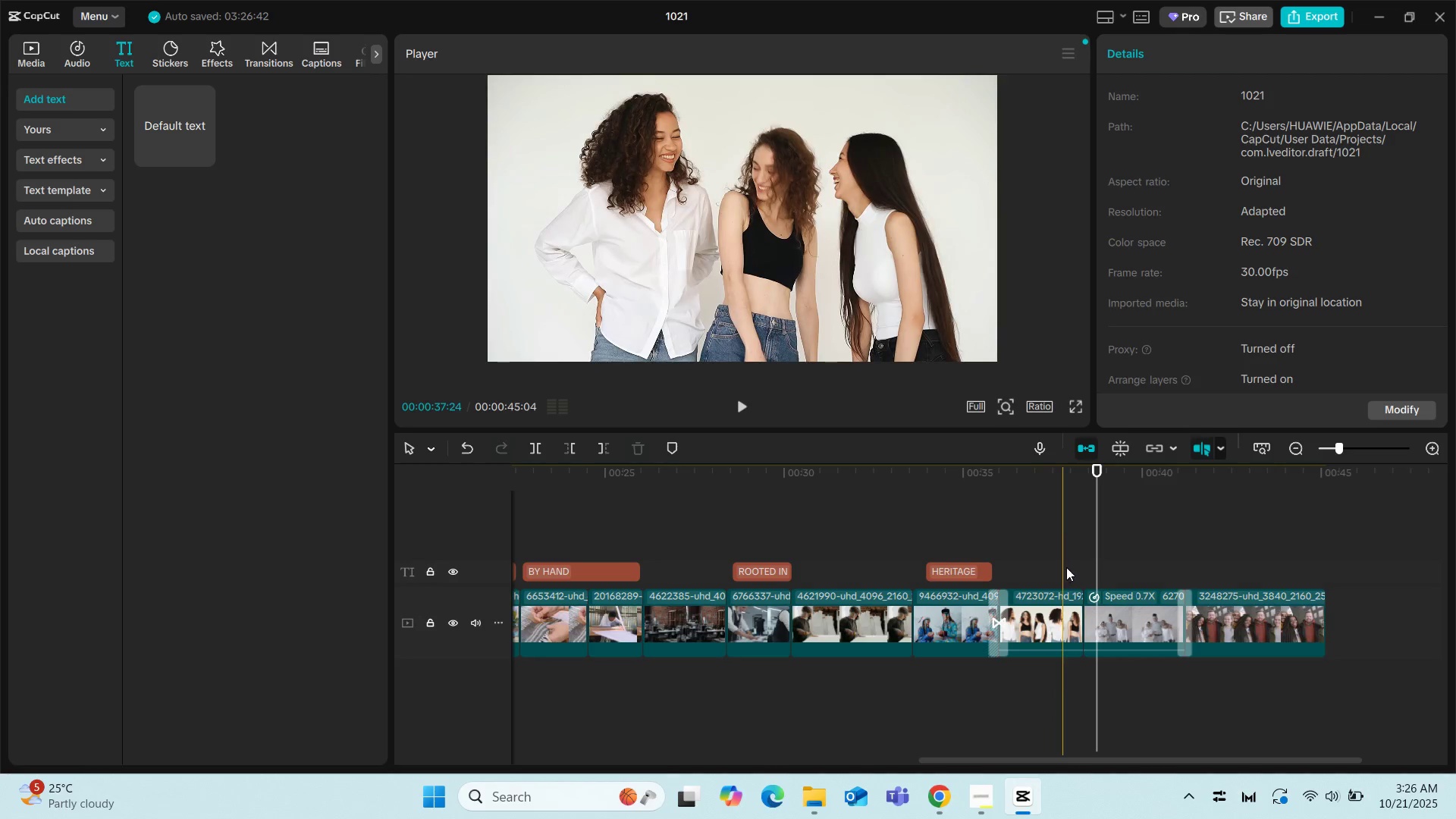 
left_click([1112, 558])
 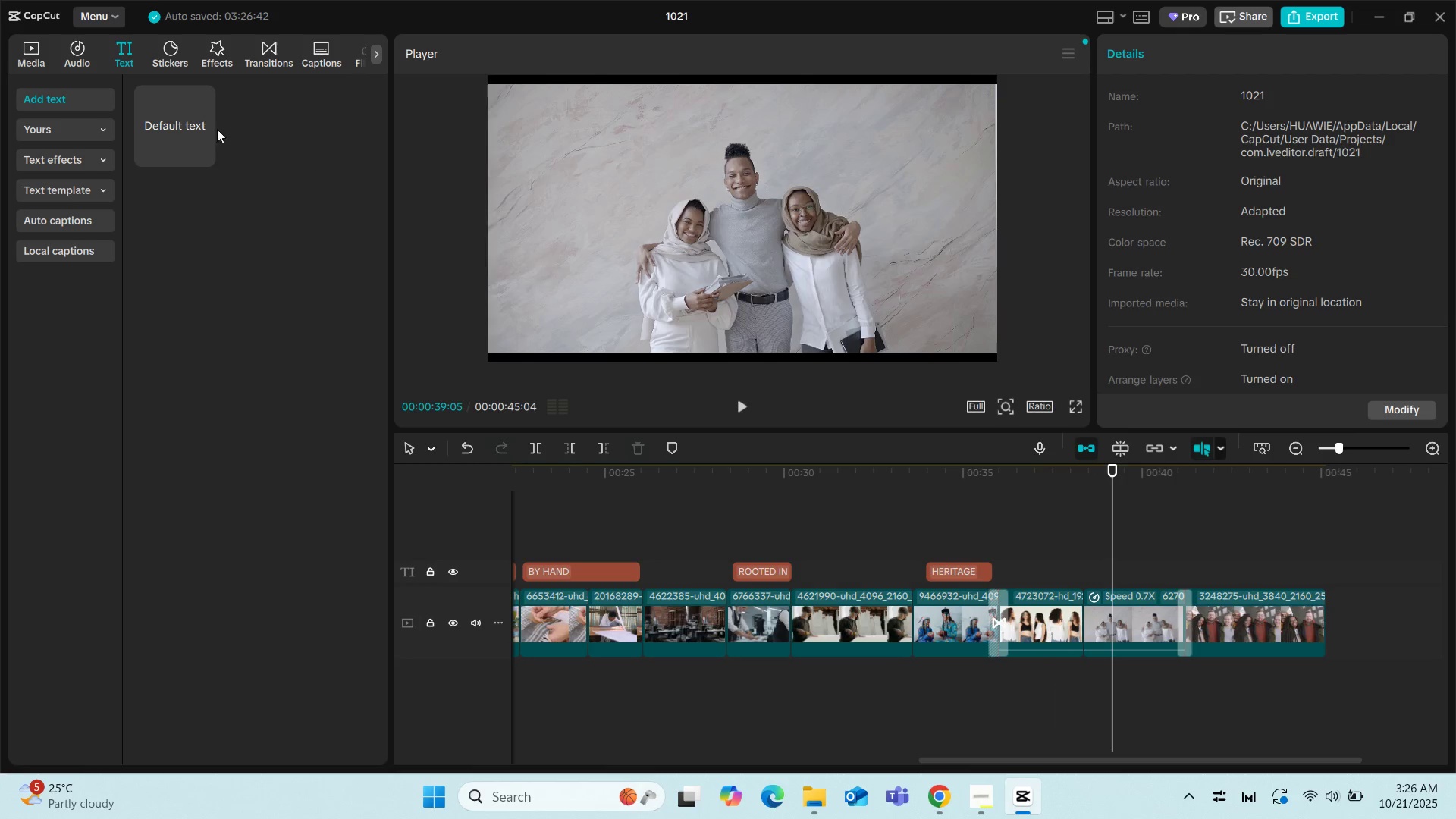 
left_click_drag(start_coordinate=[186, 116], to_coordinate=[1093, 571])
 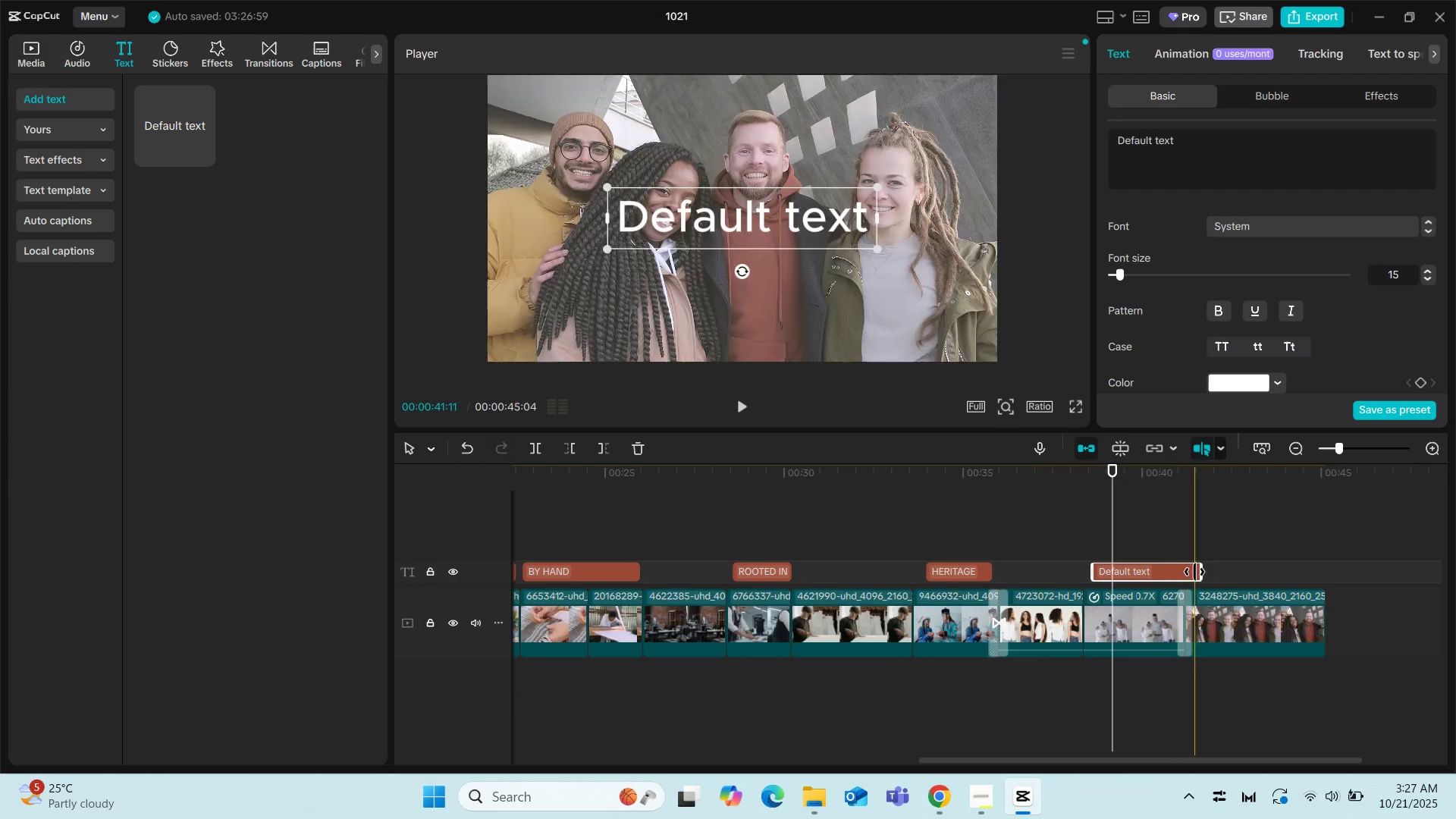 
left_click_drag(start_coordinate=[1200, 571], to_coordinate=[1173, 575])
 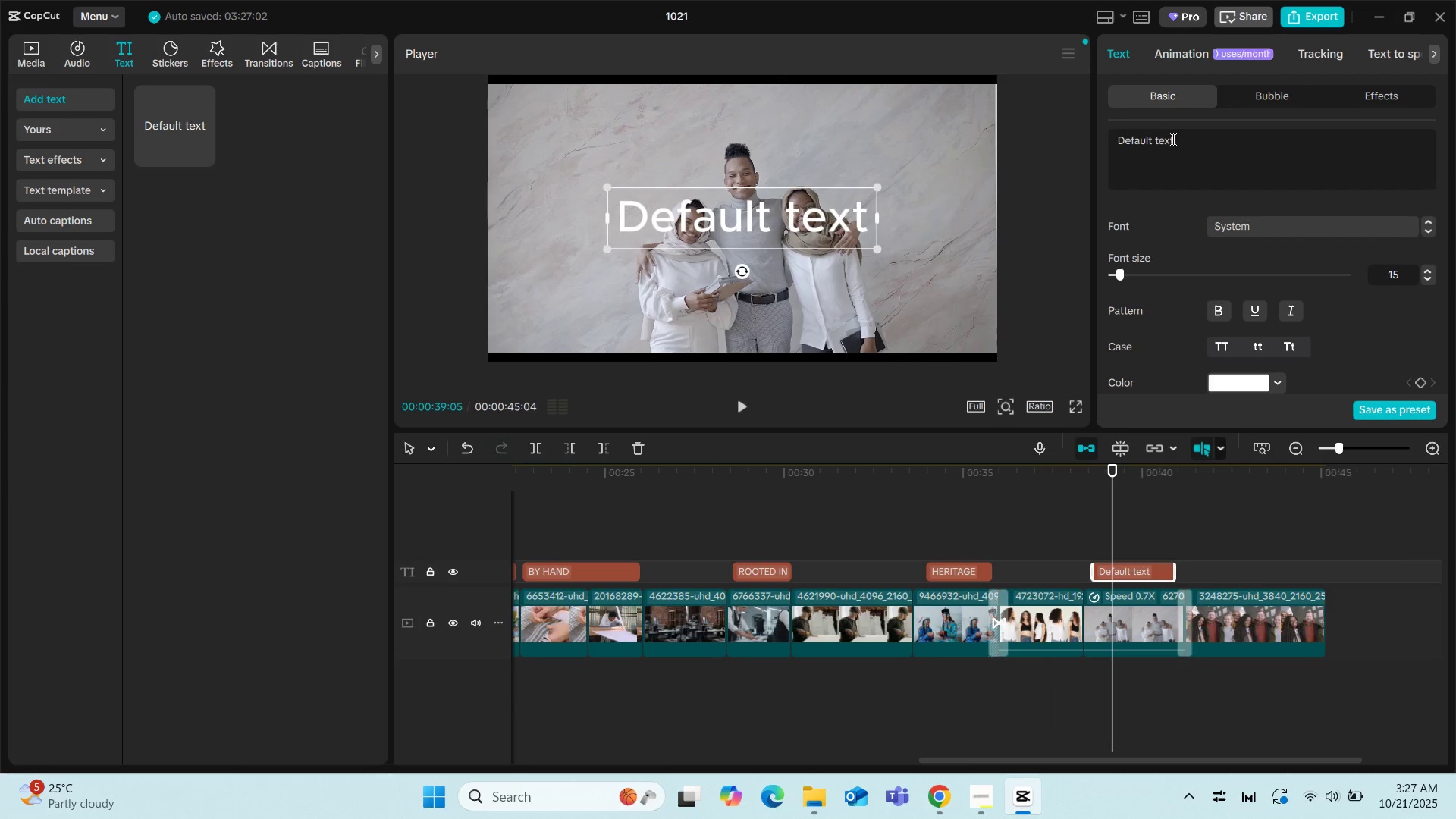 
left_click([1172, 139])
 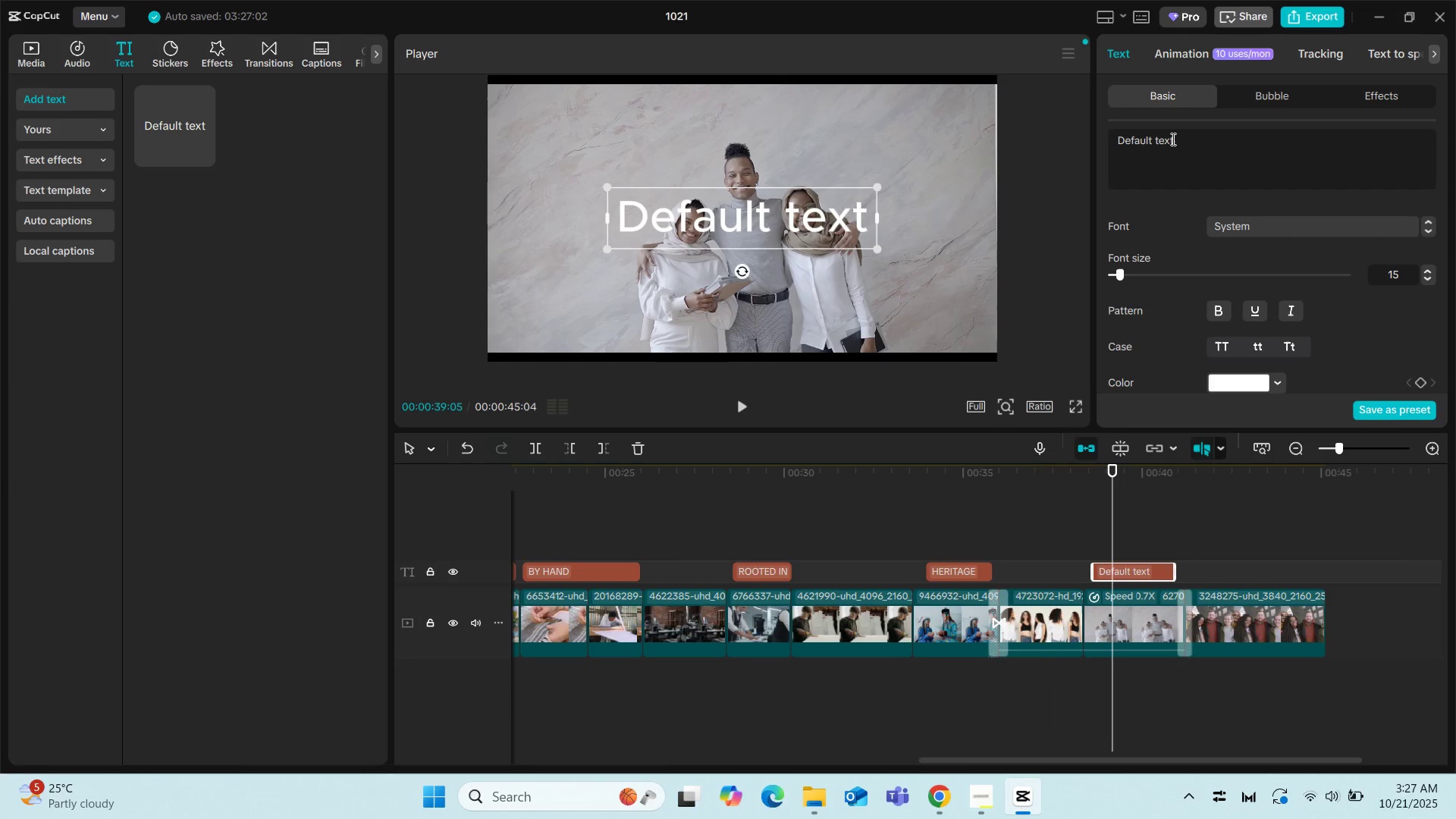 
double_click([1172, 139])
 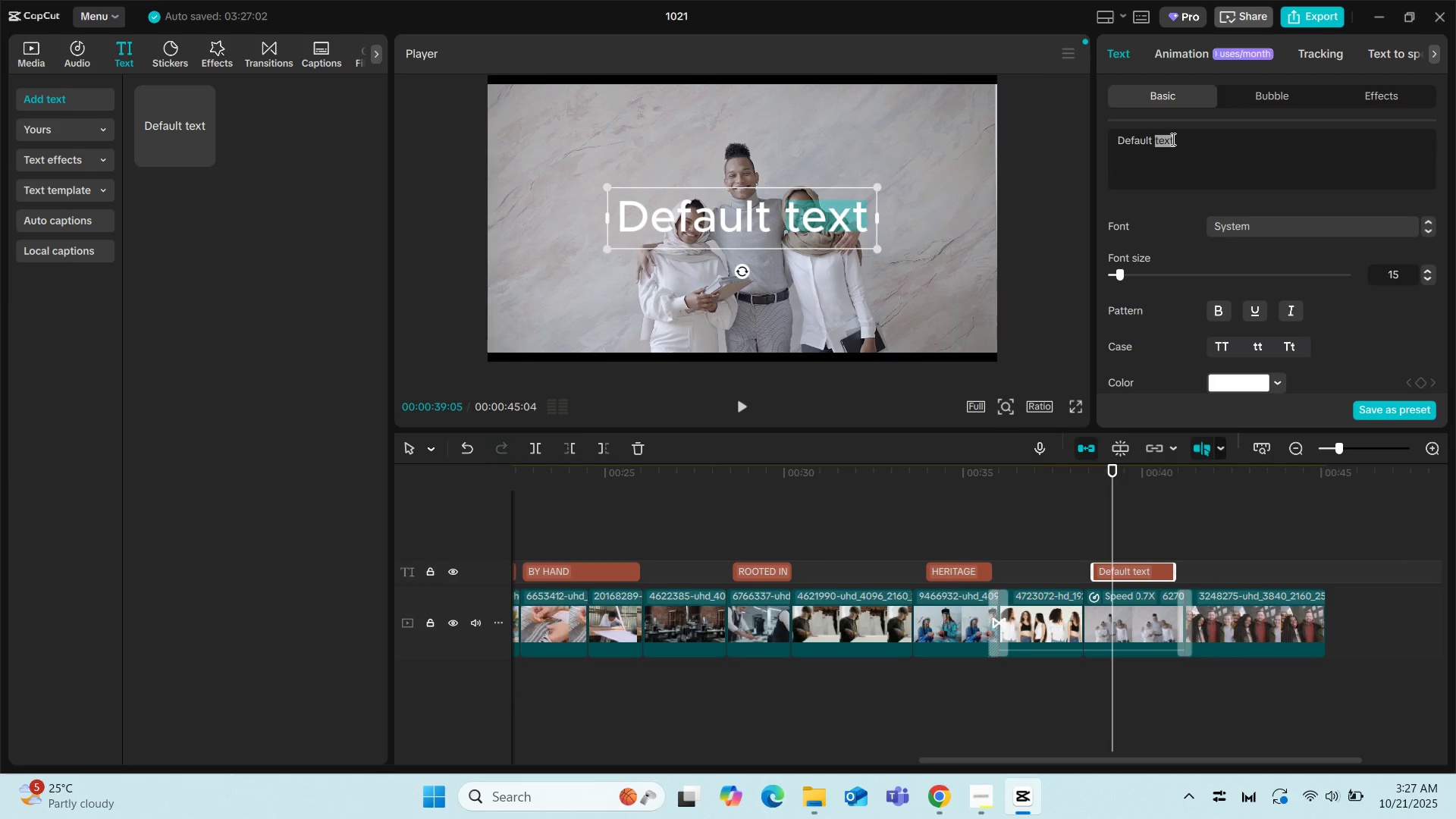 
double_click([1172, 139])
 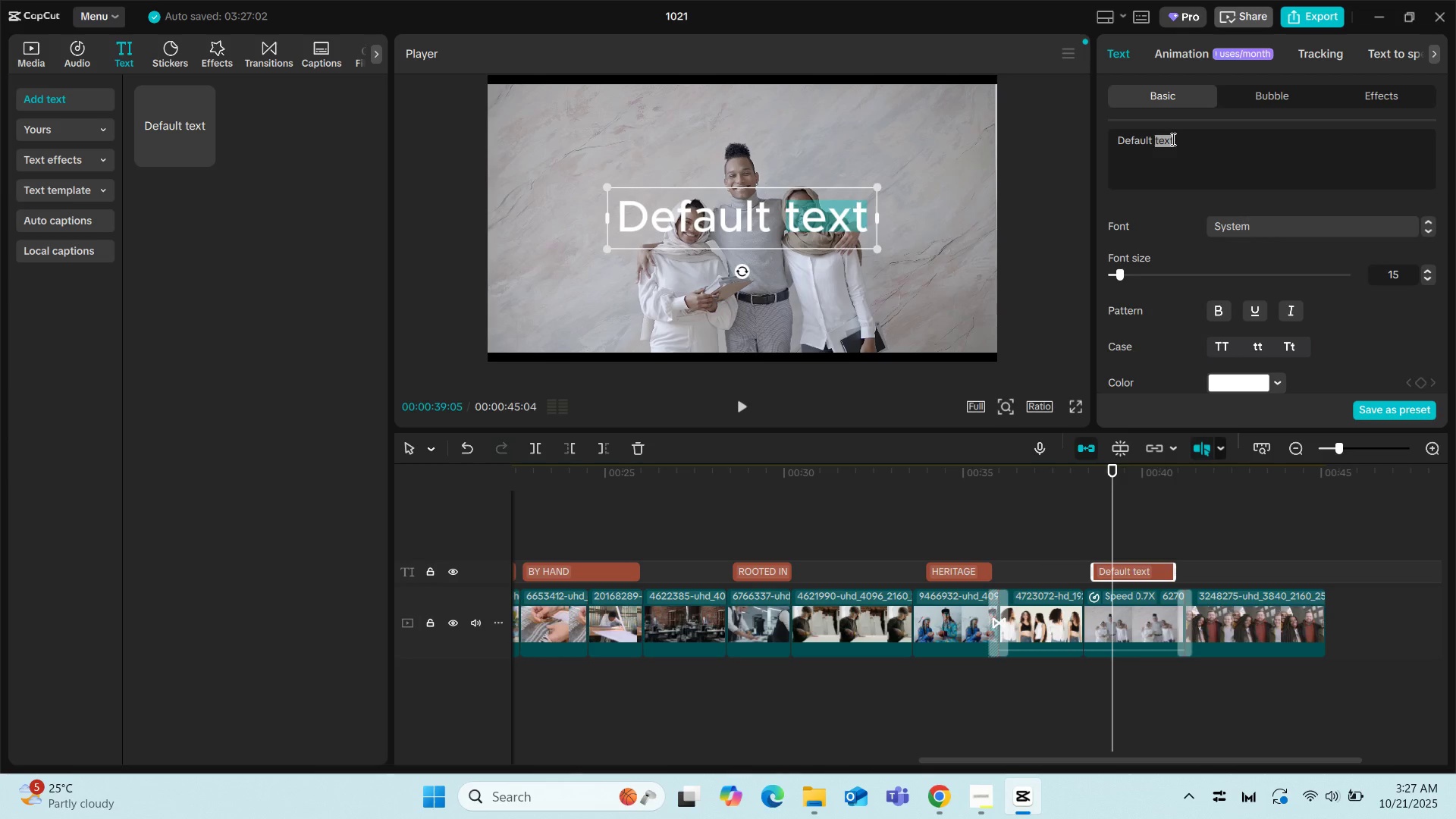 
triple_click([1172, 139])
 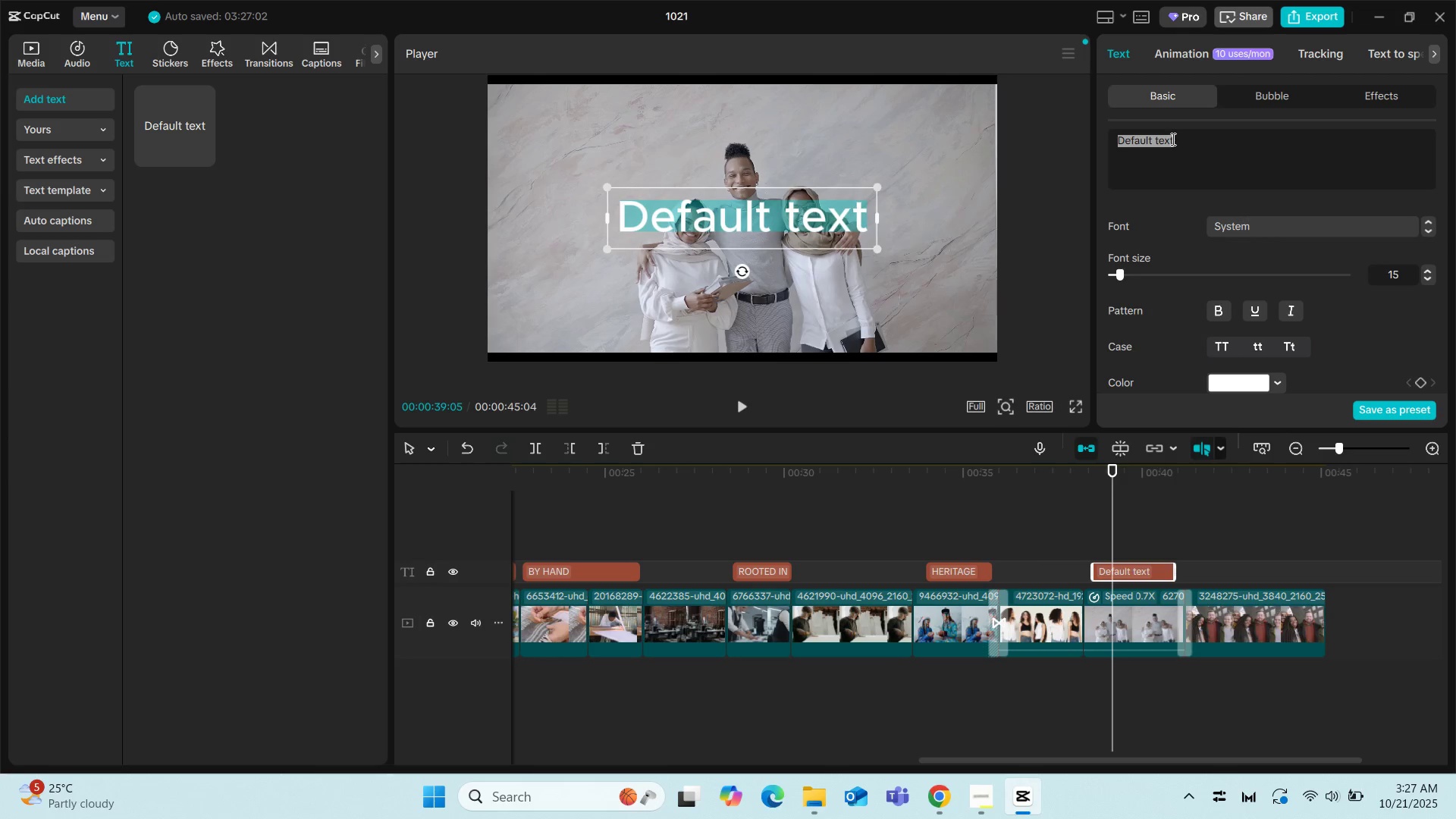 
type(HONOR THE CRAFT)
 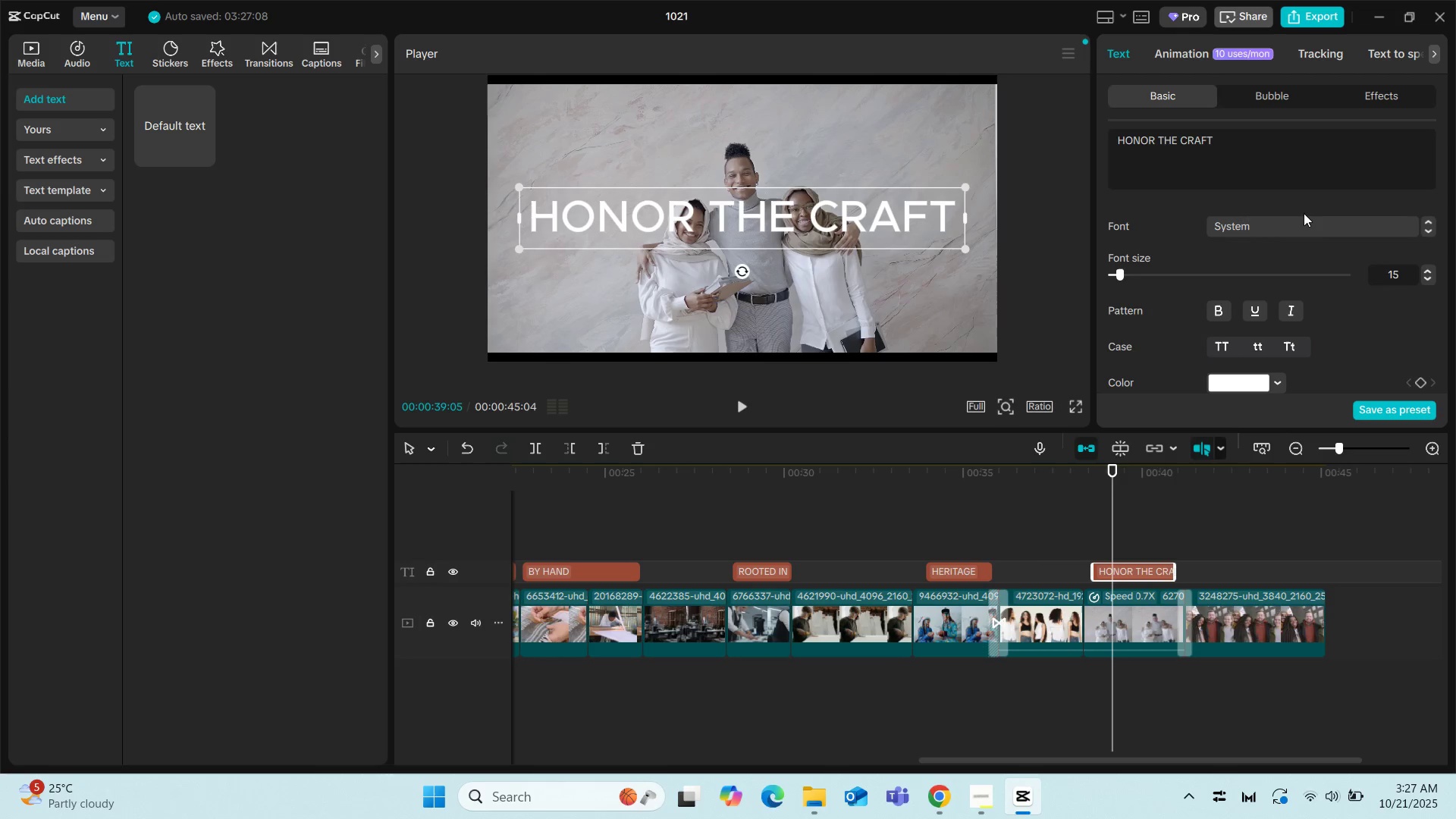 
left_click([1324, 227])
 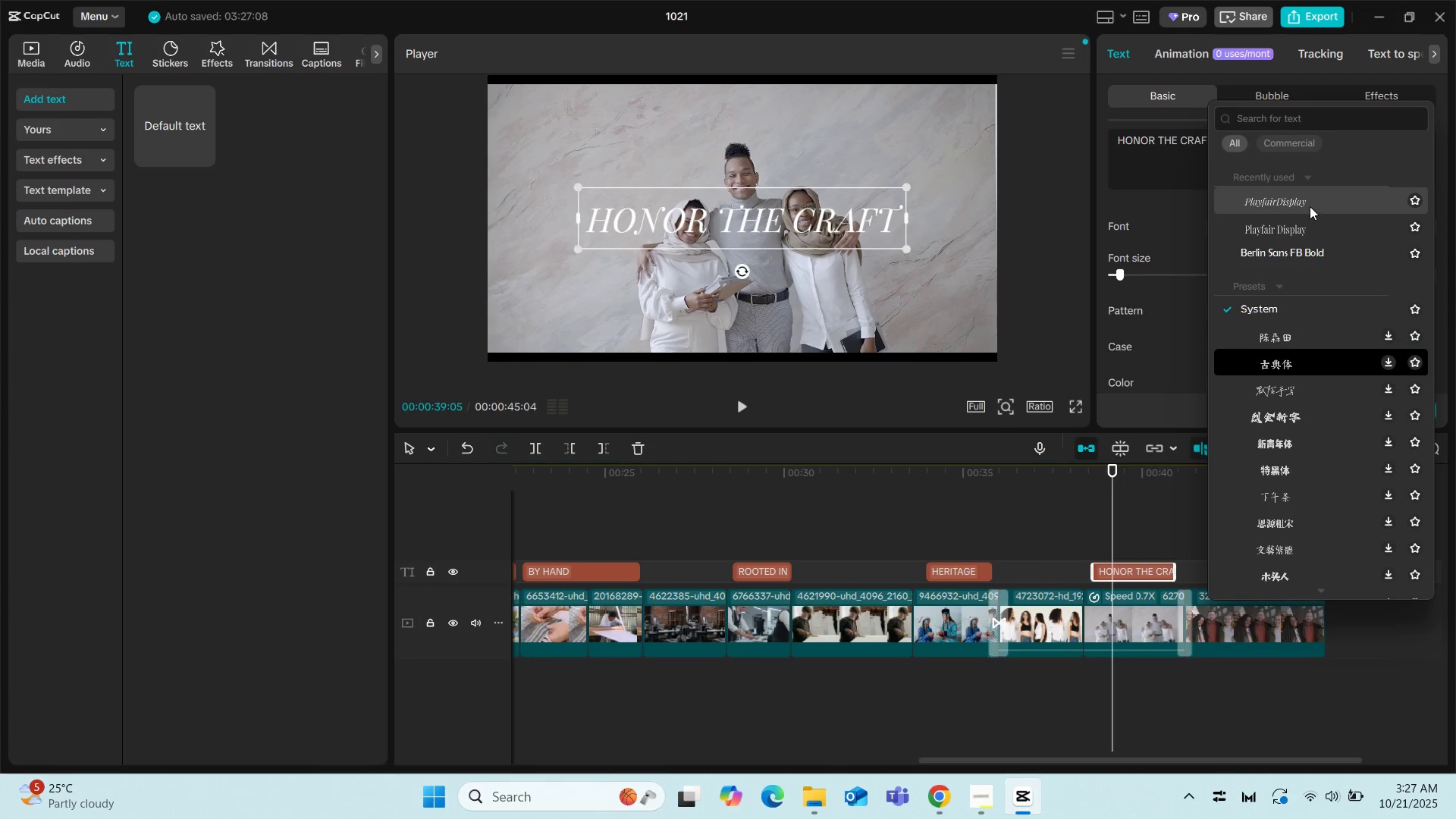 
left_click([1310, 206])
 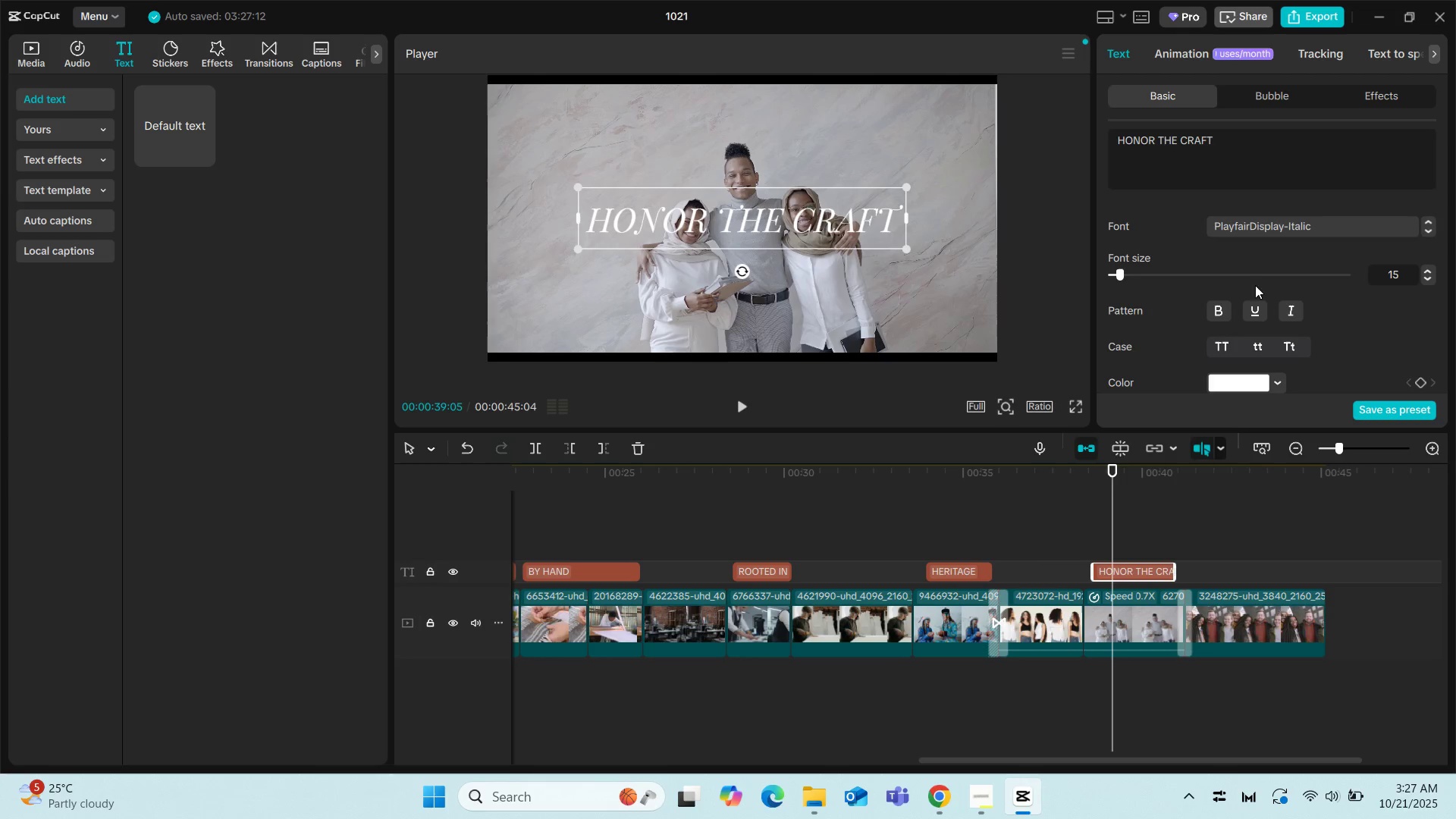 
left_click([1423, 278])
 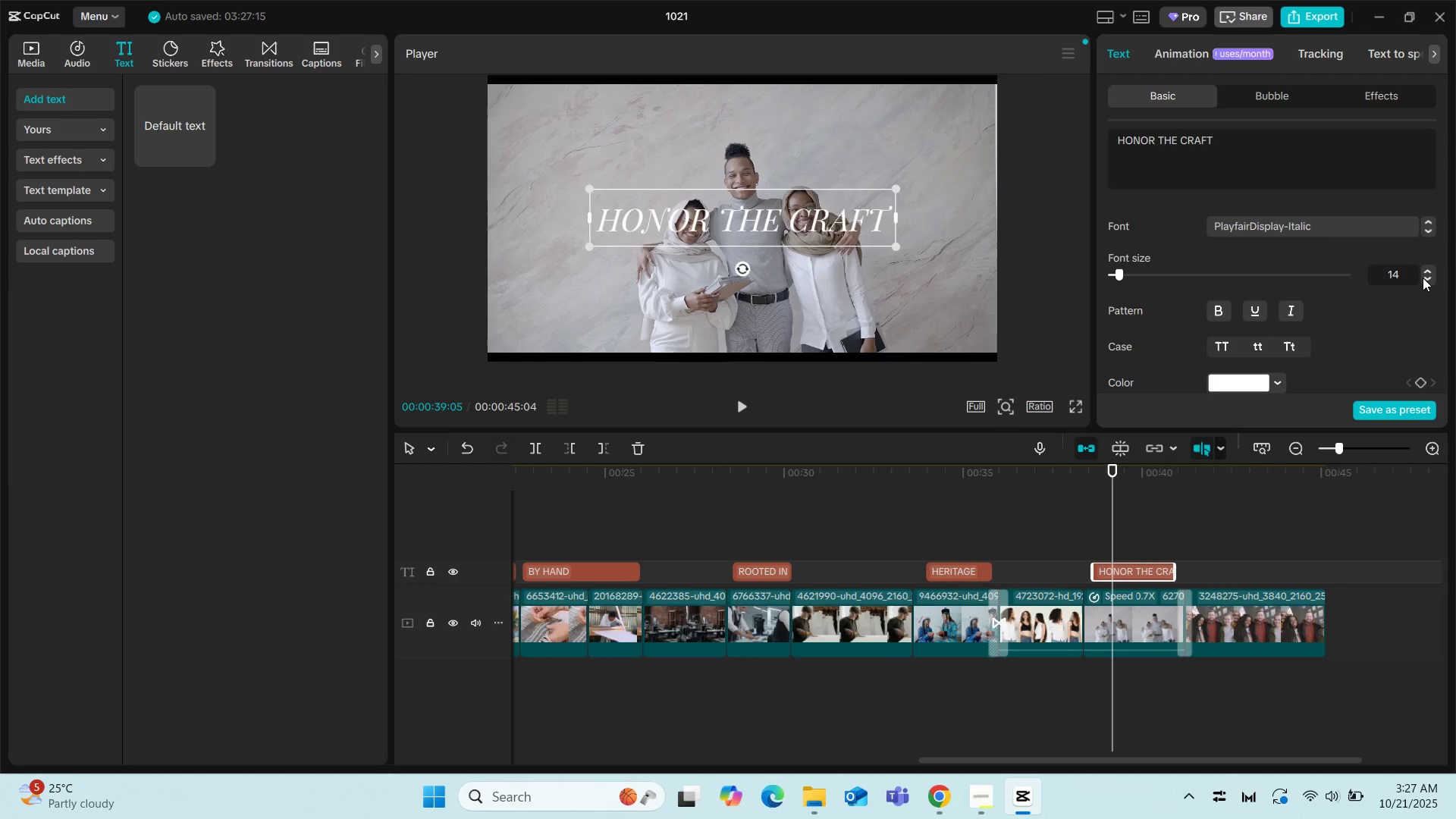 
left_click([1423, 278])
 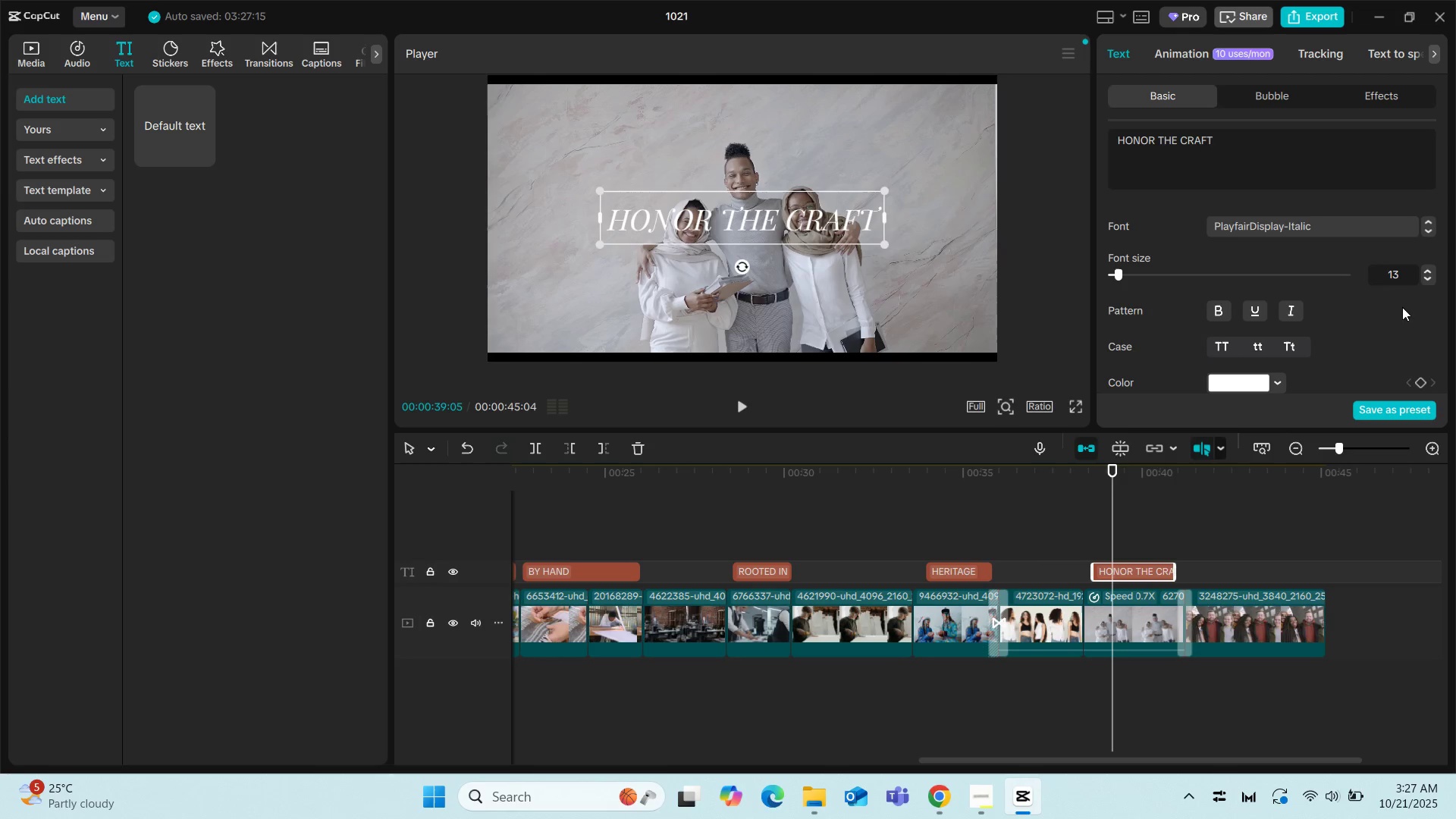 
scroll: coordinate [1179, 275], scroll_direction: down, amount: 6.0
 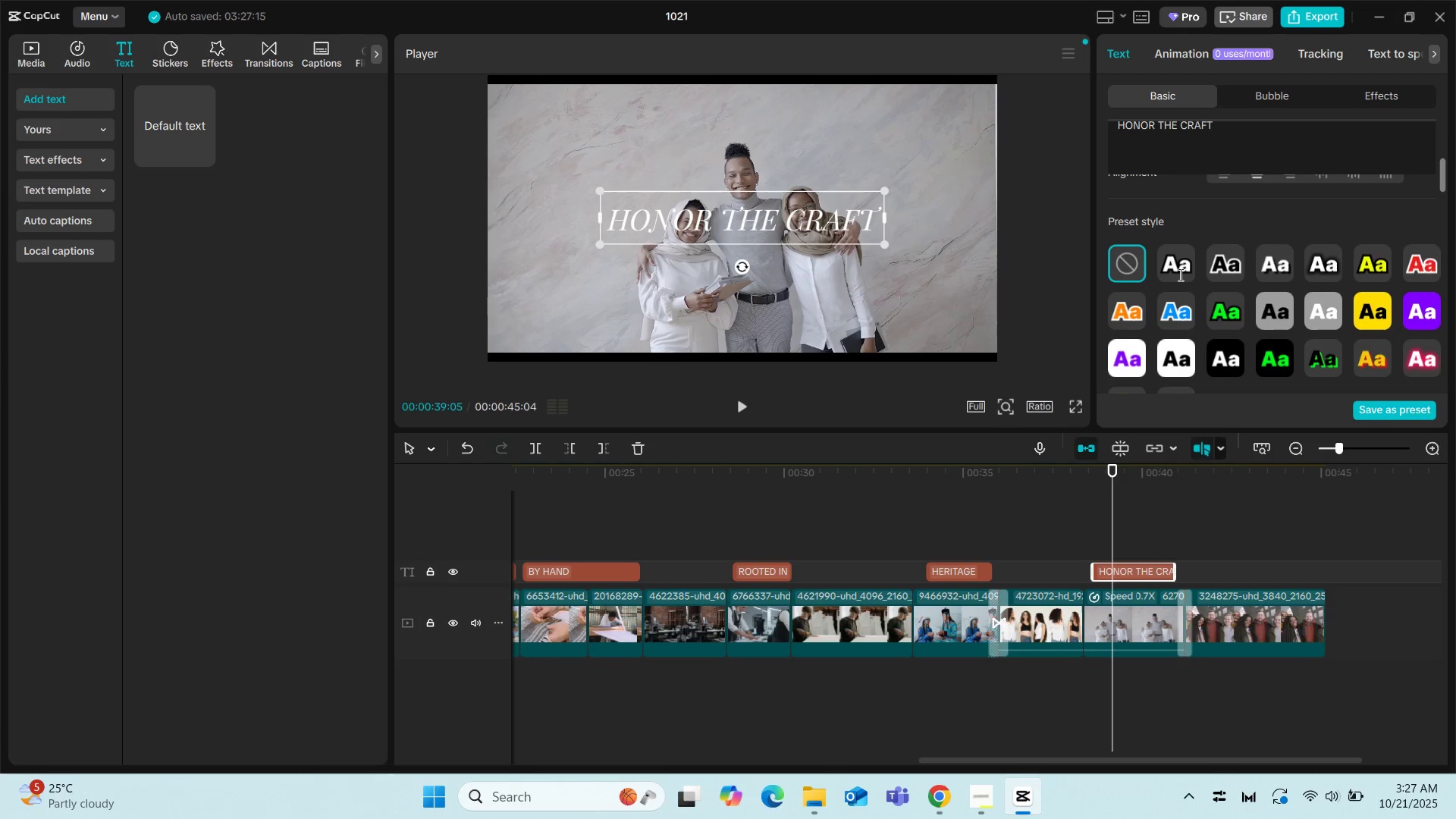 
left_click([1179, 275])
 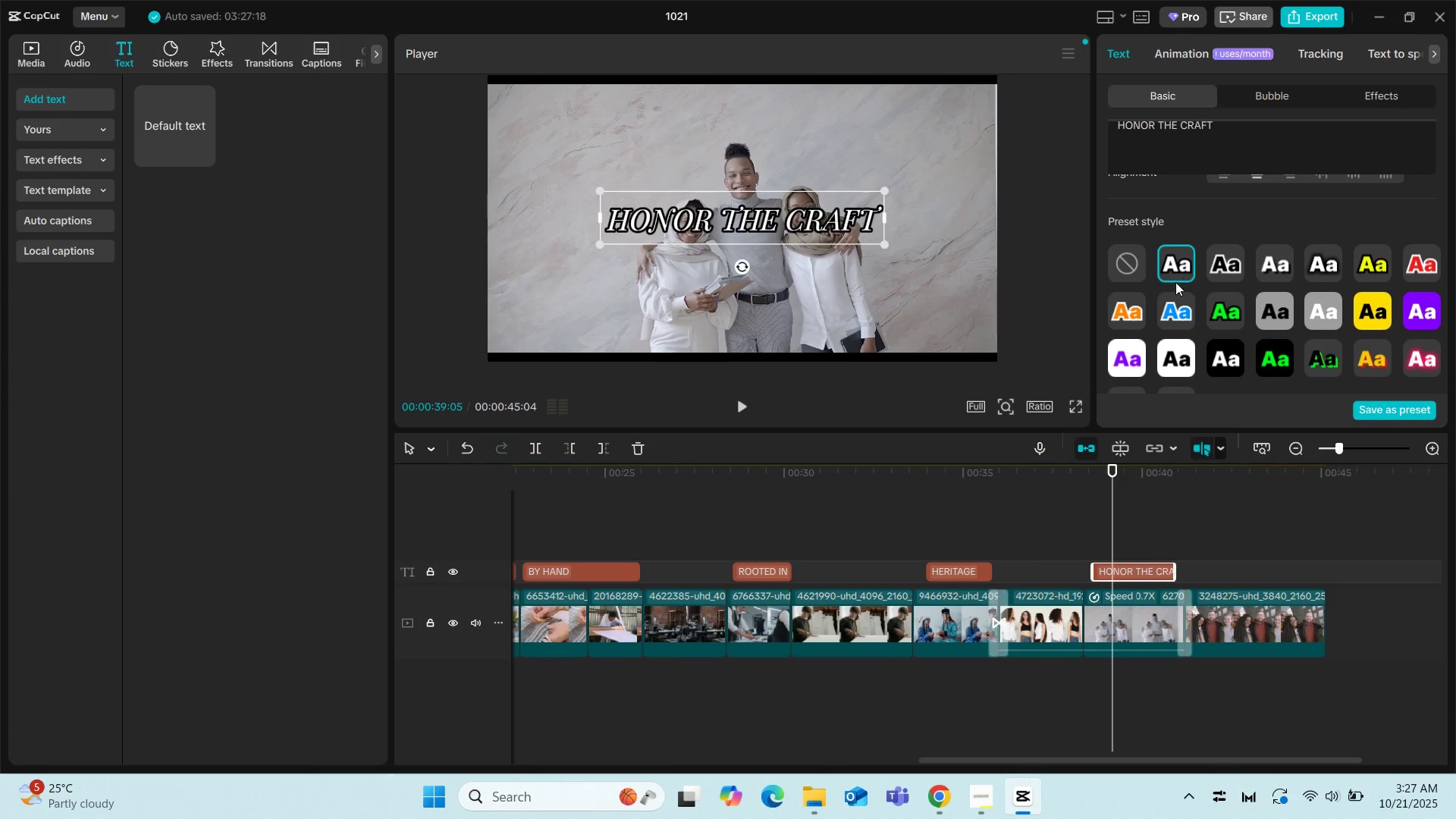 
scroll: coordinate [1172, 287], scroll_direction: down, amount: 16.0
 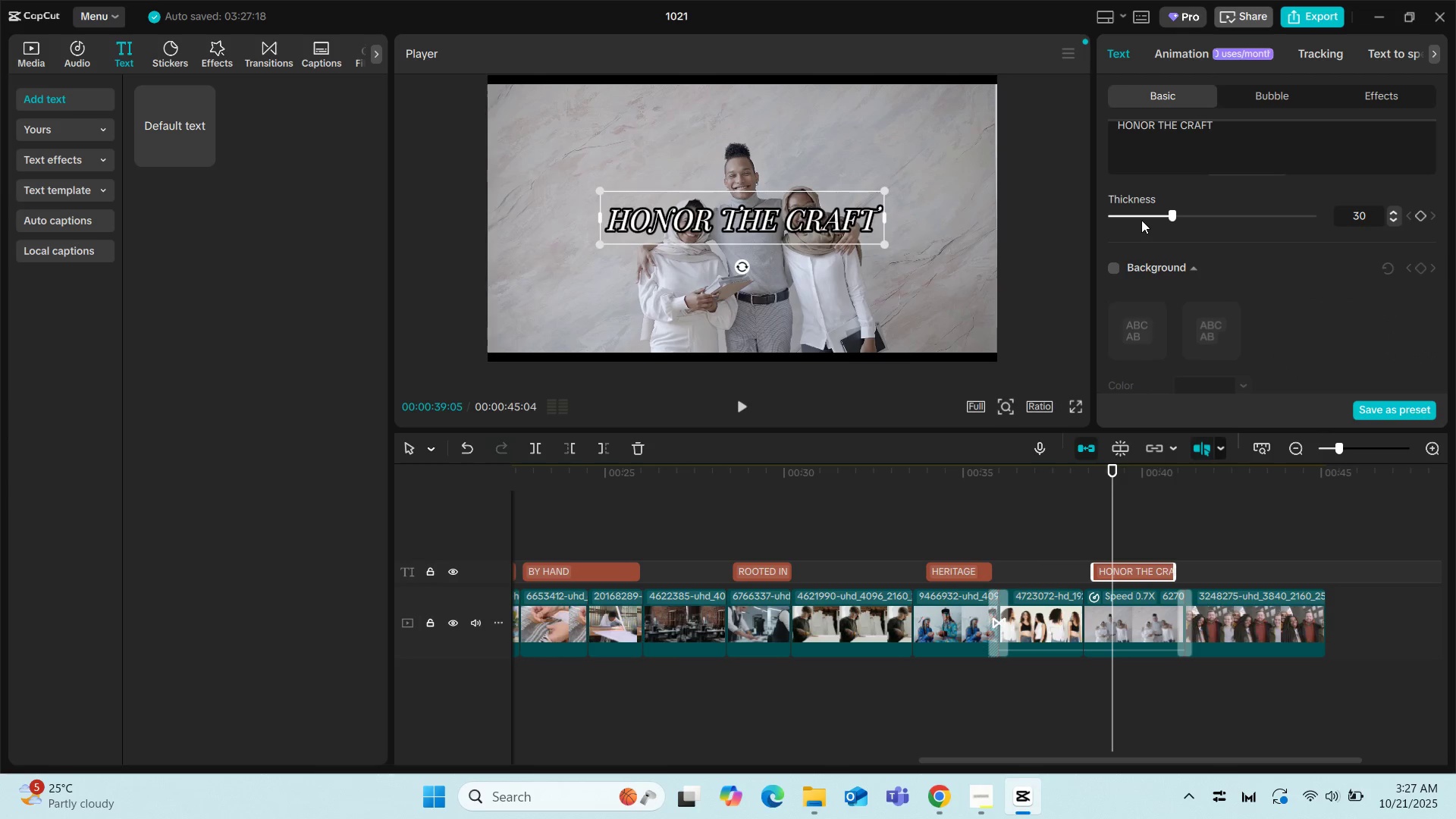 
left_click([1138, 218])
 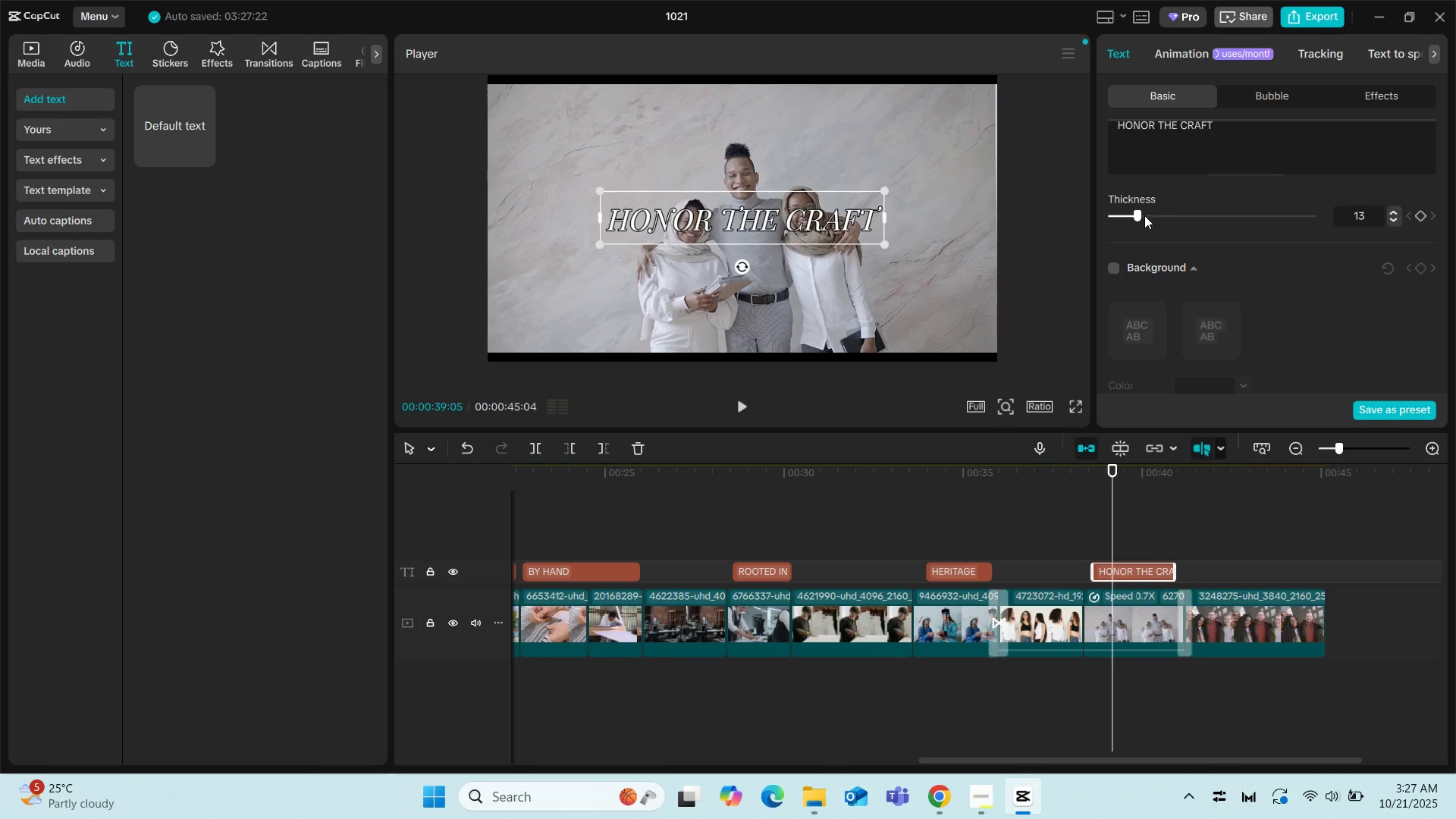 
left_click([1144, 215])
 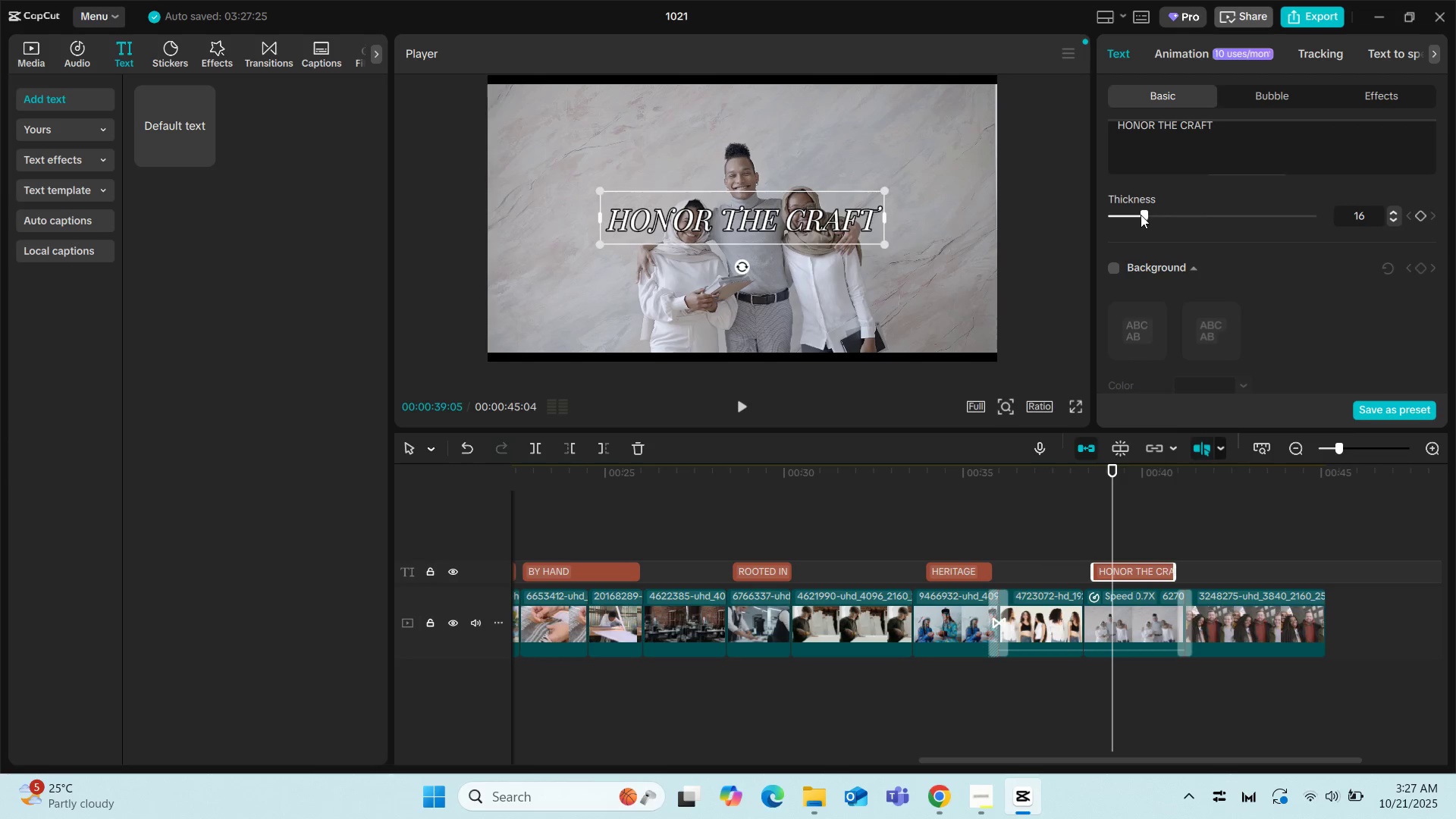 
left_click([1141, 215])
 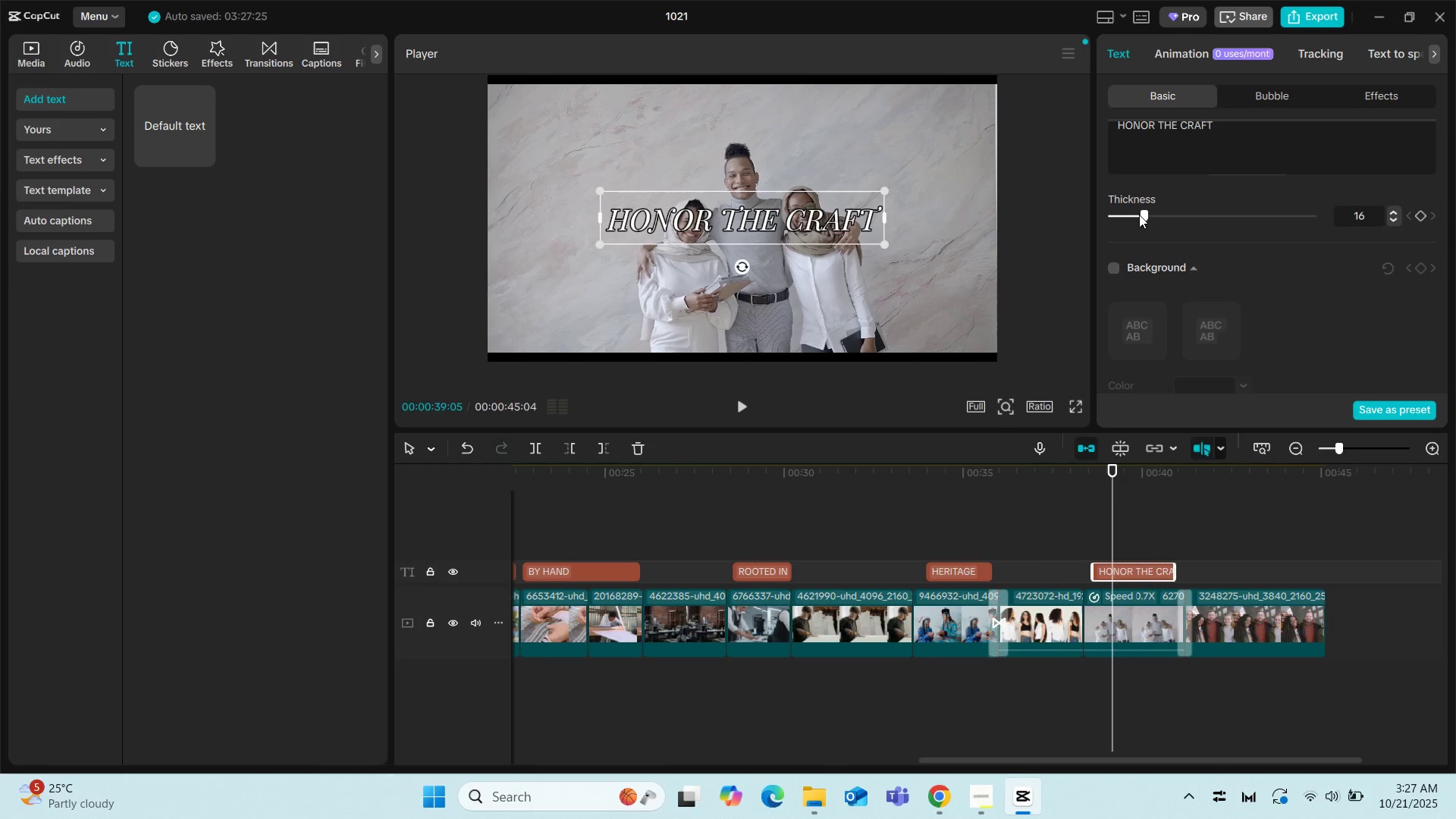 
left_click([1135, 215])
 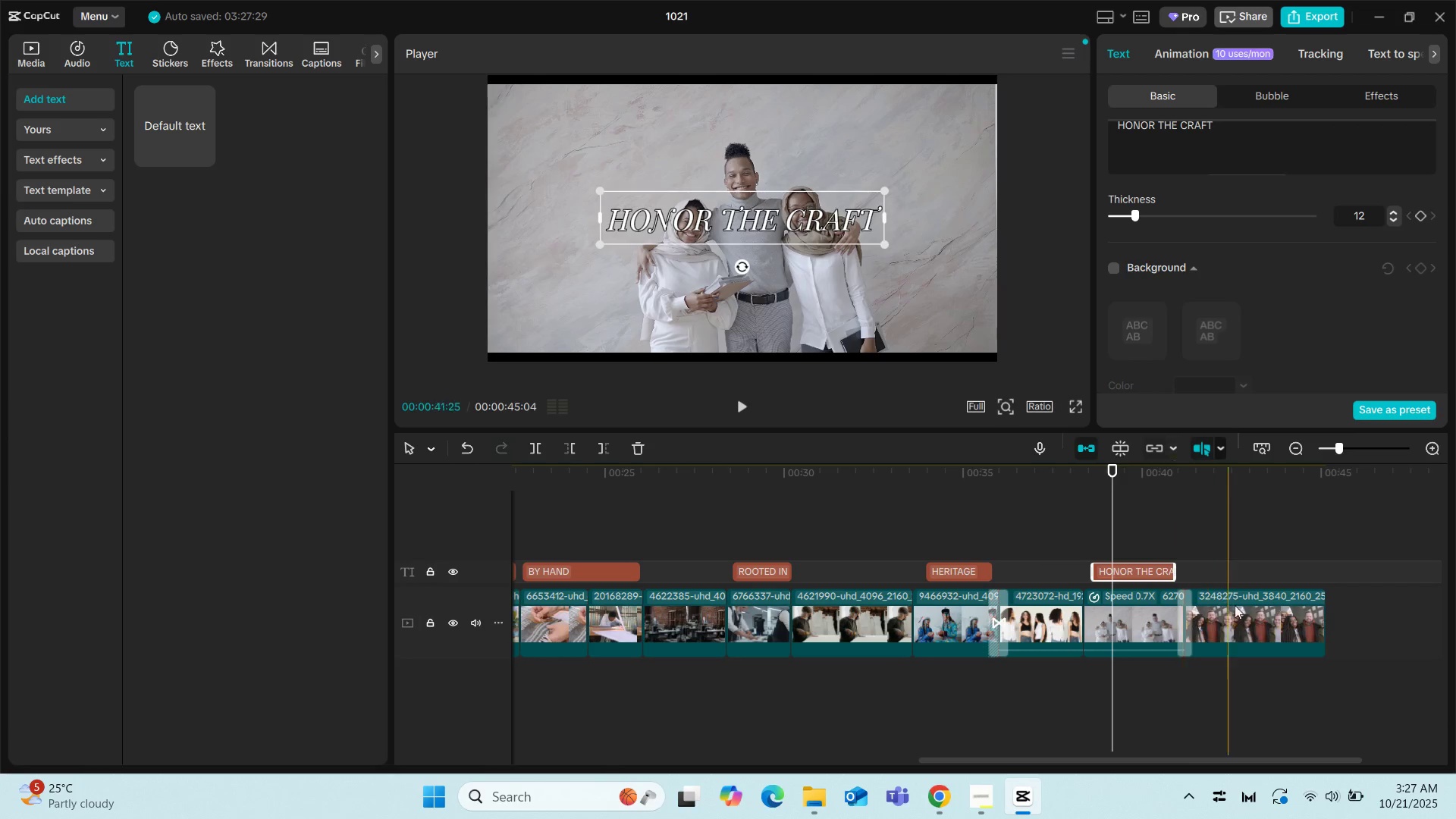 
left_click([1255, 573])
 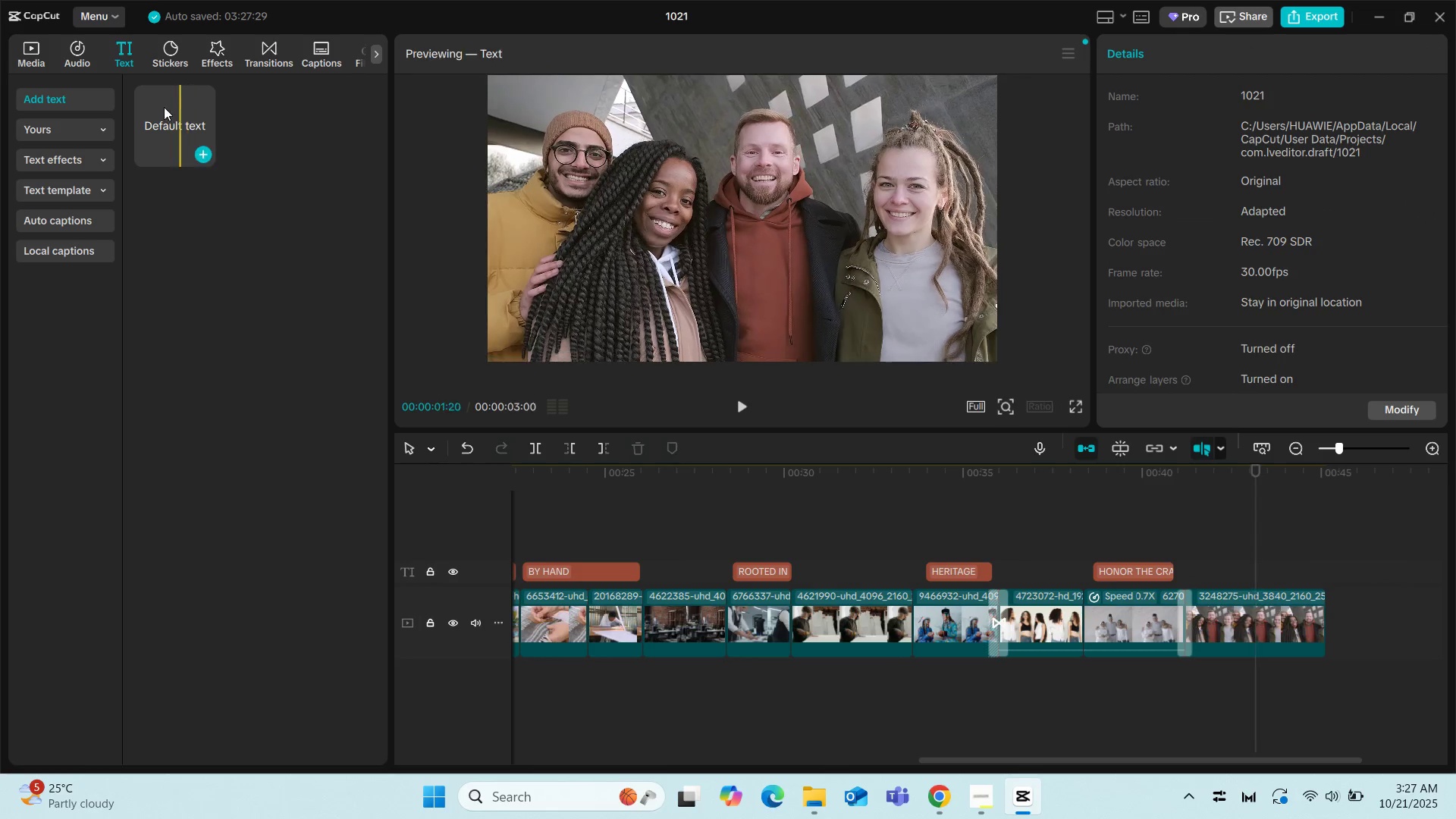 
left_click_drag(start_coordinate=[158, 102], to_coordinate=[1206, 576])
 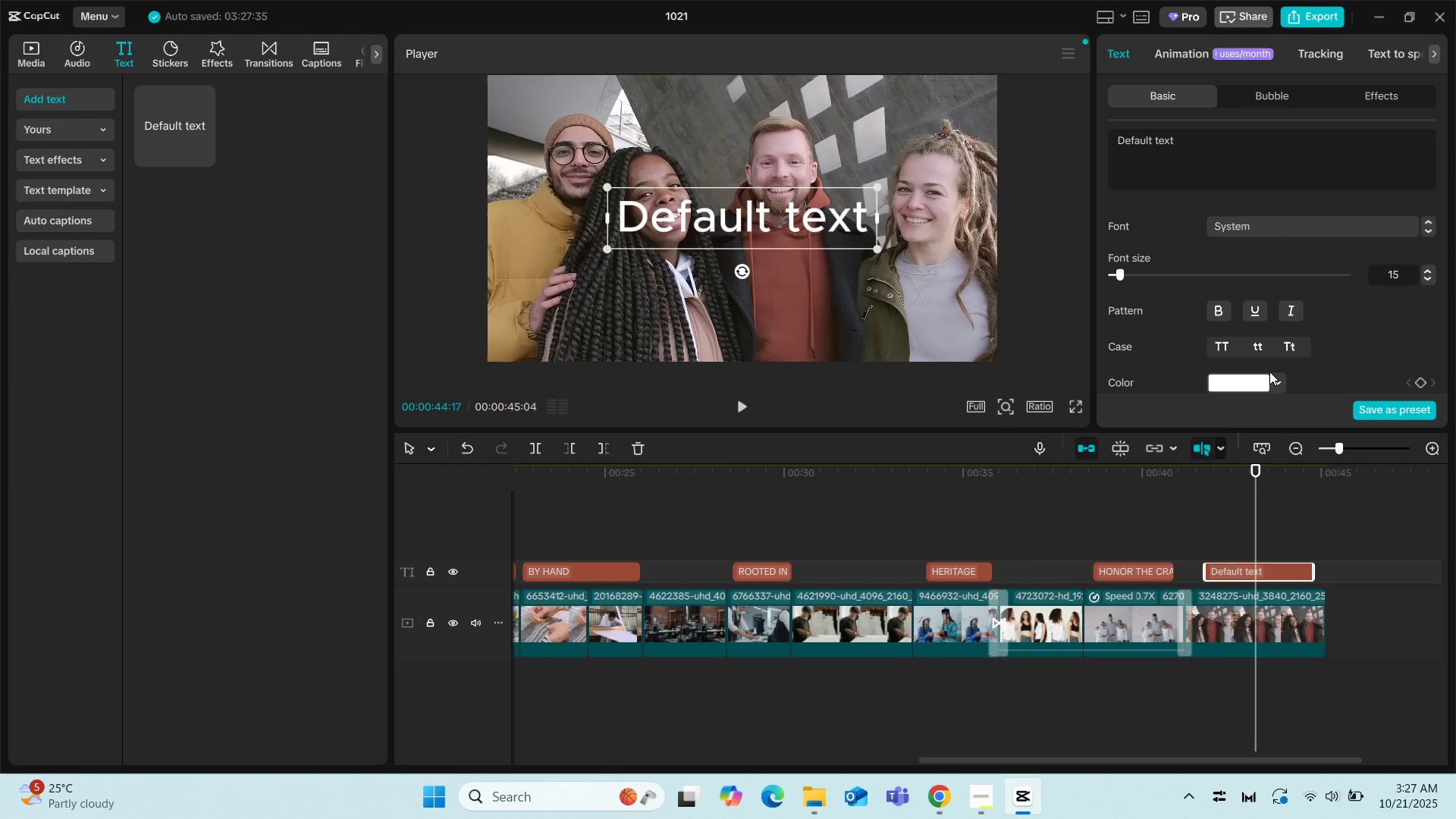 
left_click_drag(start_coordinate=[1188, 140], to_coordinate=[1079, 143])
 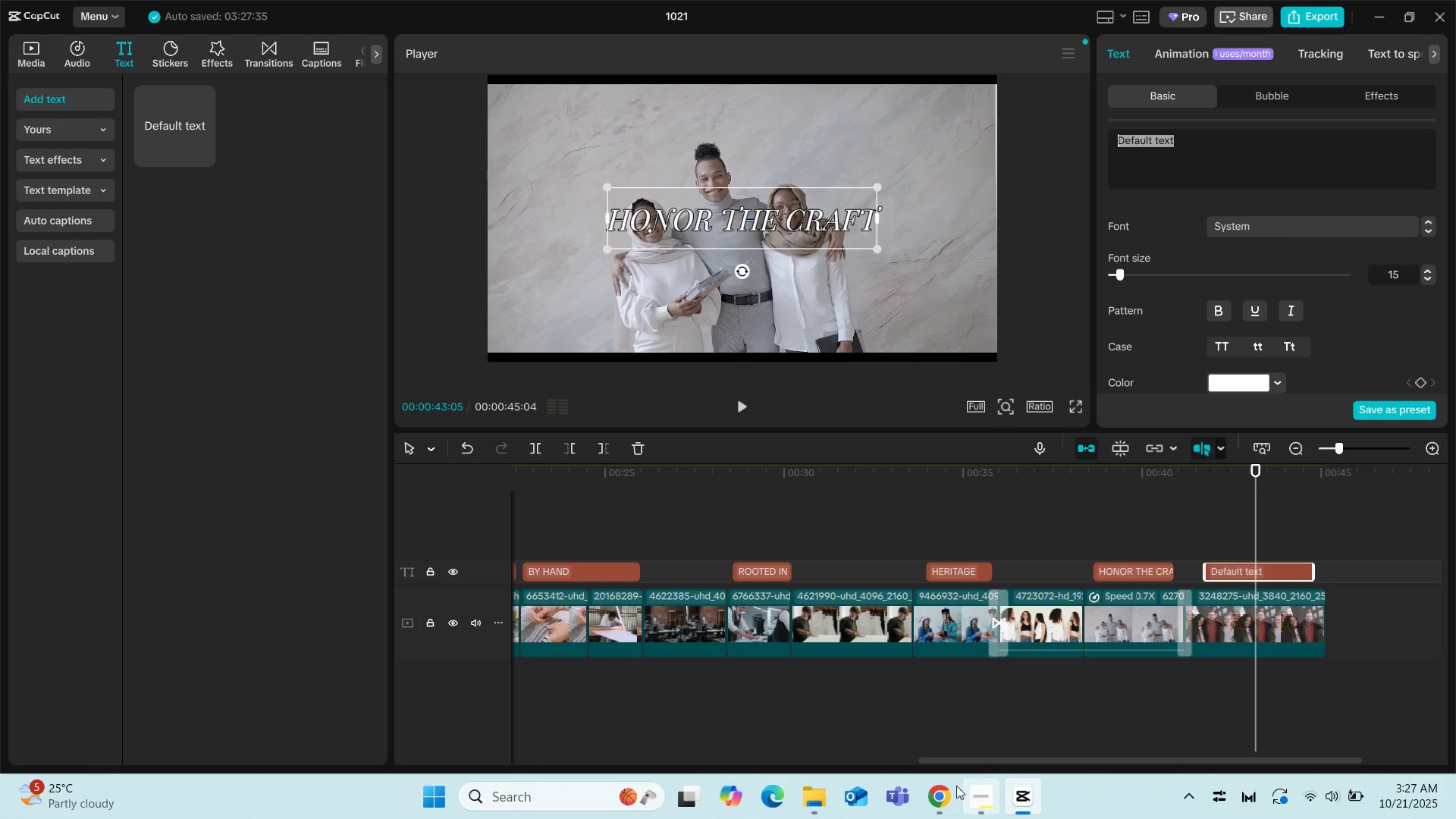 
left_click([946, 786])
 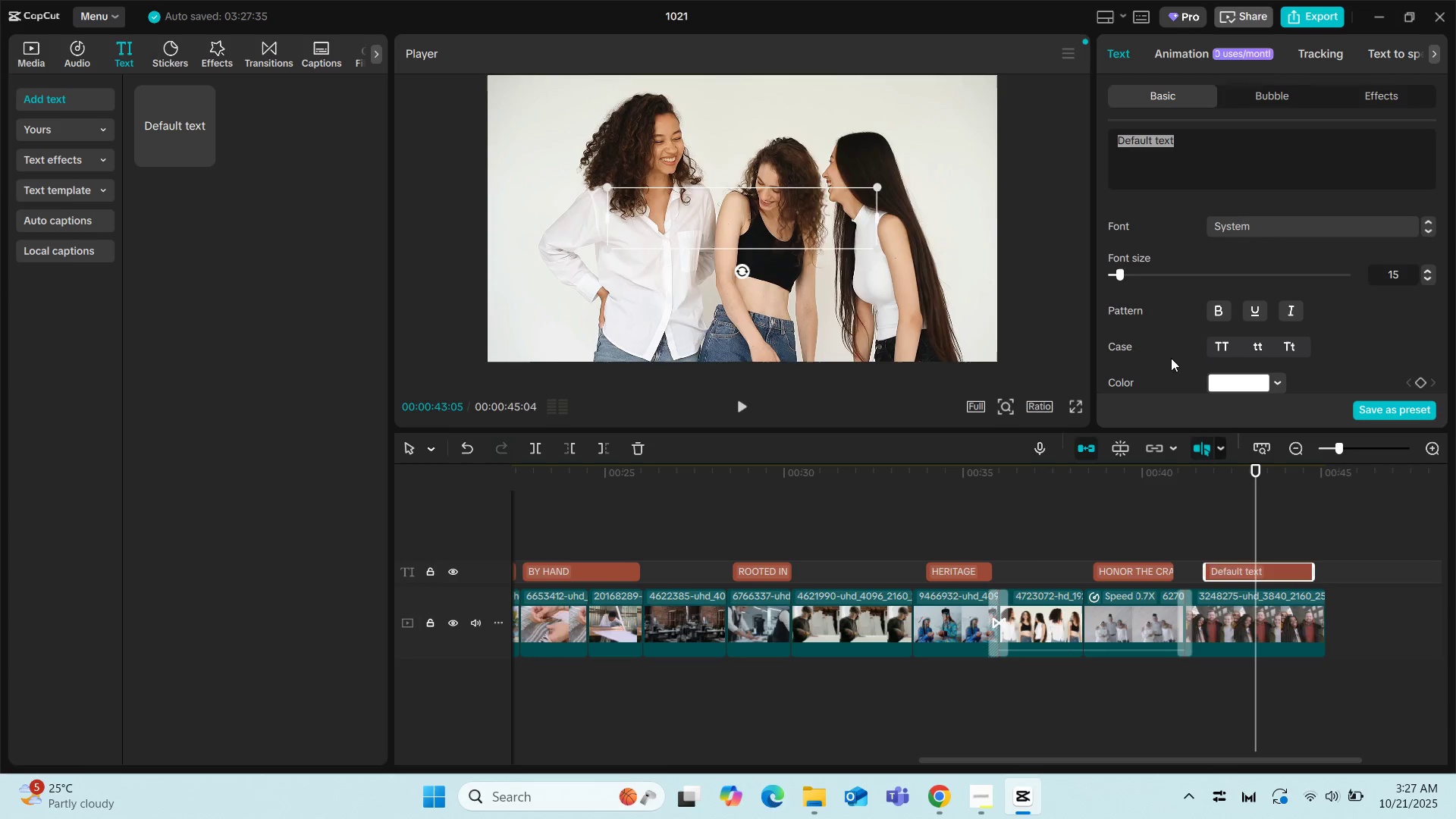 
type(WI)
key(Backspace)
type(EAR WITH PURPOSE)
 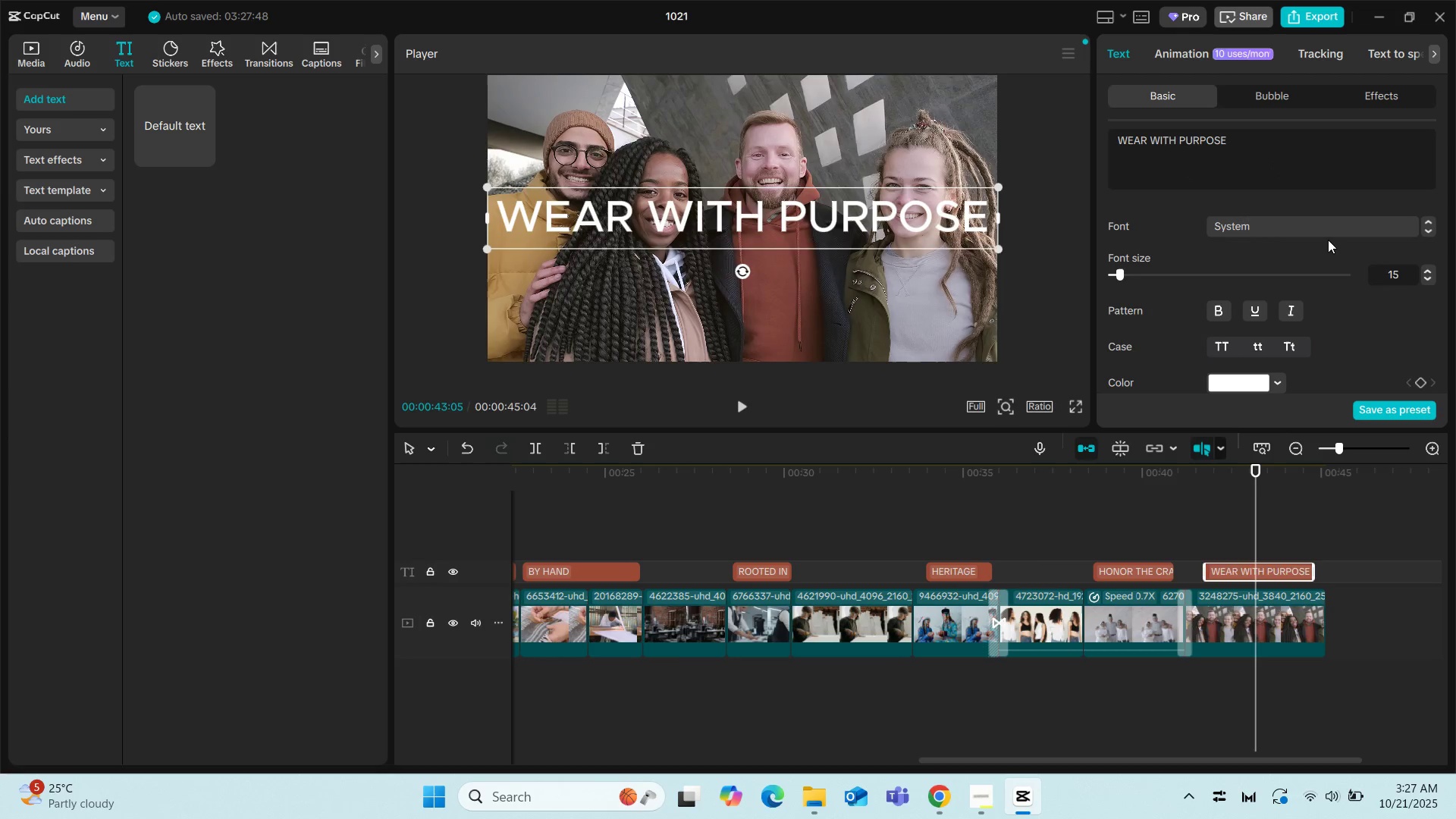 
left_click([1330, 233])
 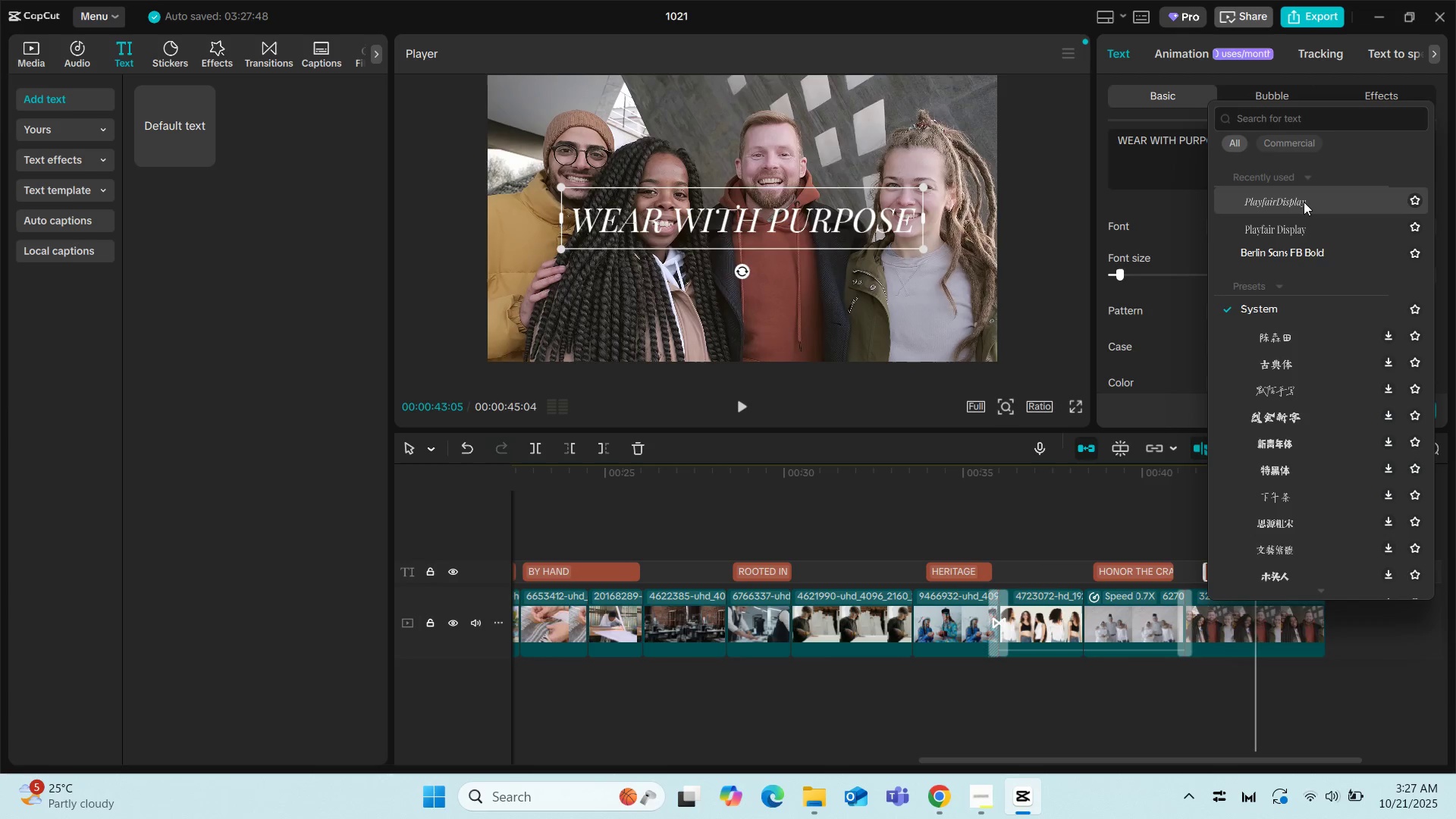 
left_click([1304, 202])
 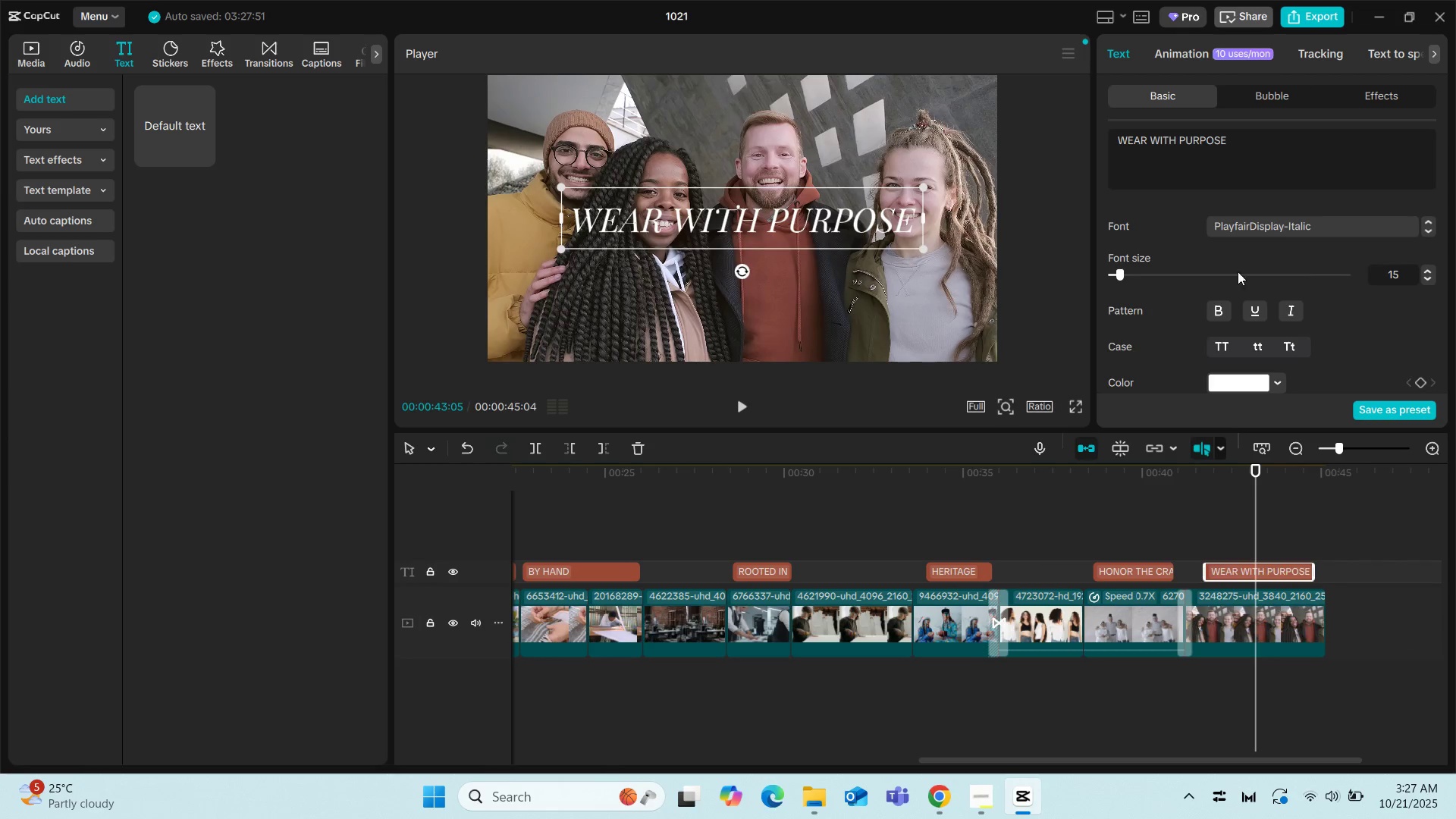 
scroll: coordinate [1160, 328], scroll_direction: down, amount: 6.0
 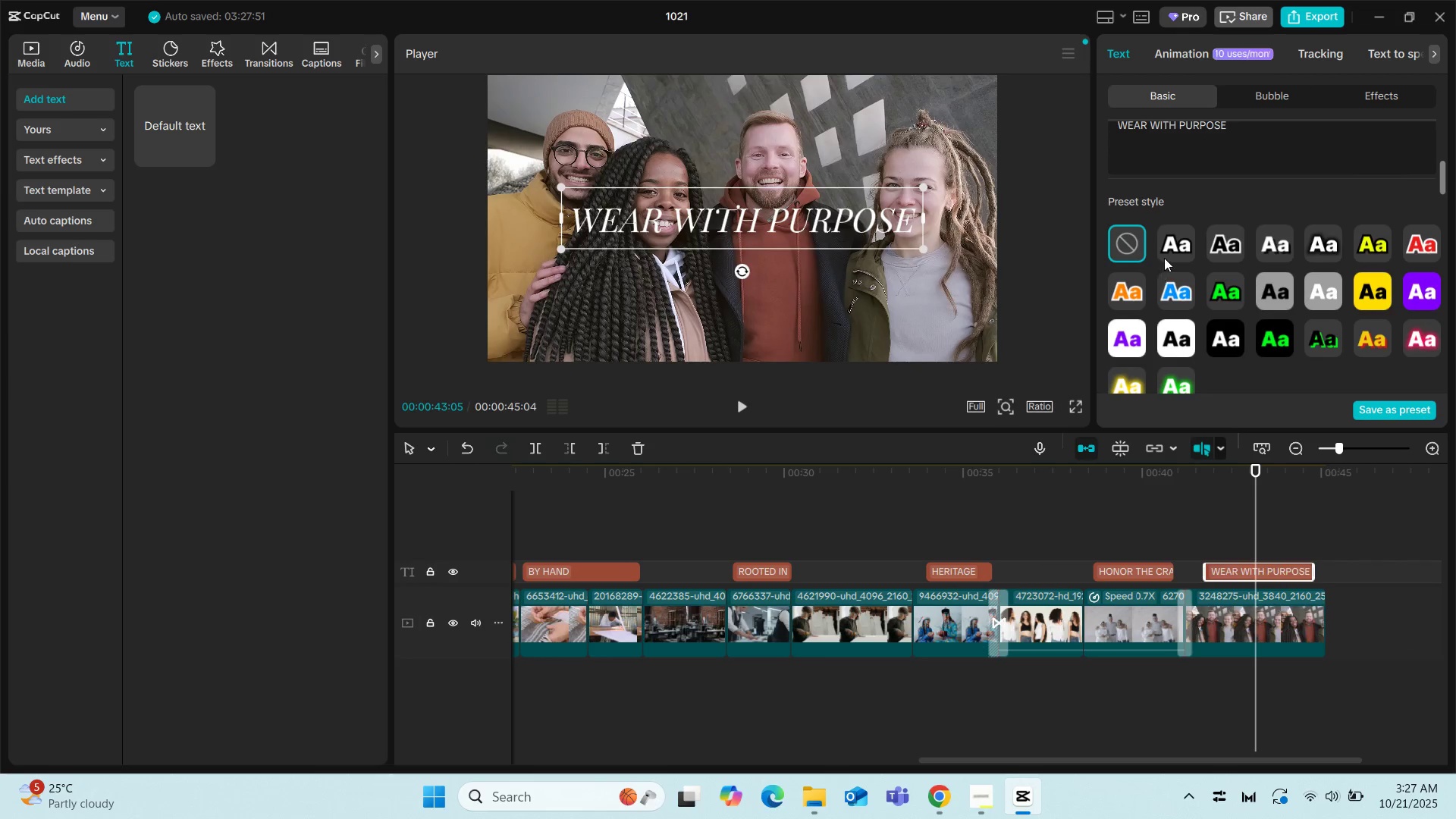 
left_click([1166, 257])
 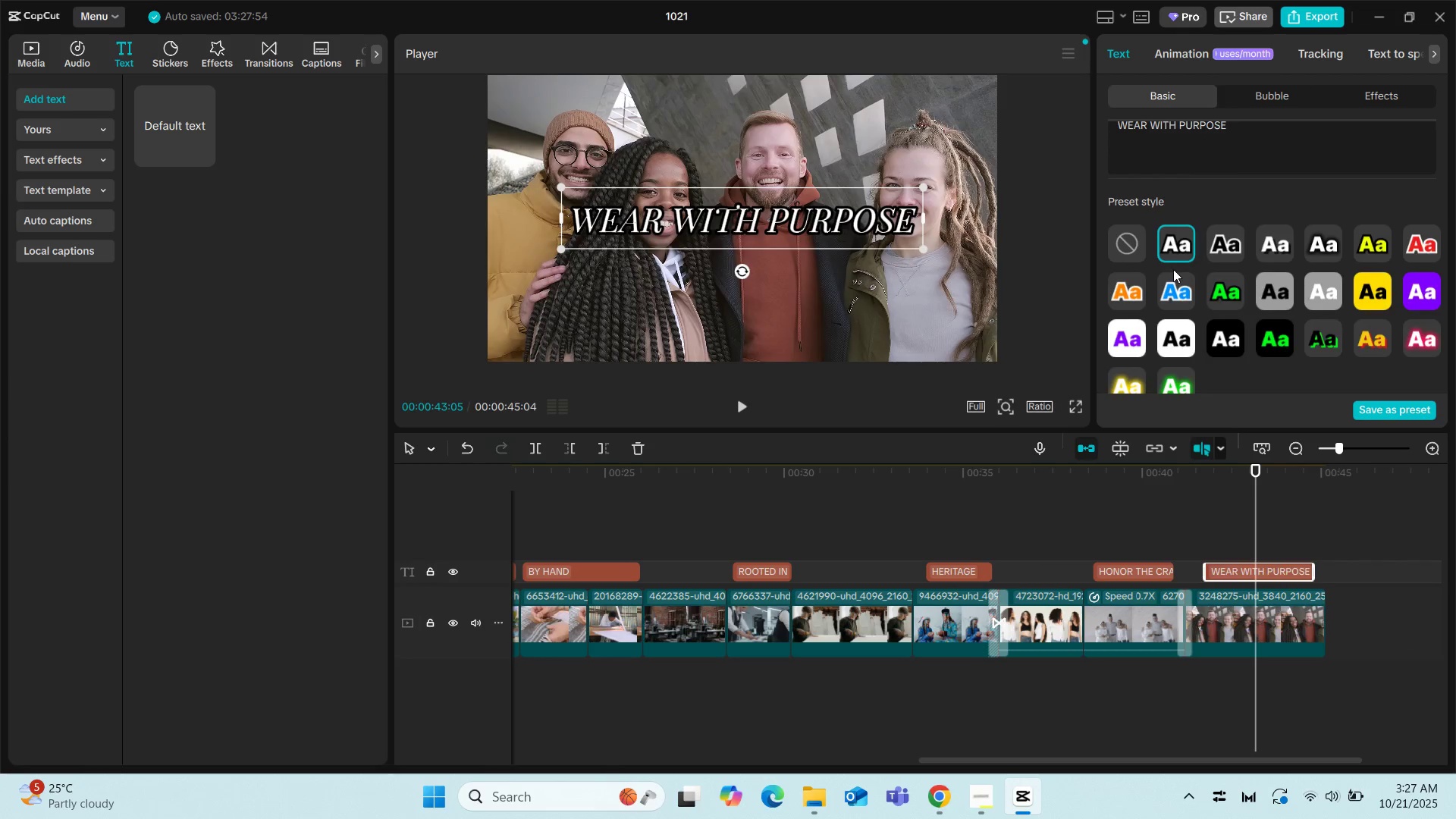 
scroll: coordinate [1146, 297], scroll_direction: down, amount: 16.0
 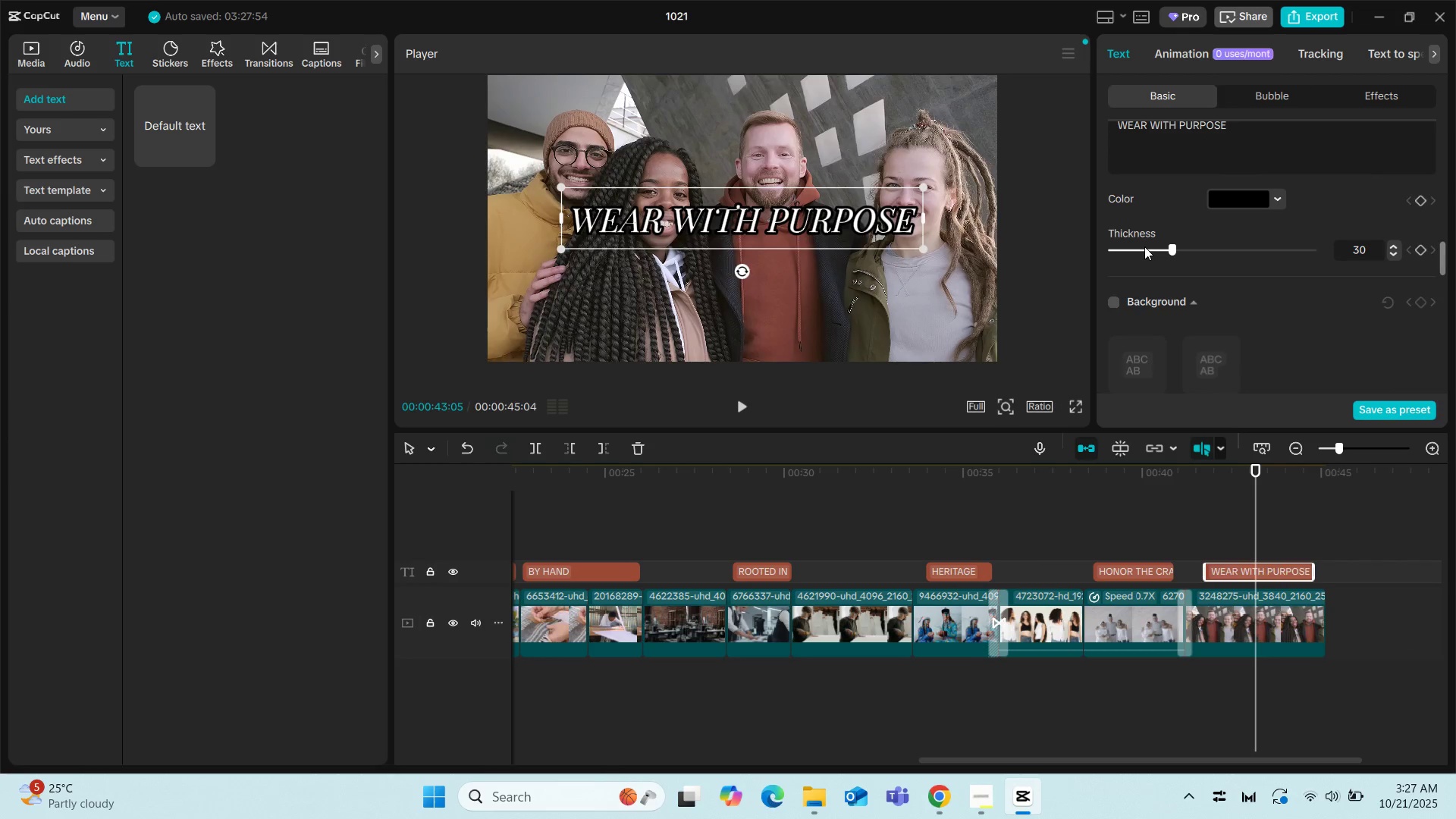 
left_click([1144, 246])
 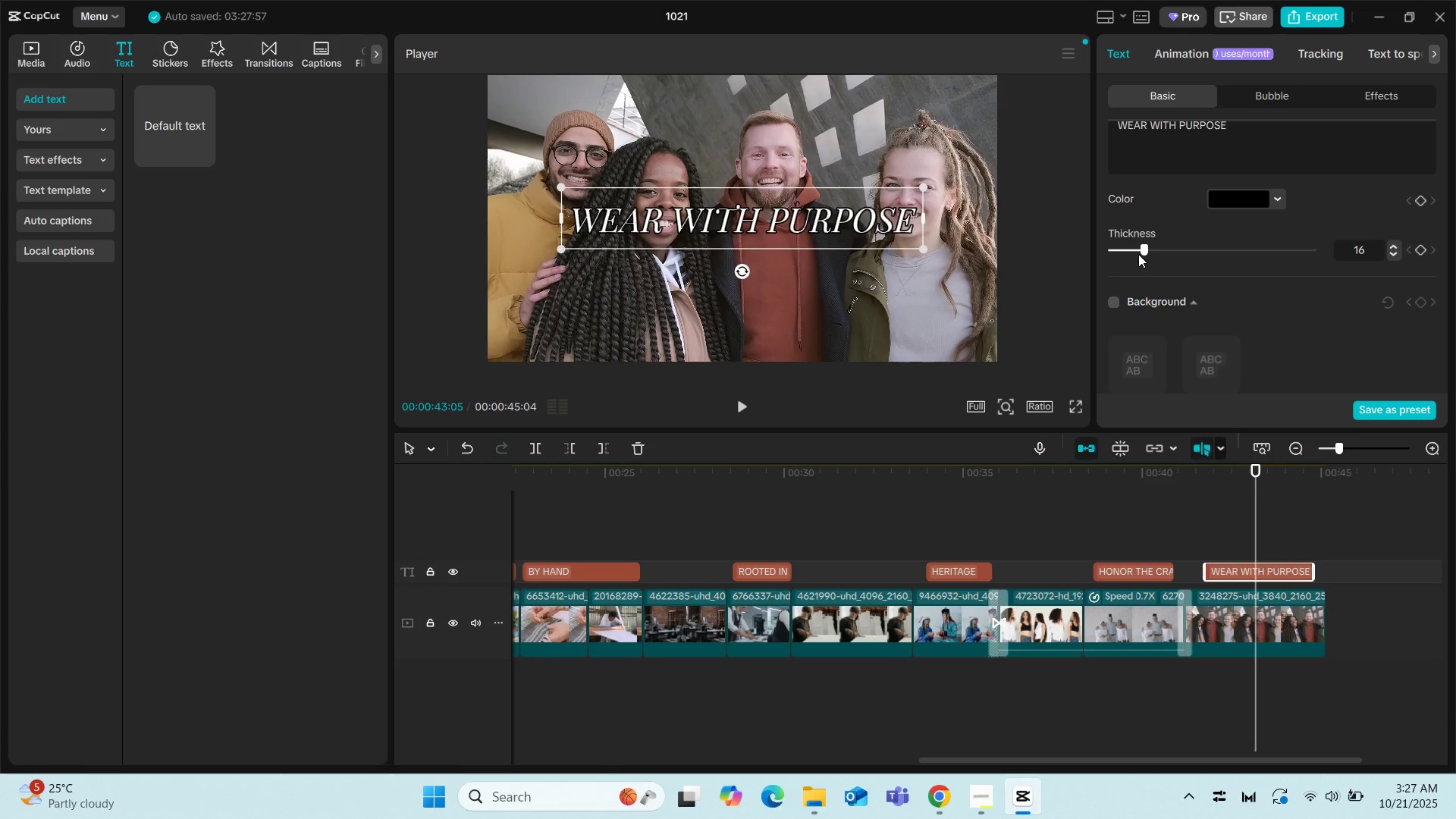 
left_click([1138, 254])
 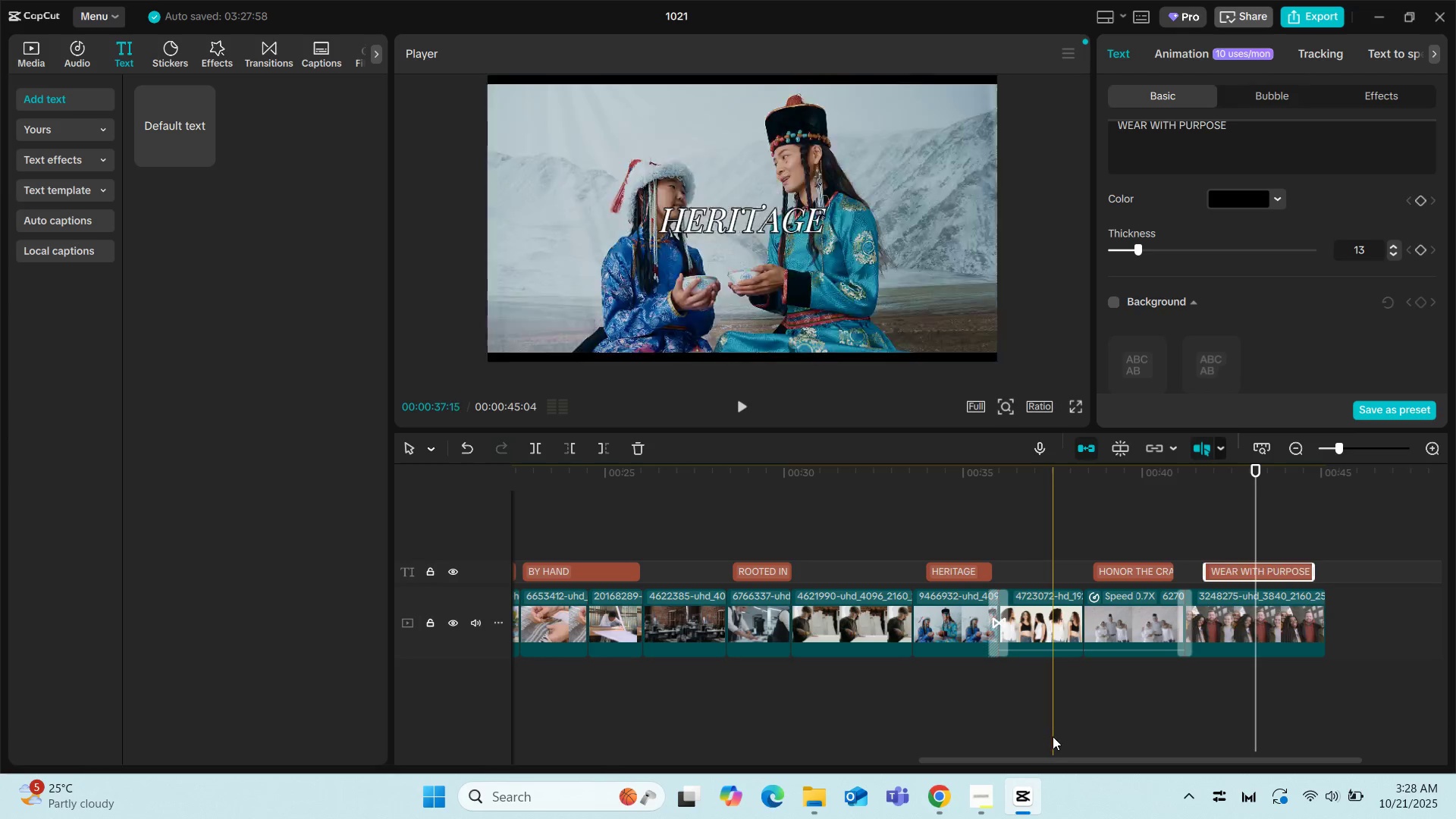 
left_click([1291, 448])
 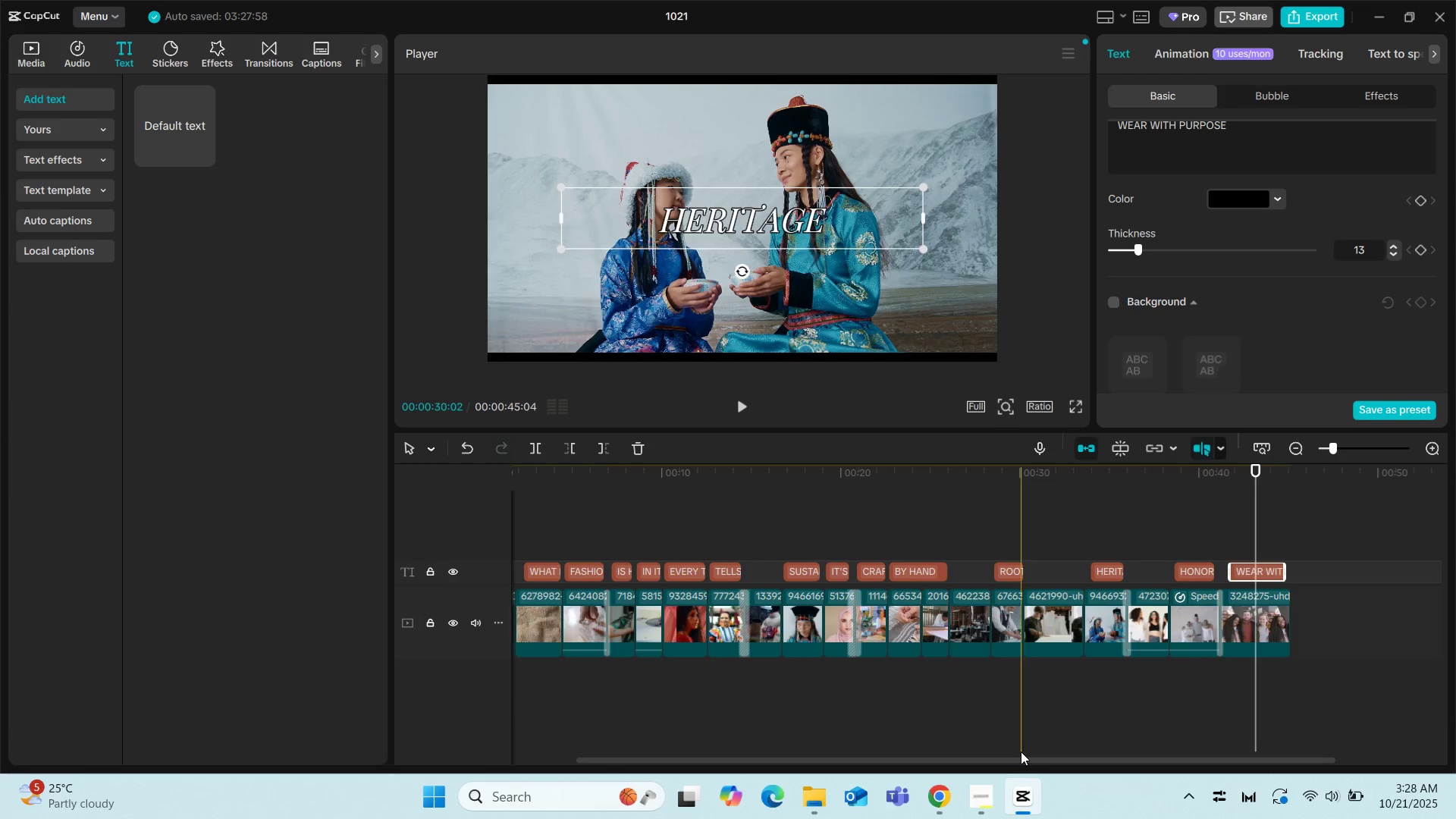 
left_click_drag(start_coordinate=[1009, 757], to_coordinate=[562, 764])
 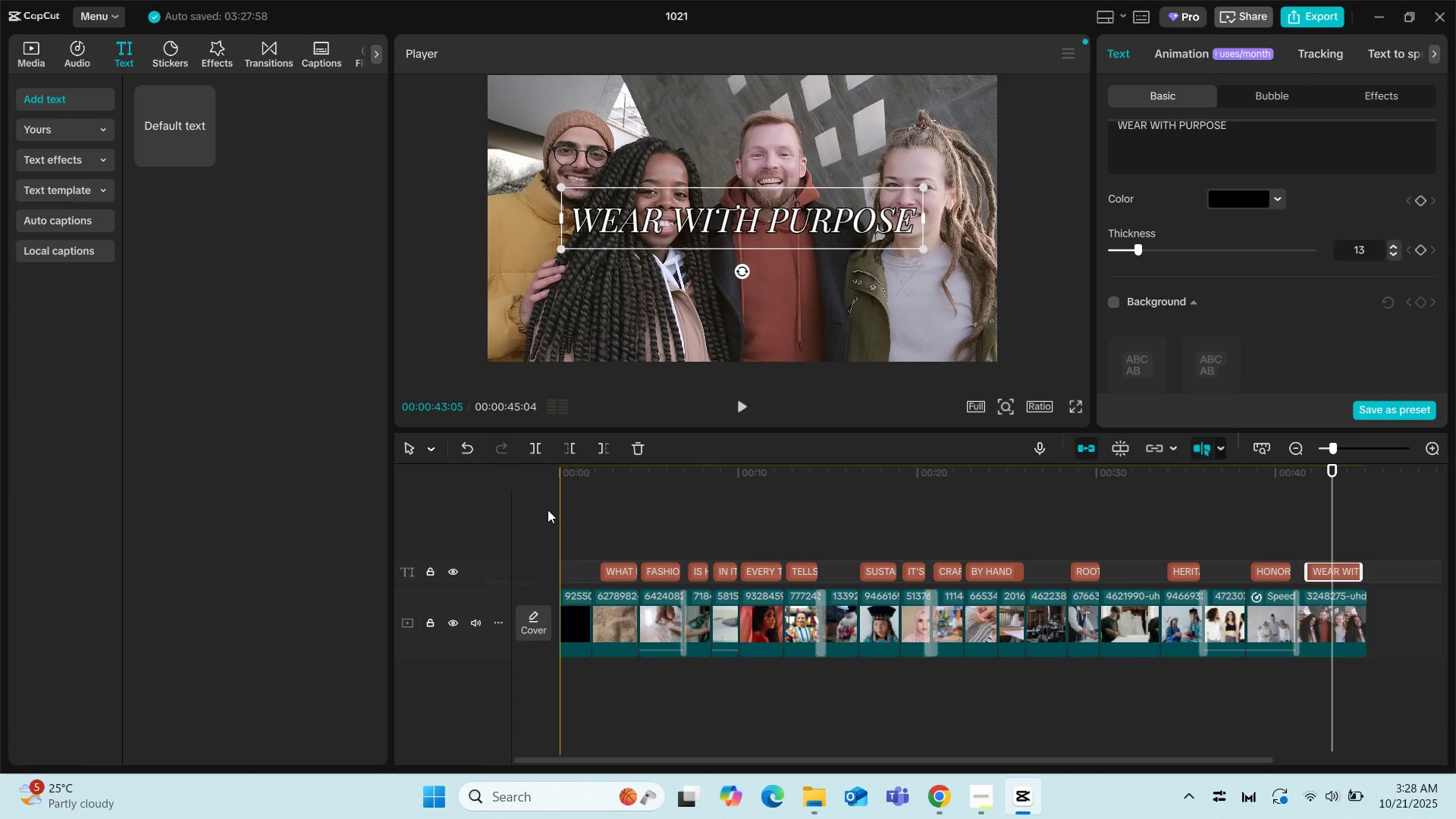 
left_click([548, 510])
 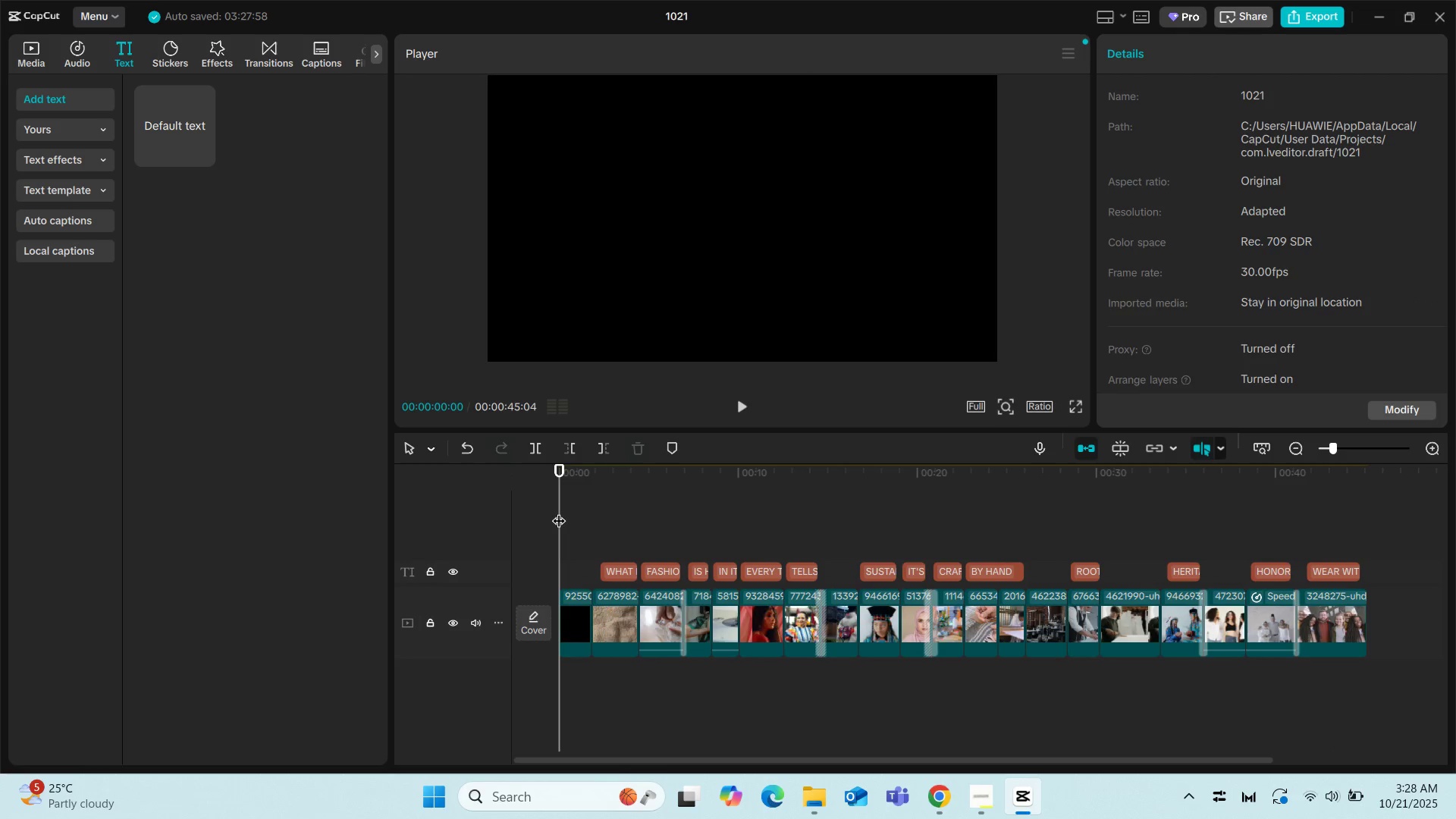 
left_click([559, 511])
 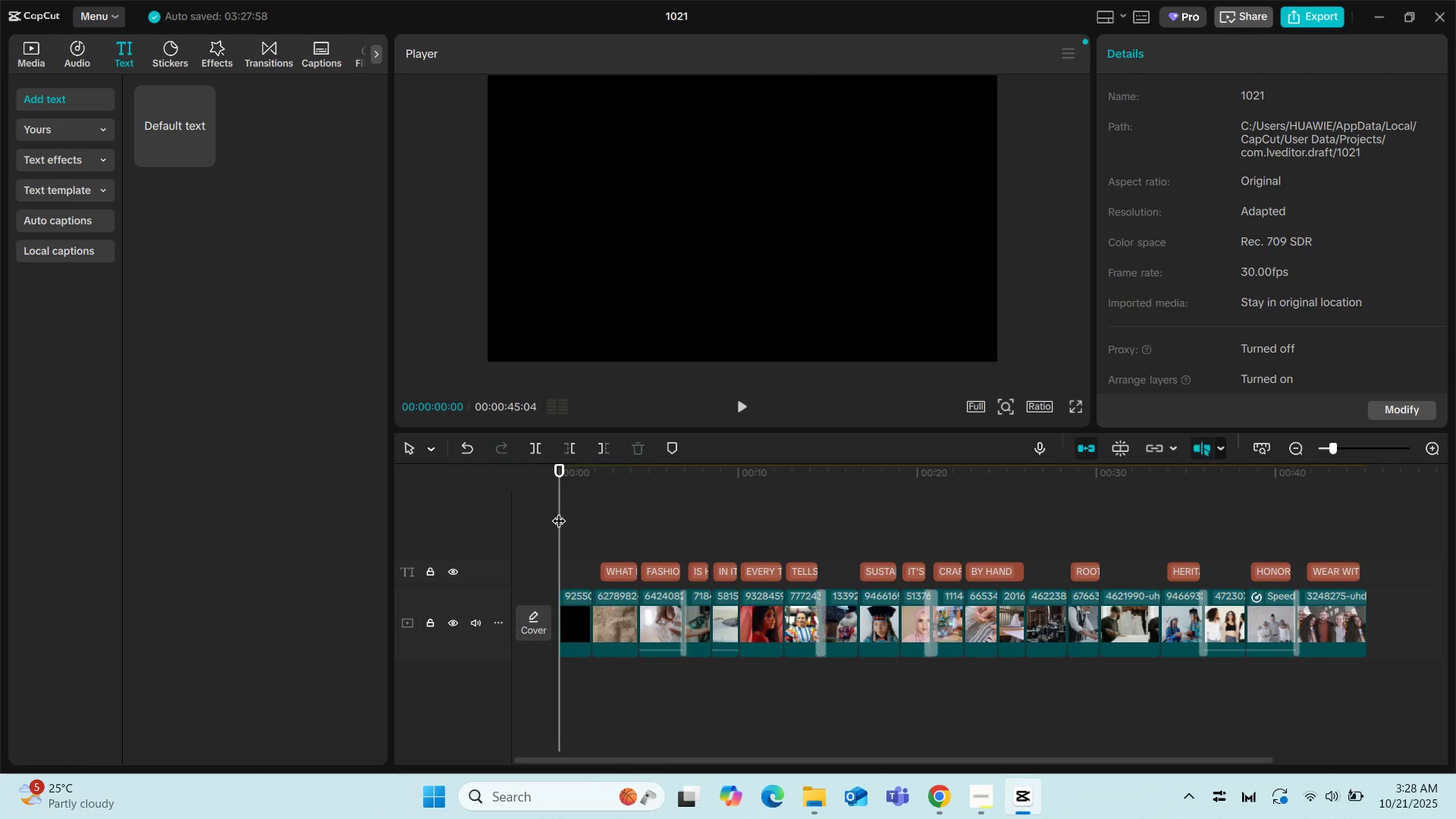 
key(Space)
 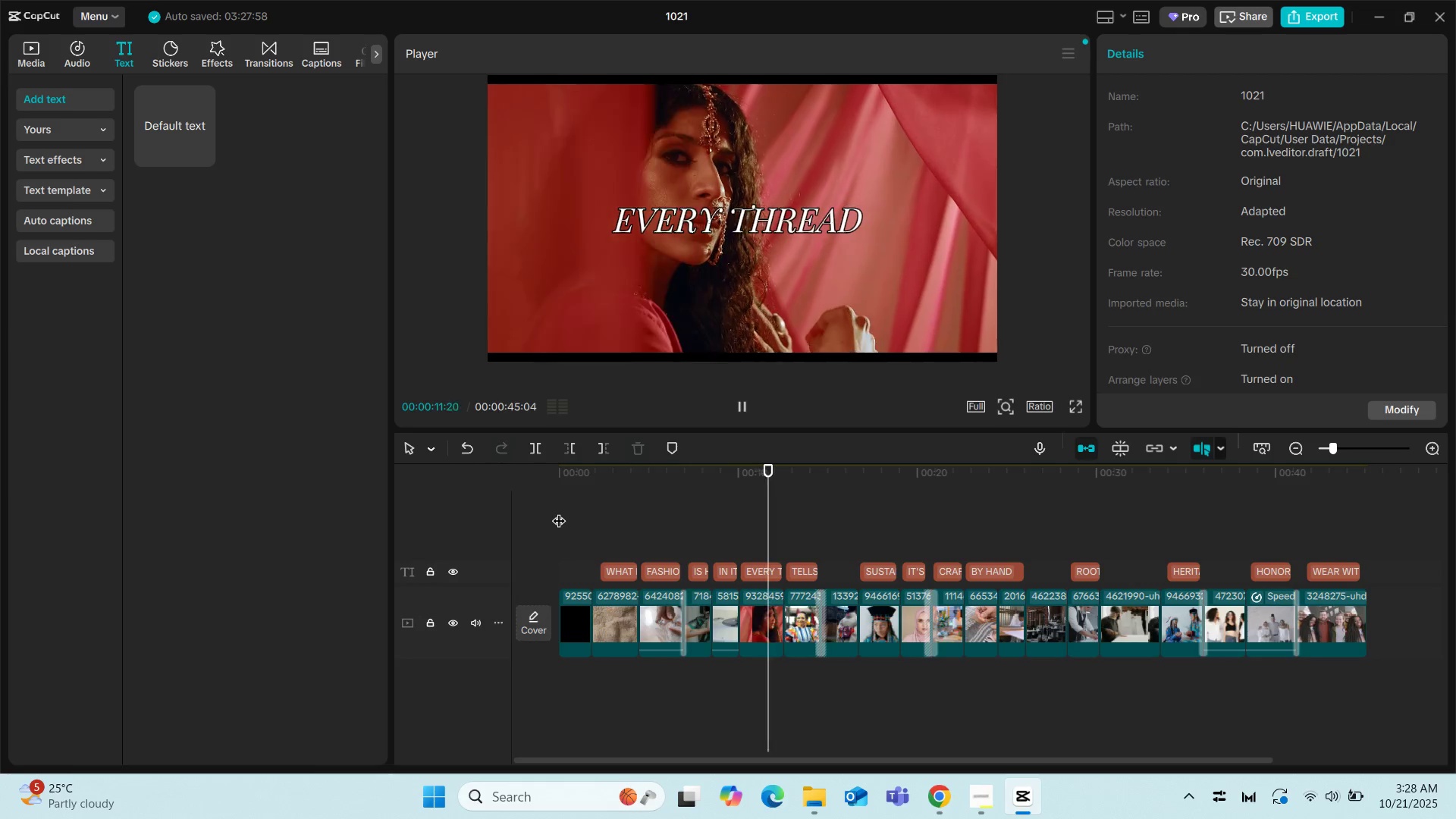 
wait(16.76)
 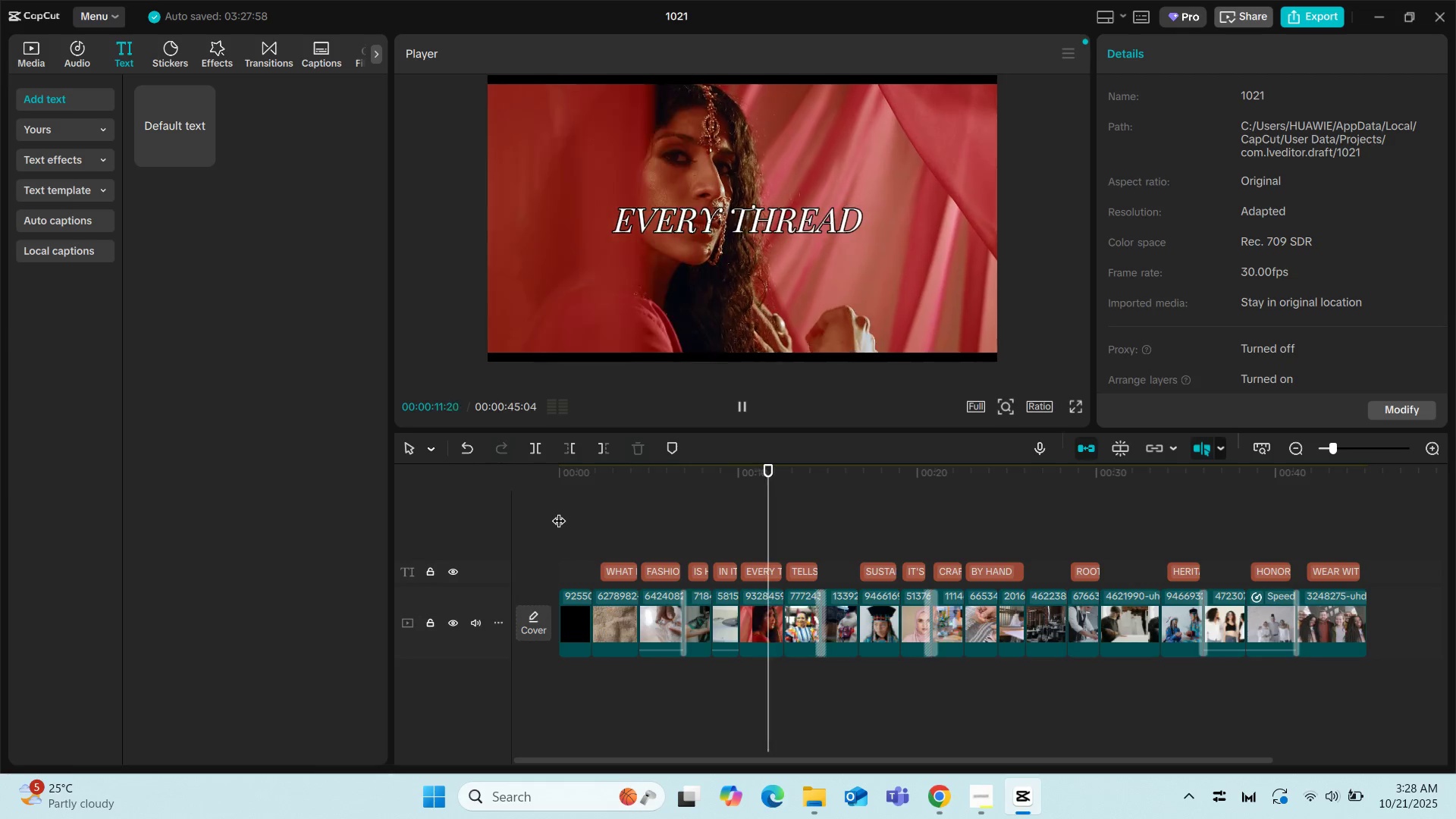 
key(Space)
 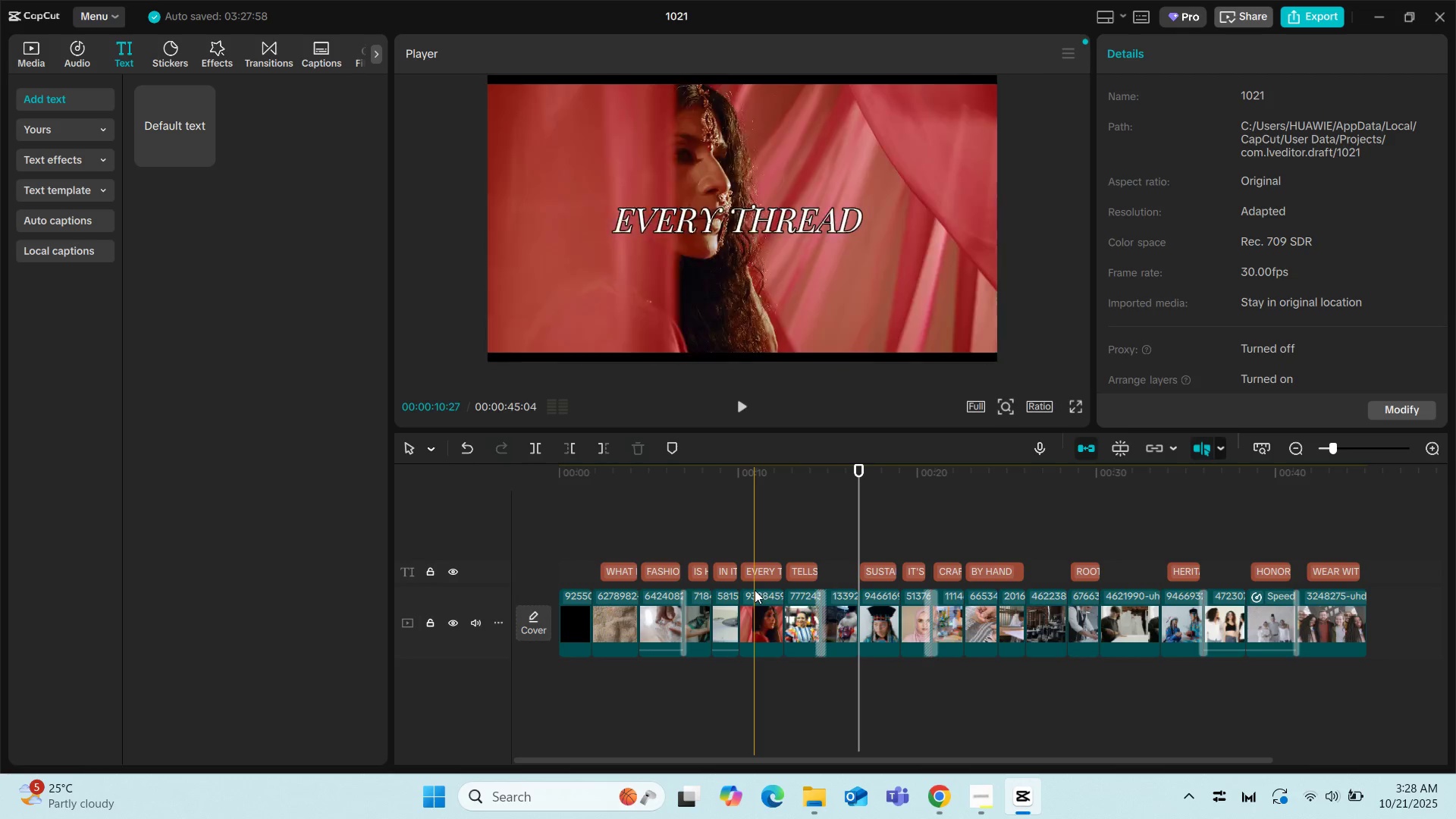 
wait(5.34)
 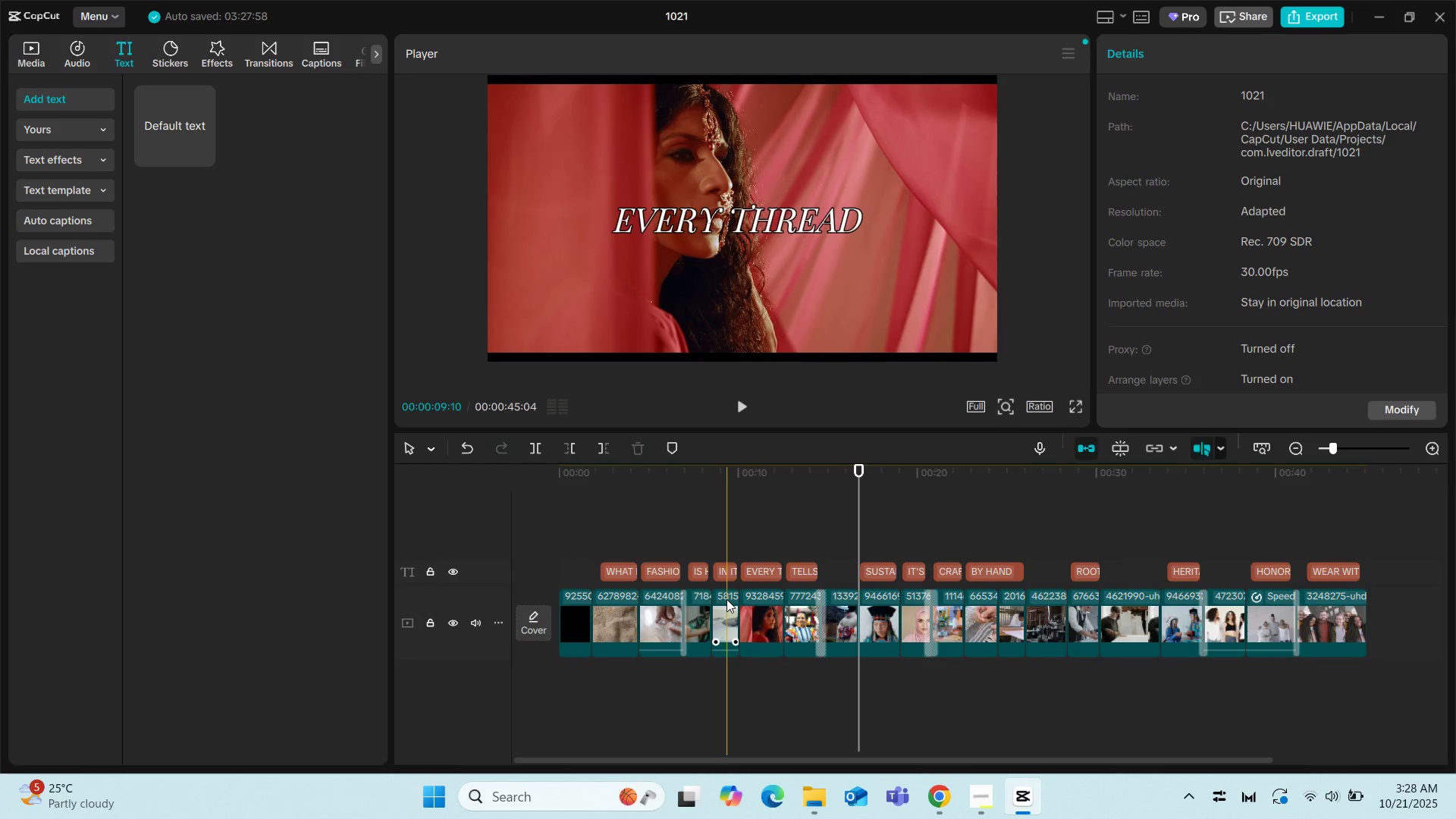 
left_click([740, 614])
 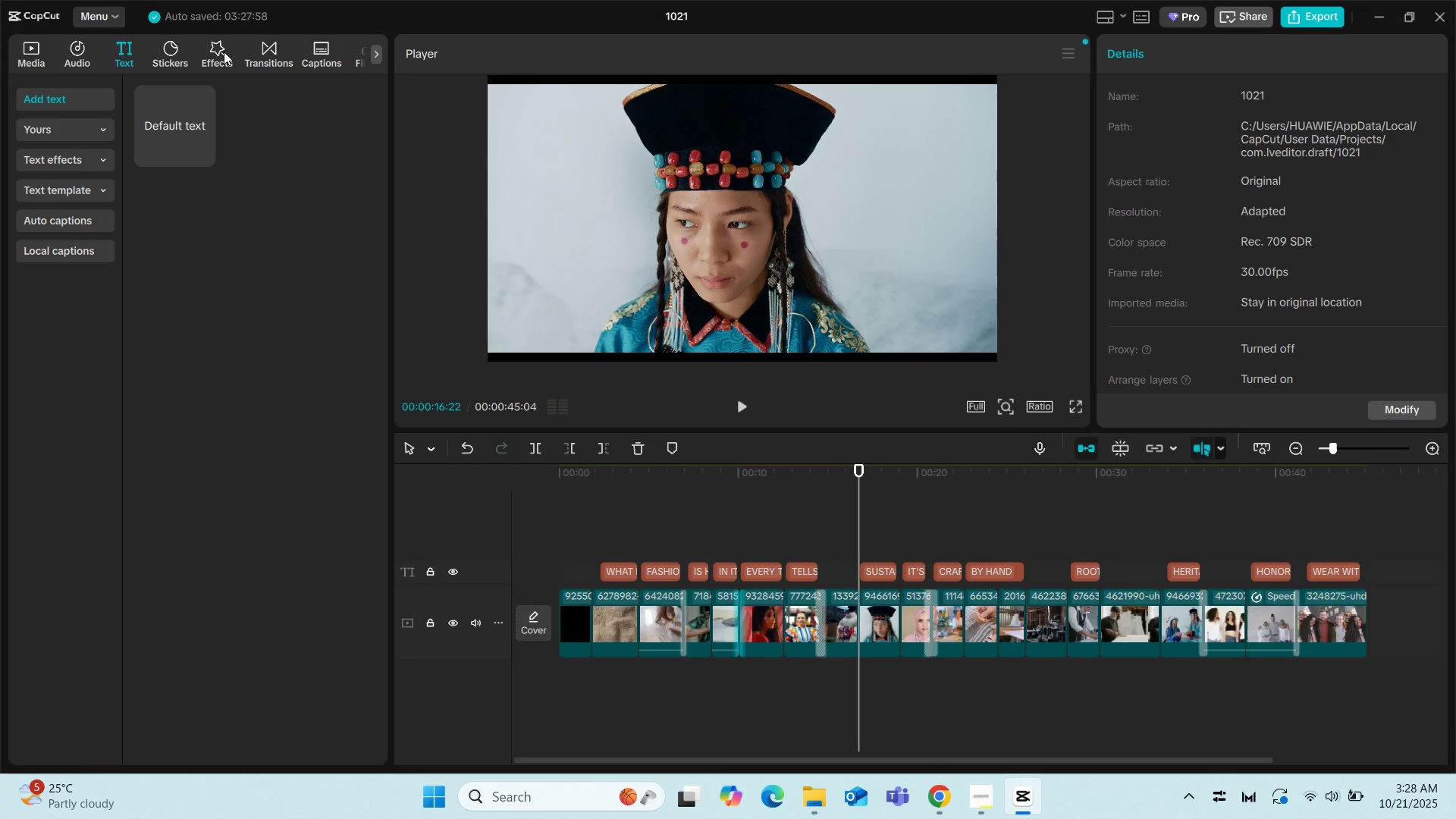 
left_click([268, 52])
 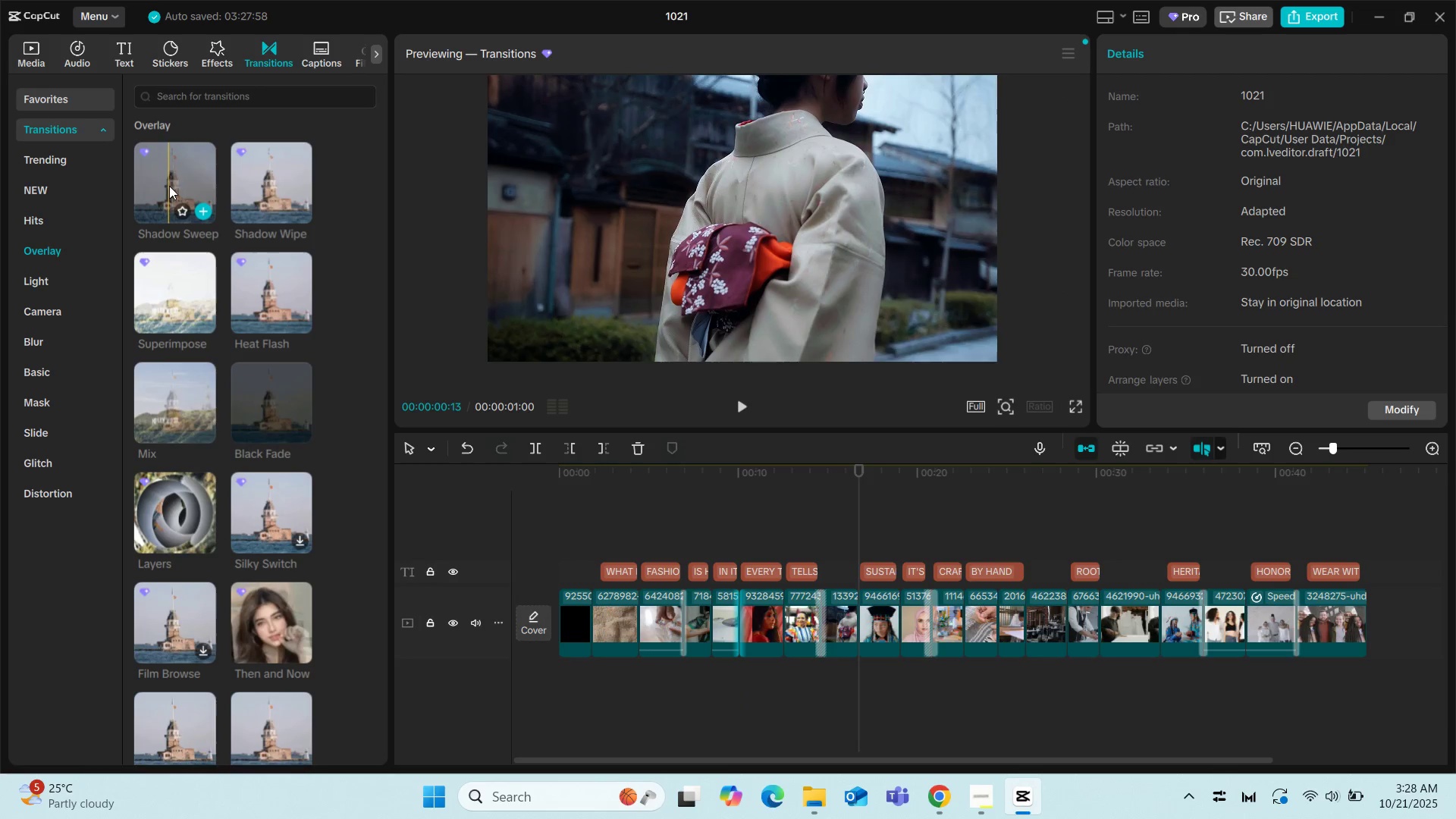 
left_click([169, 186])
 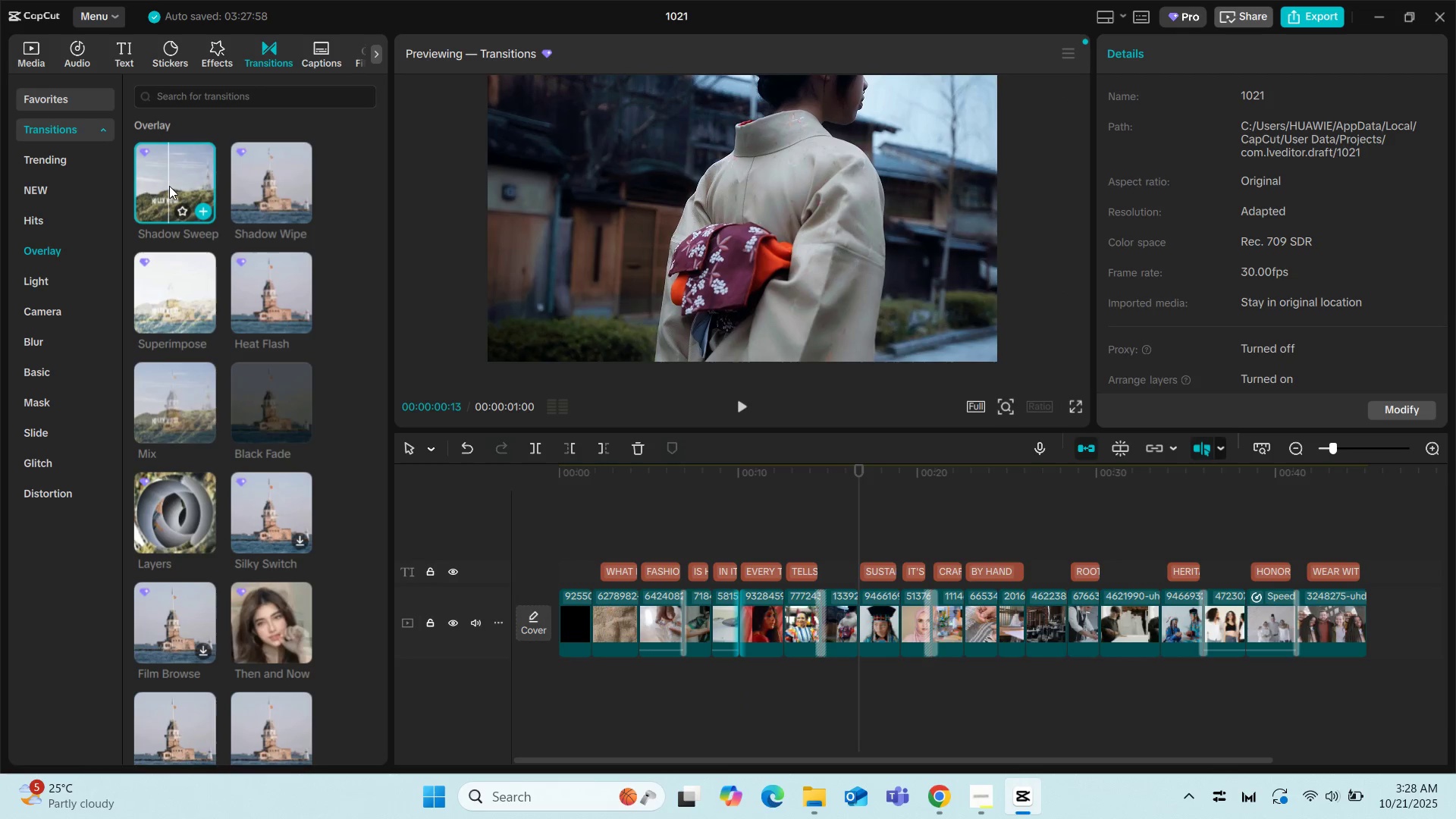 
left_click([169, 186])
 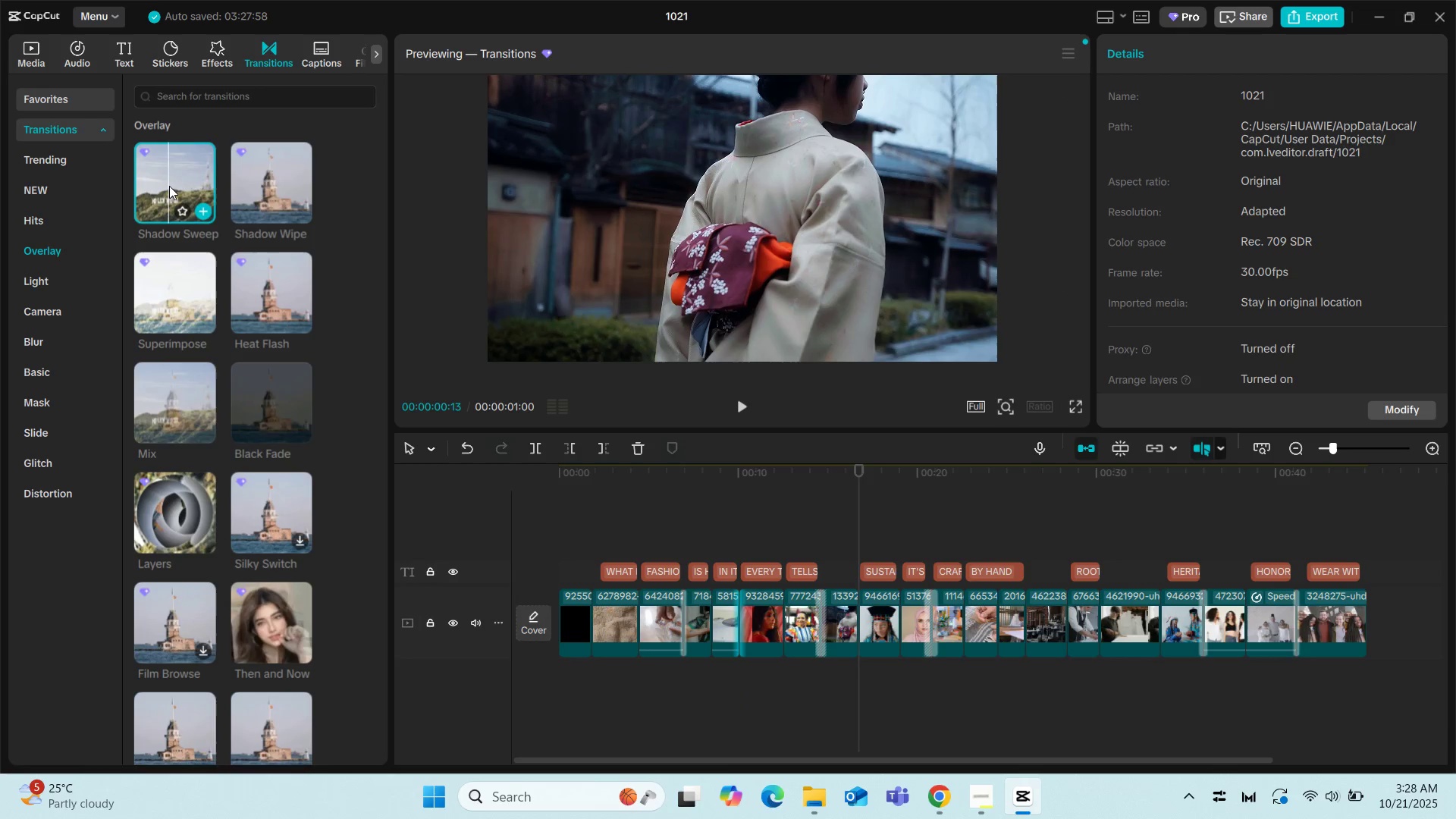 
left_click_drag(start_coordinate=[169, 186], to_coordinate=[723, 622])
 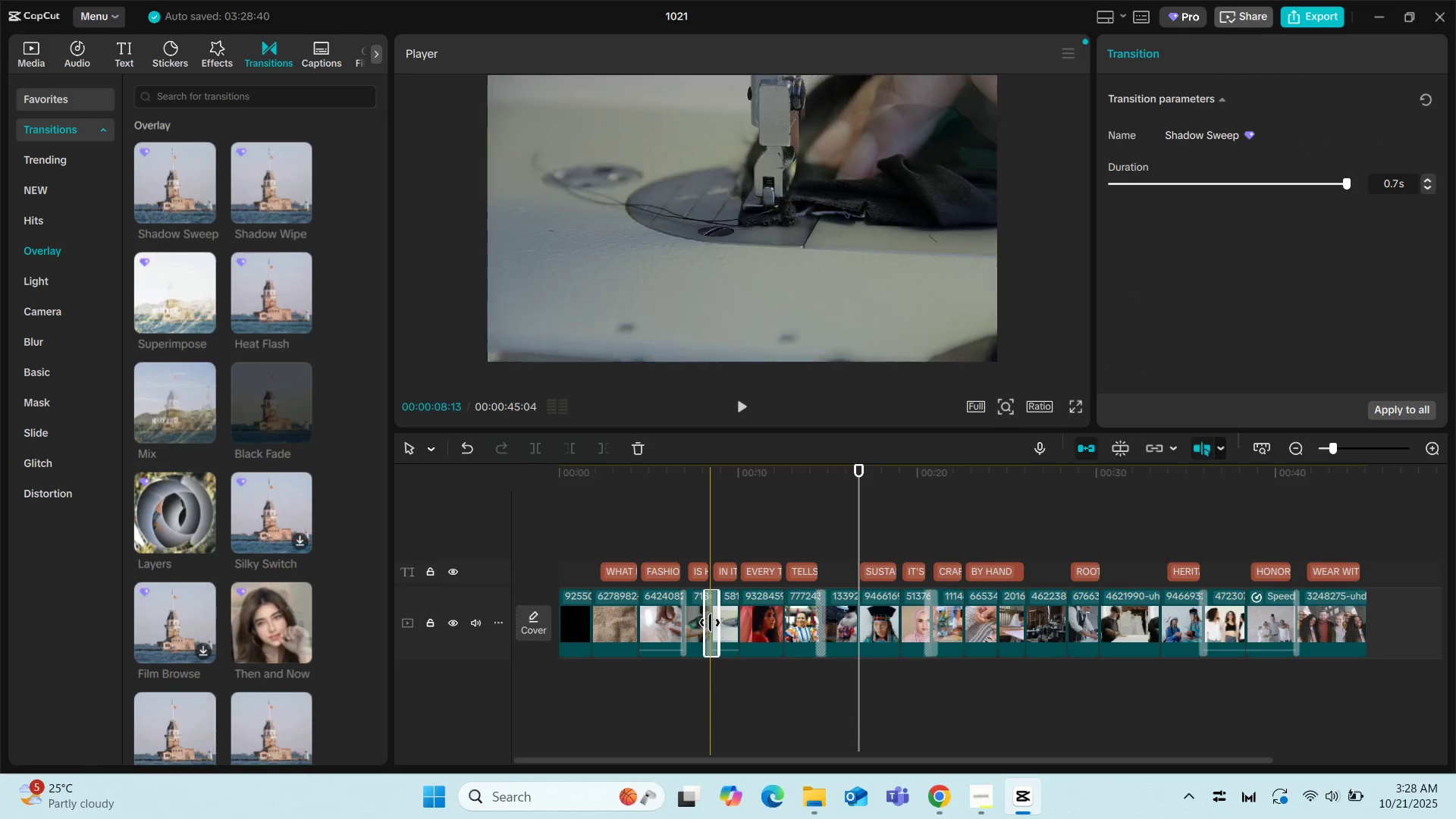 
wait(8.39)
 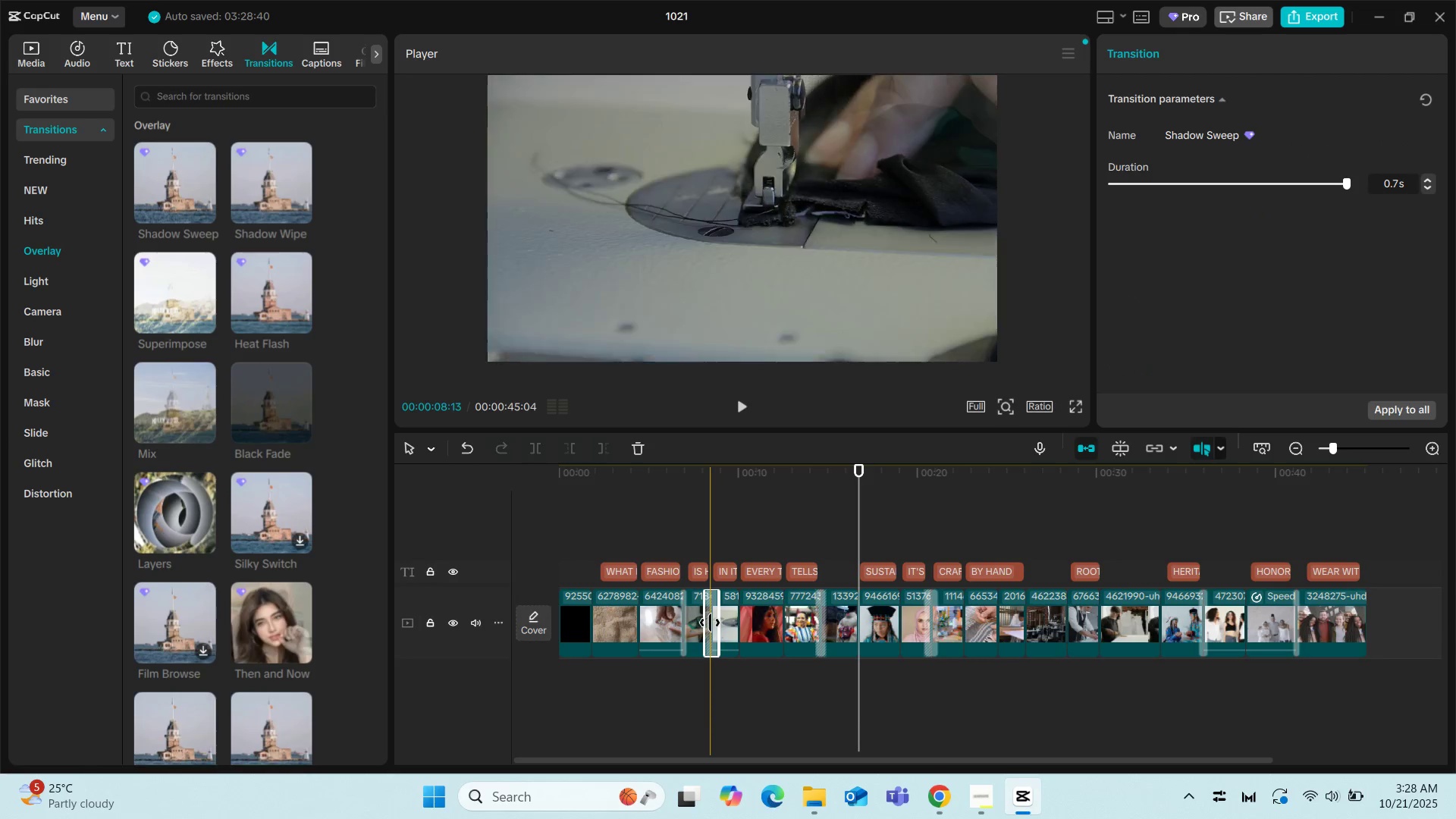 
left_click([1425, 447])
 